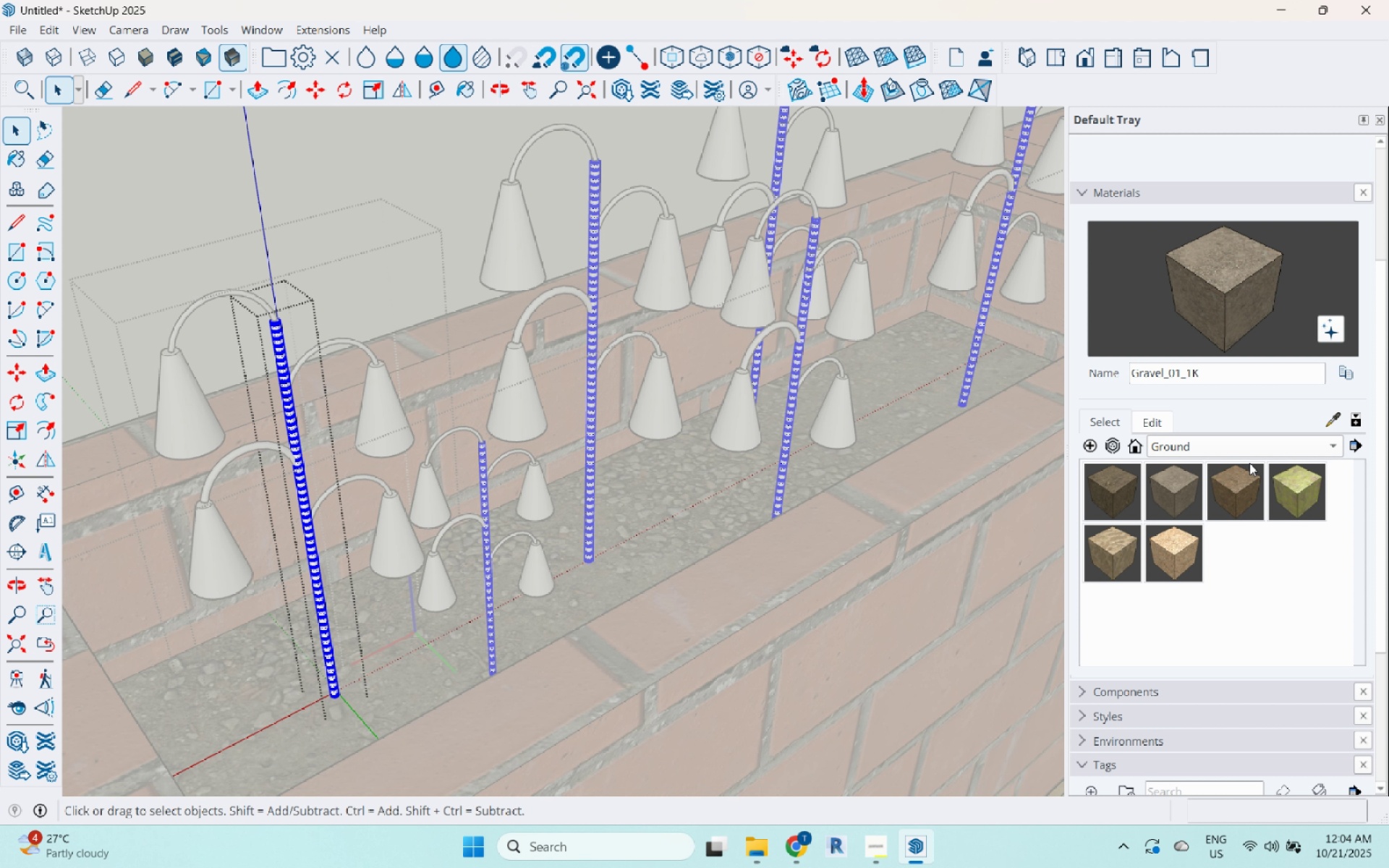 
left_click([1258, 446])
 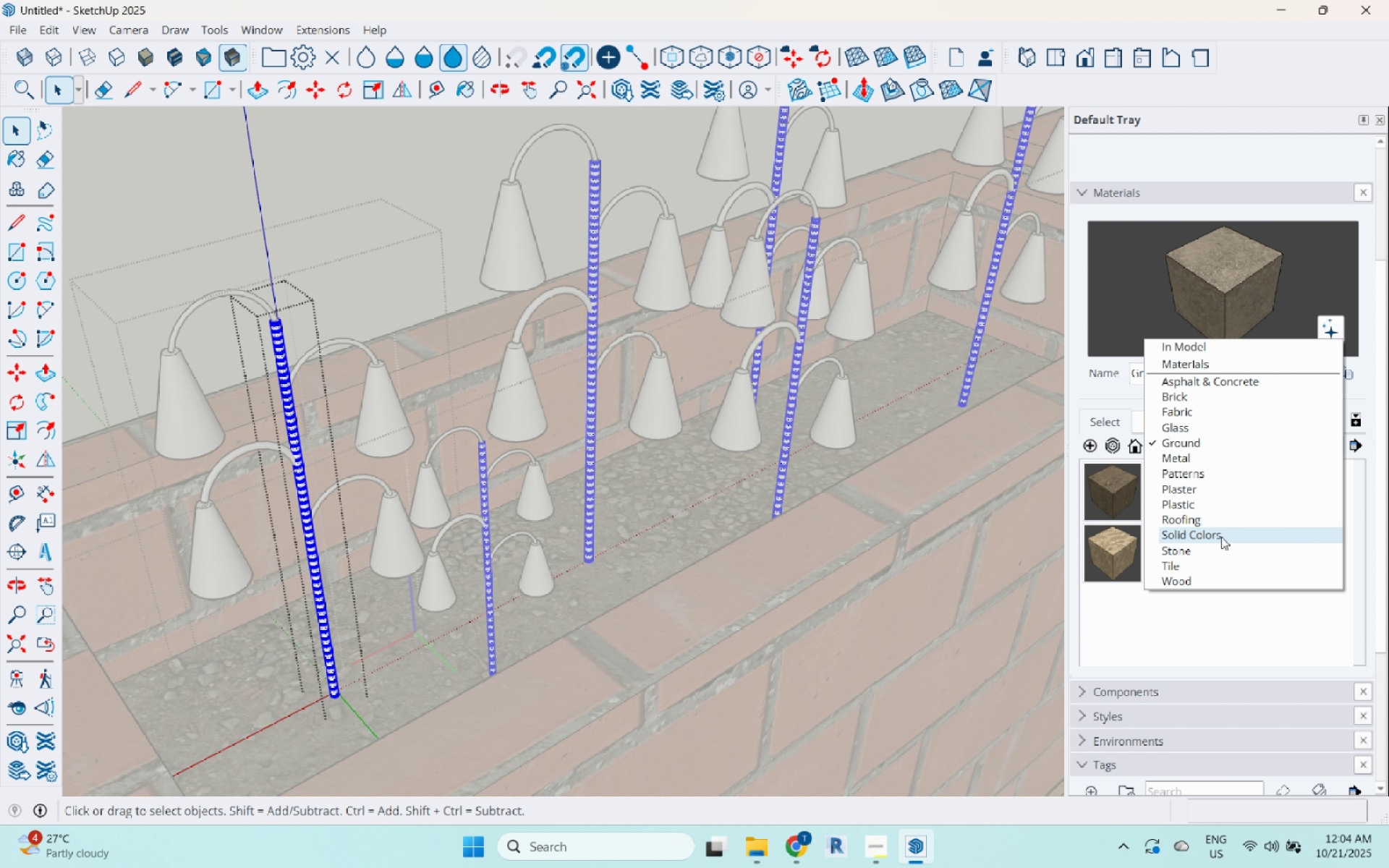 
left_click([1221, 541])
 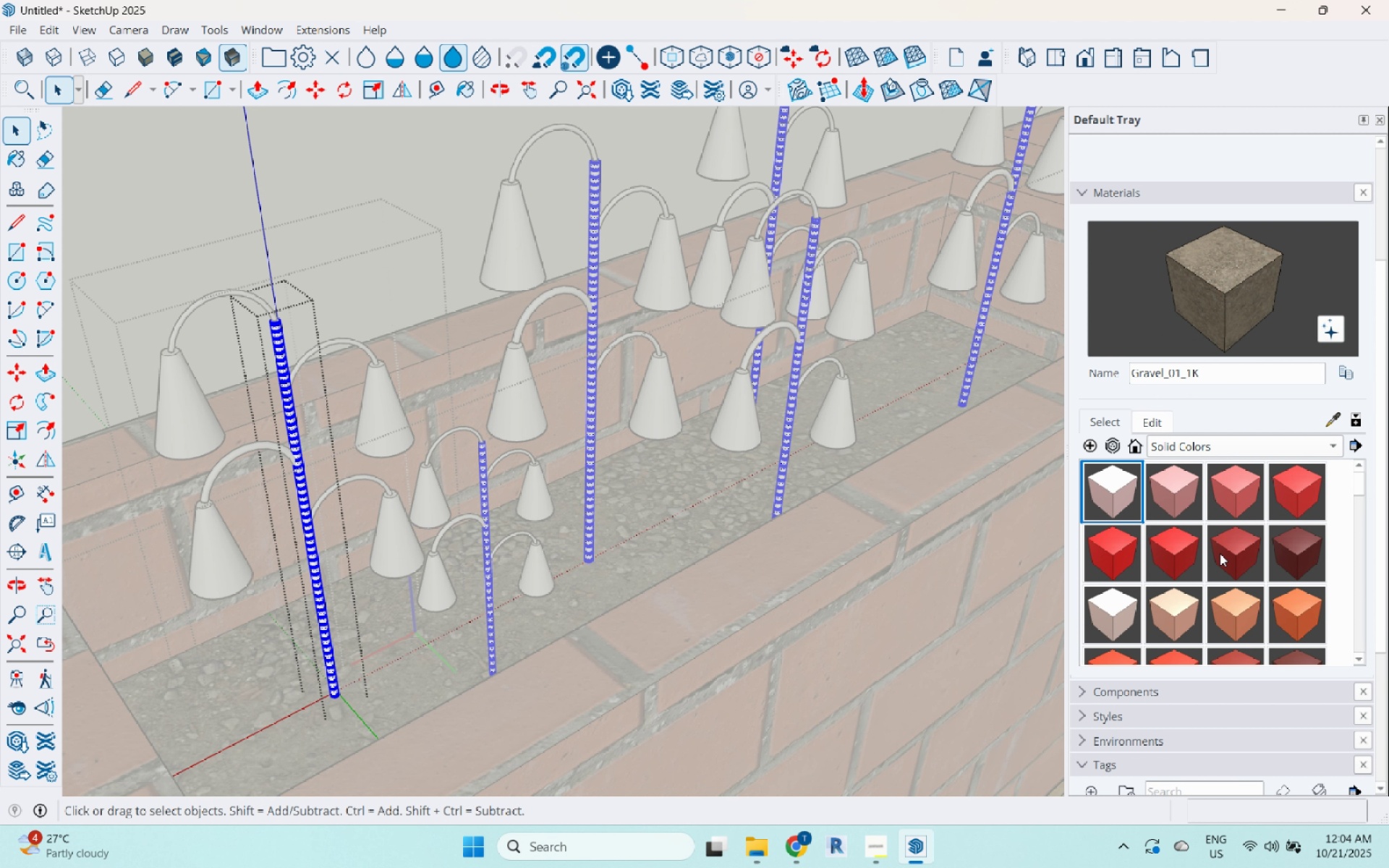 
scroll: coordinate [1260, 576], scroll_direction: down, amount: 2.0
 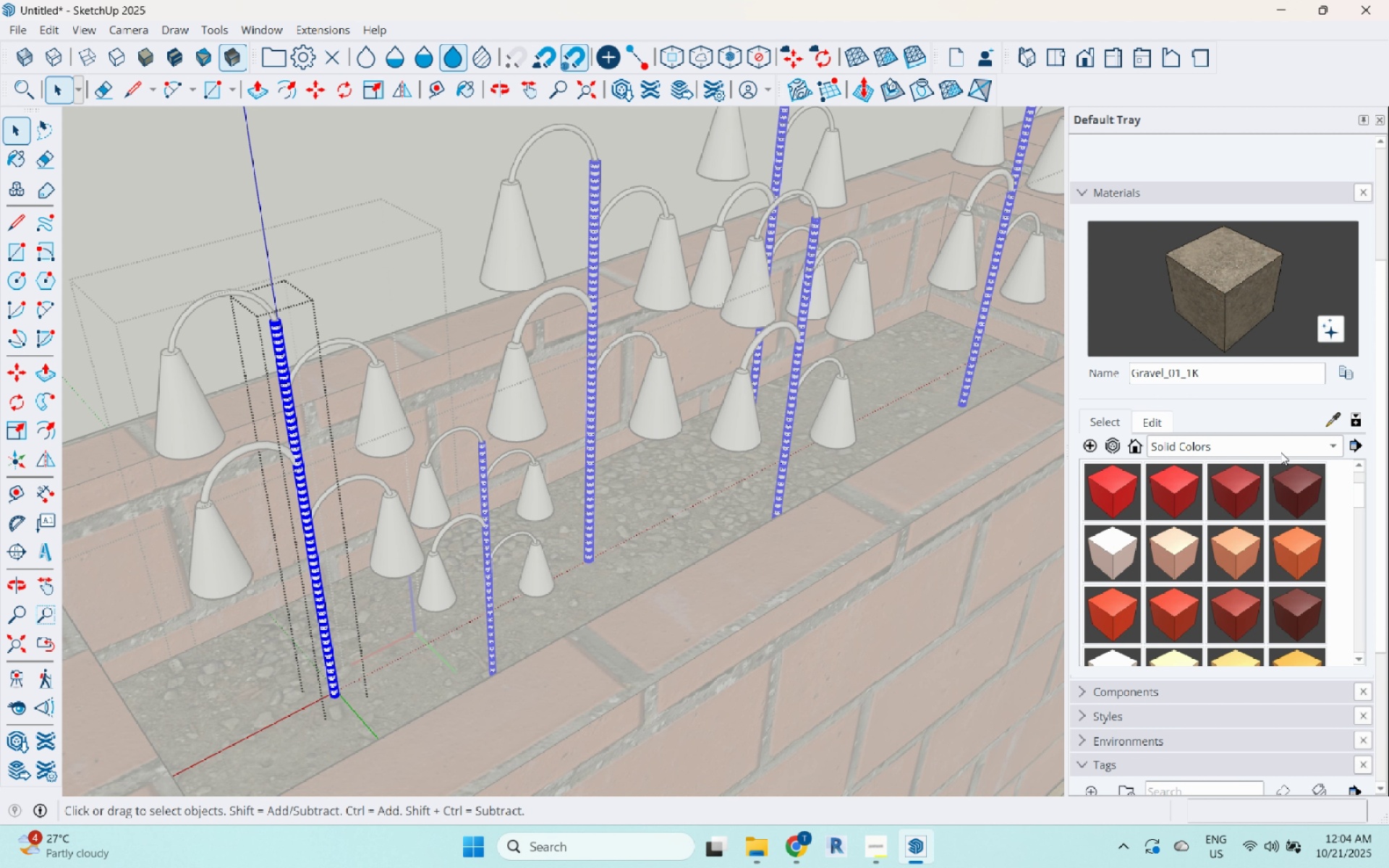 
left_click([1280, 452])
 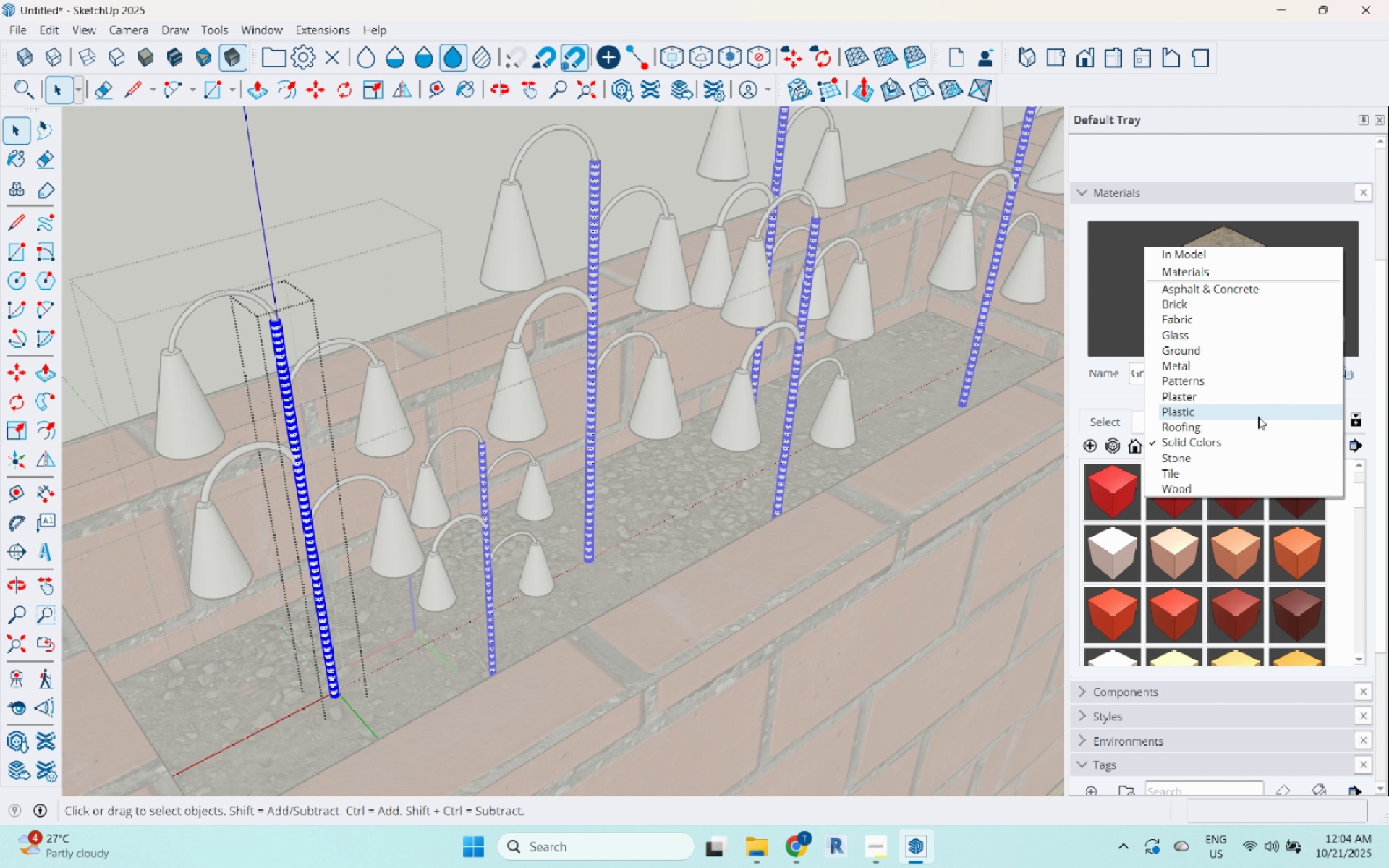 
wait(8.34)
 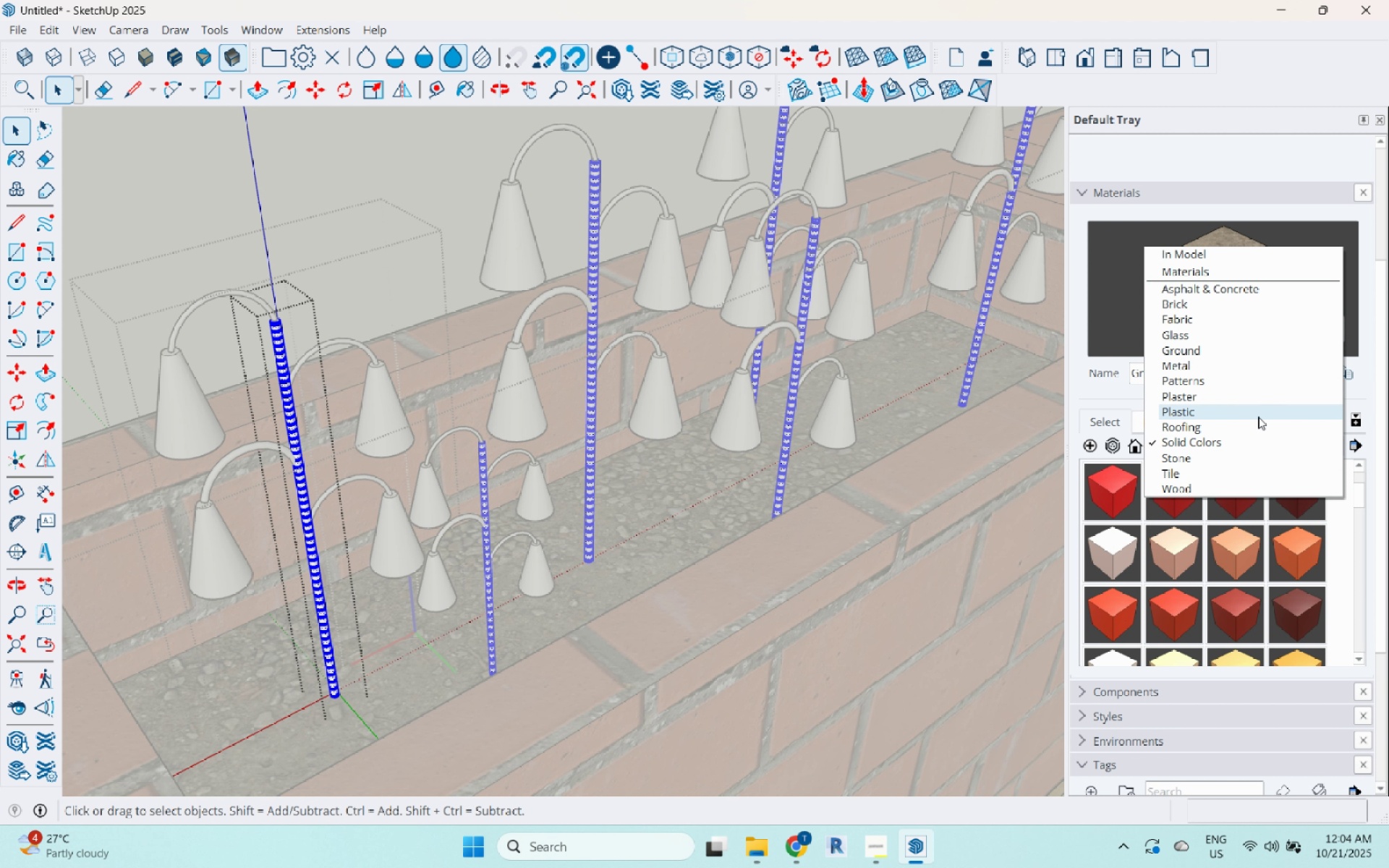 
left_click([1257, 350])
 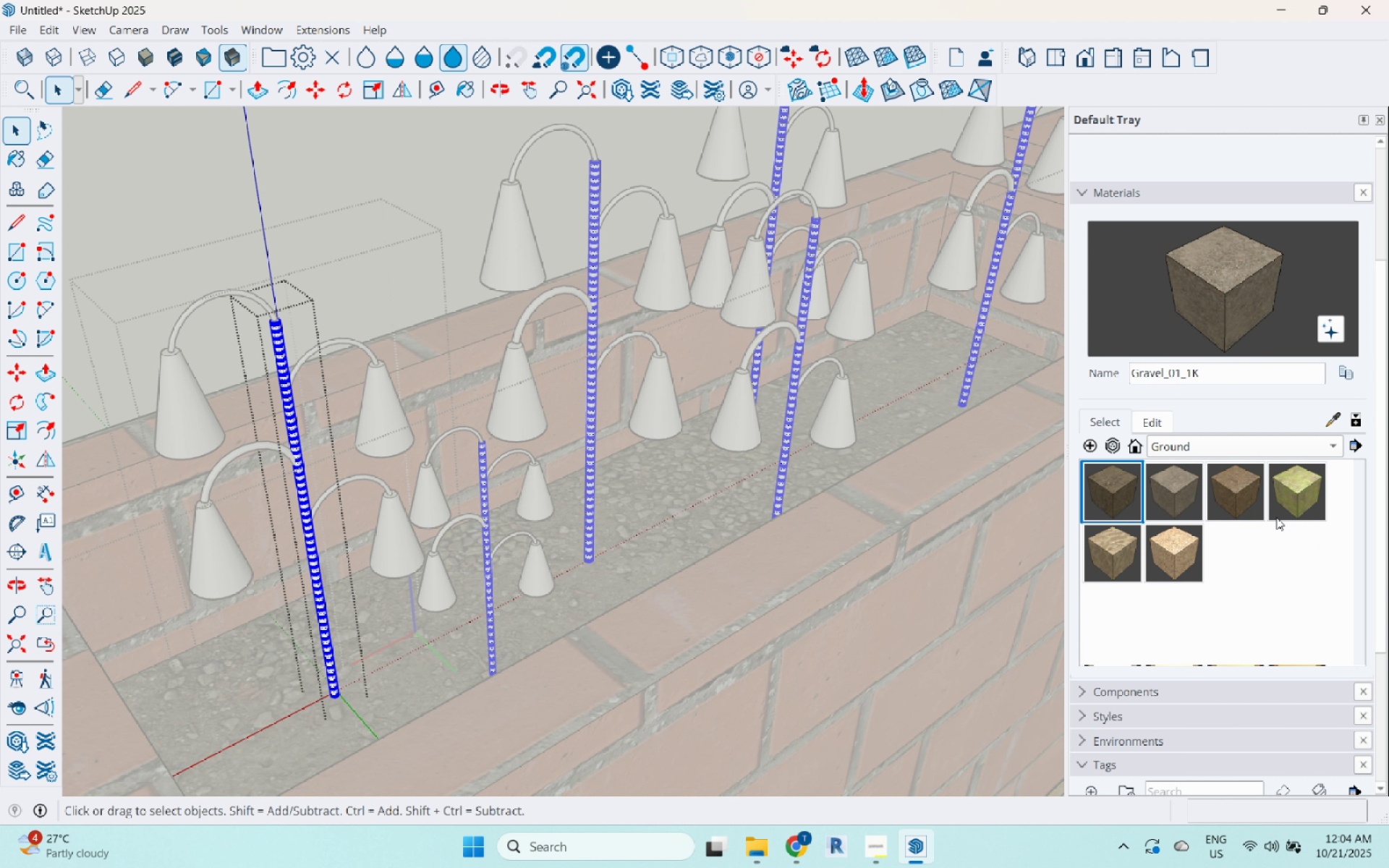 
mouse_move([1242, 519])
 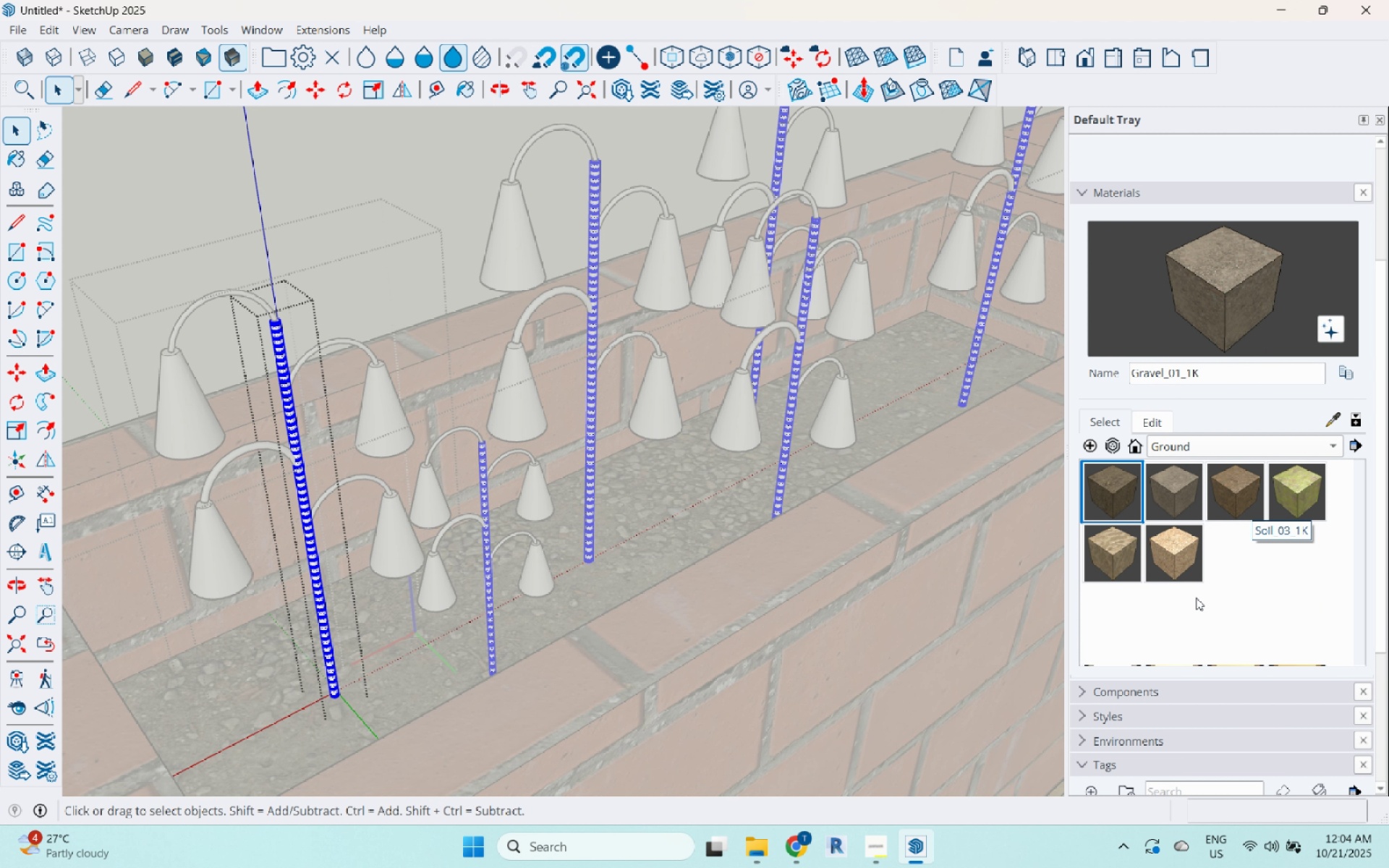 
scroll: coordinate [1196, 597], scroll_direction: down, amount: 1.0
 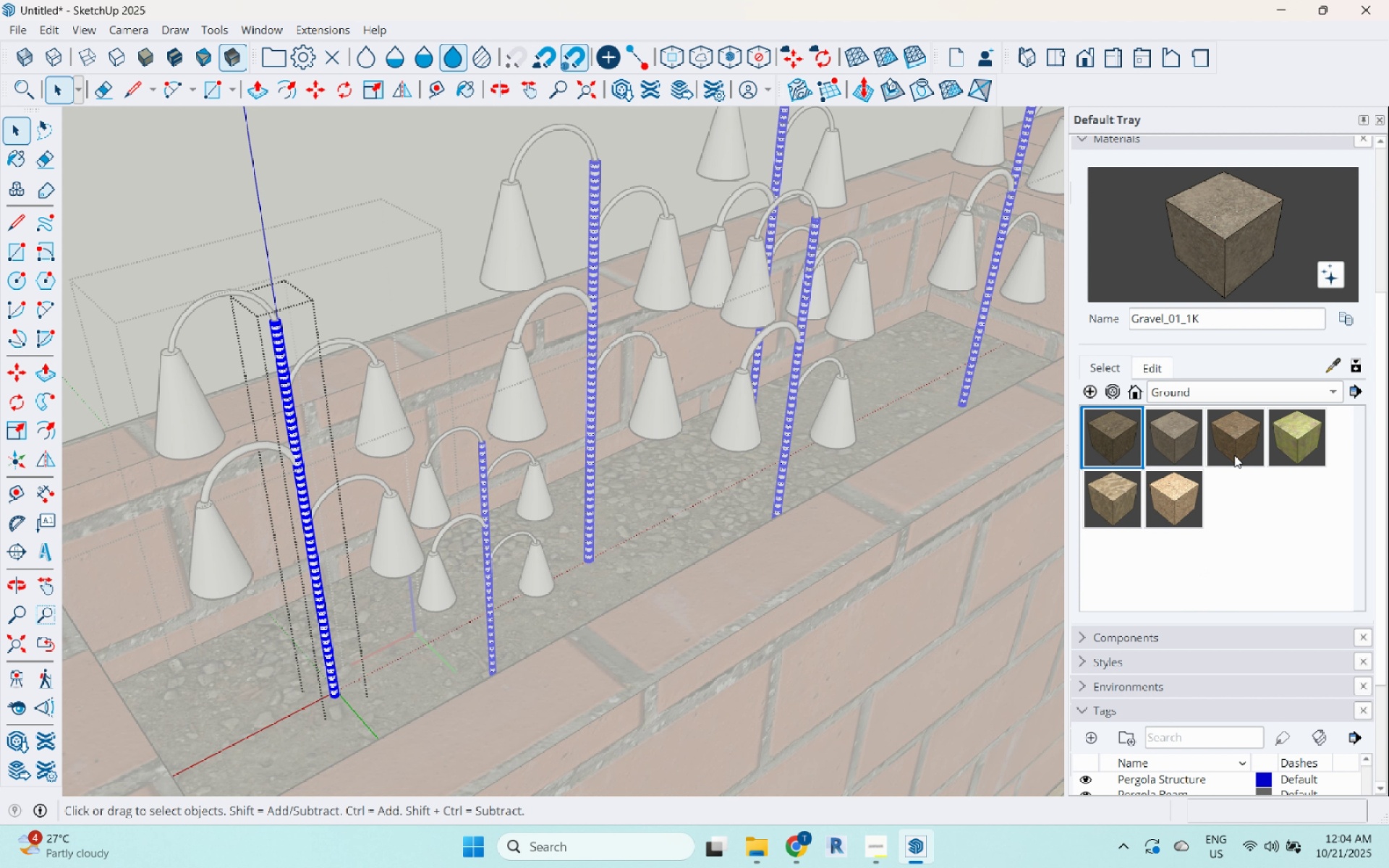 
mouse_move([1289, 451])
 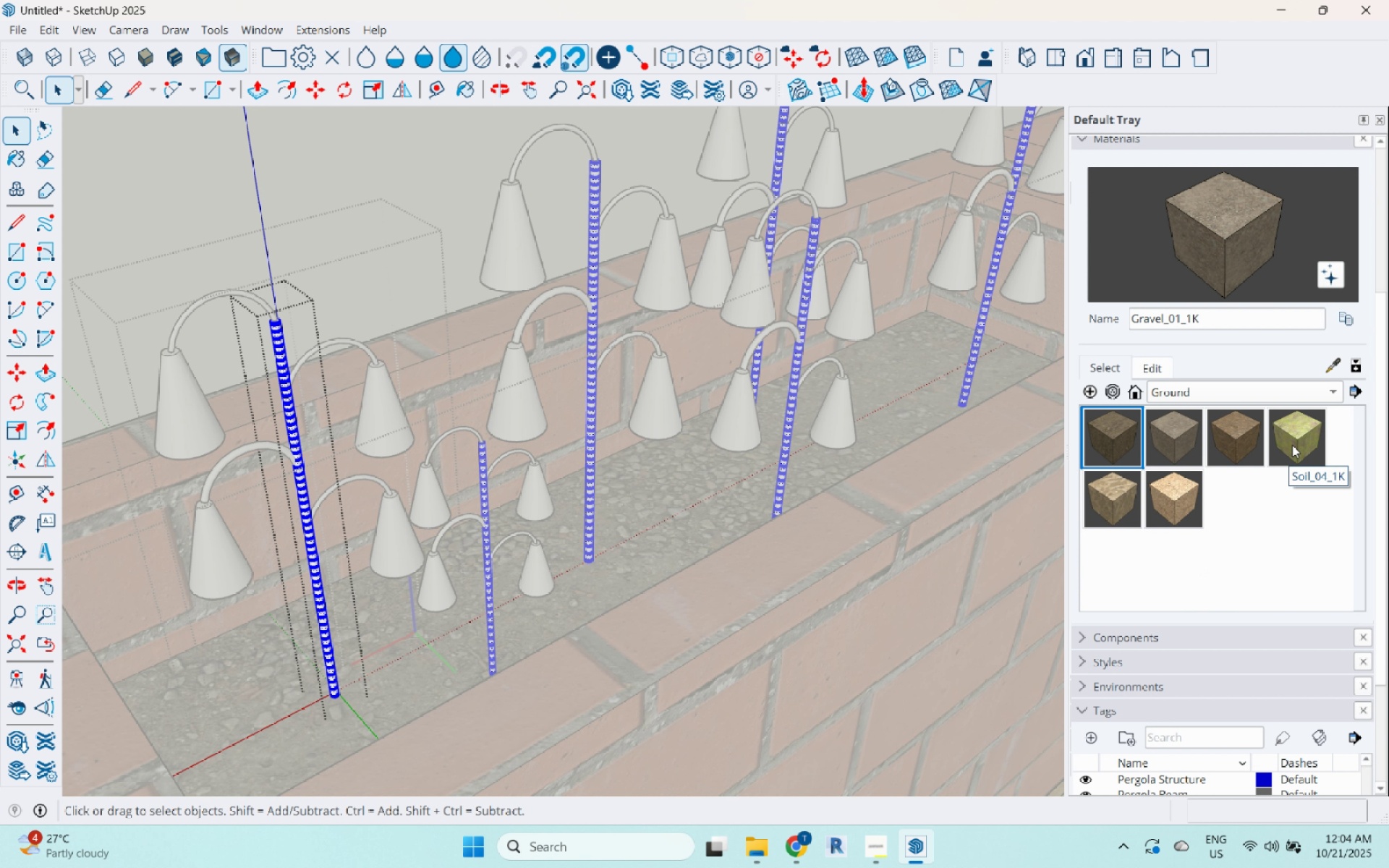 
left_click([1292, 445])
 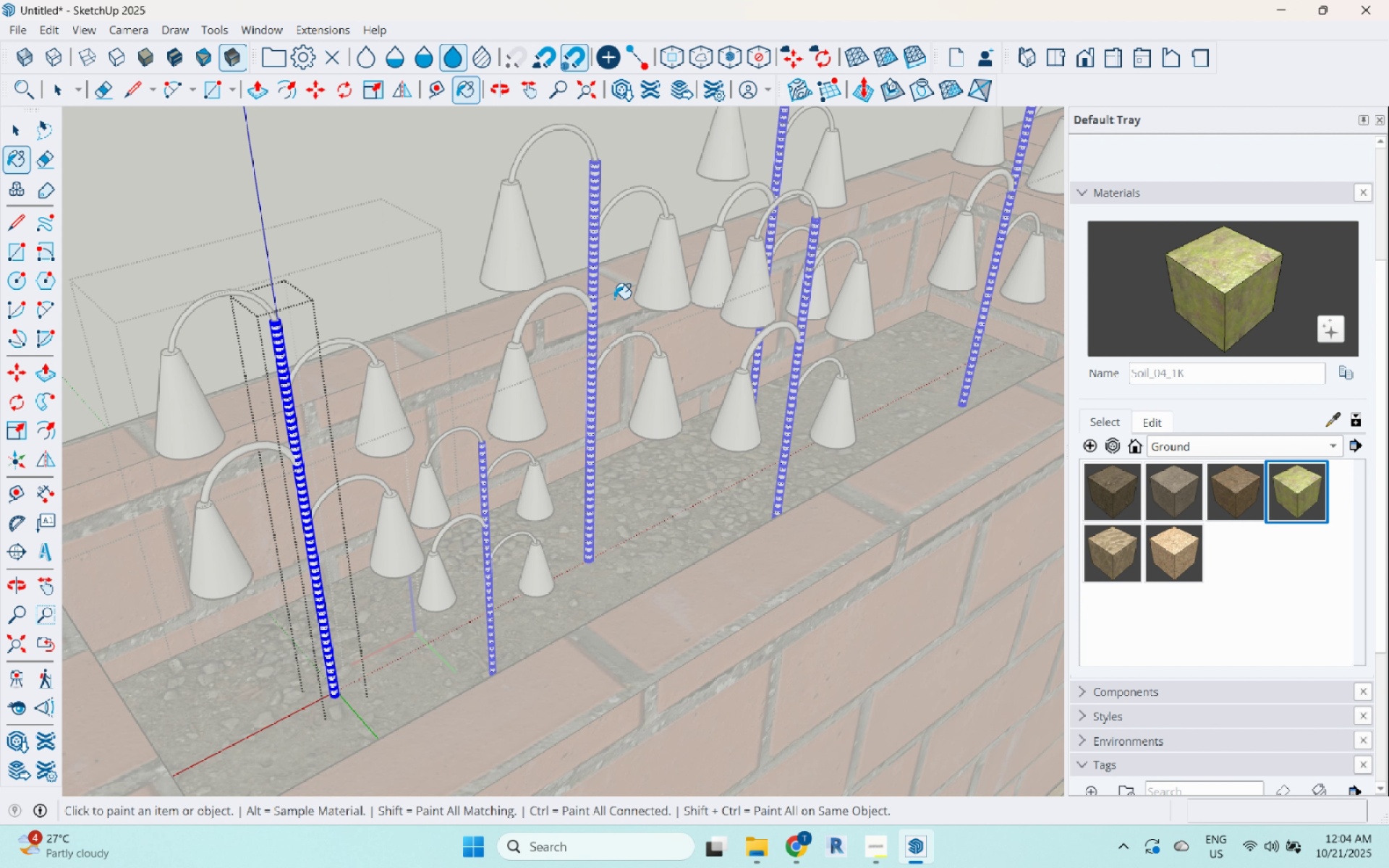 
left_click([592, 285])
 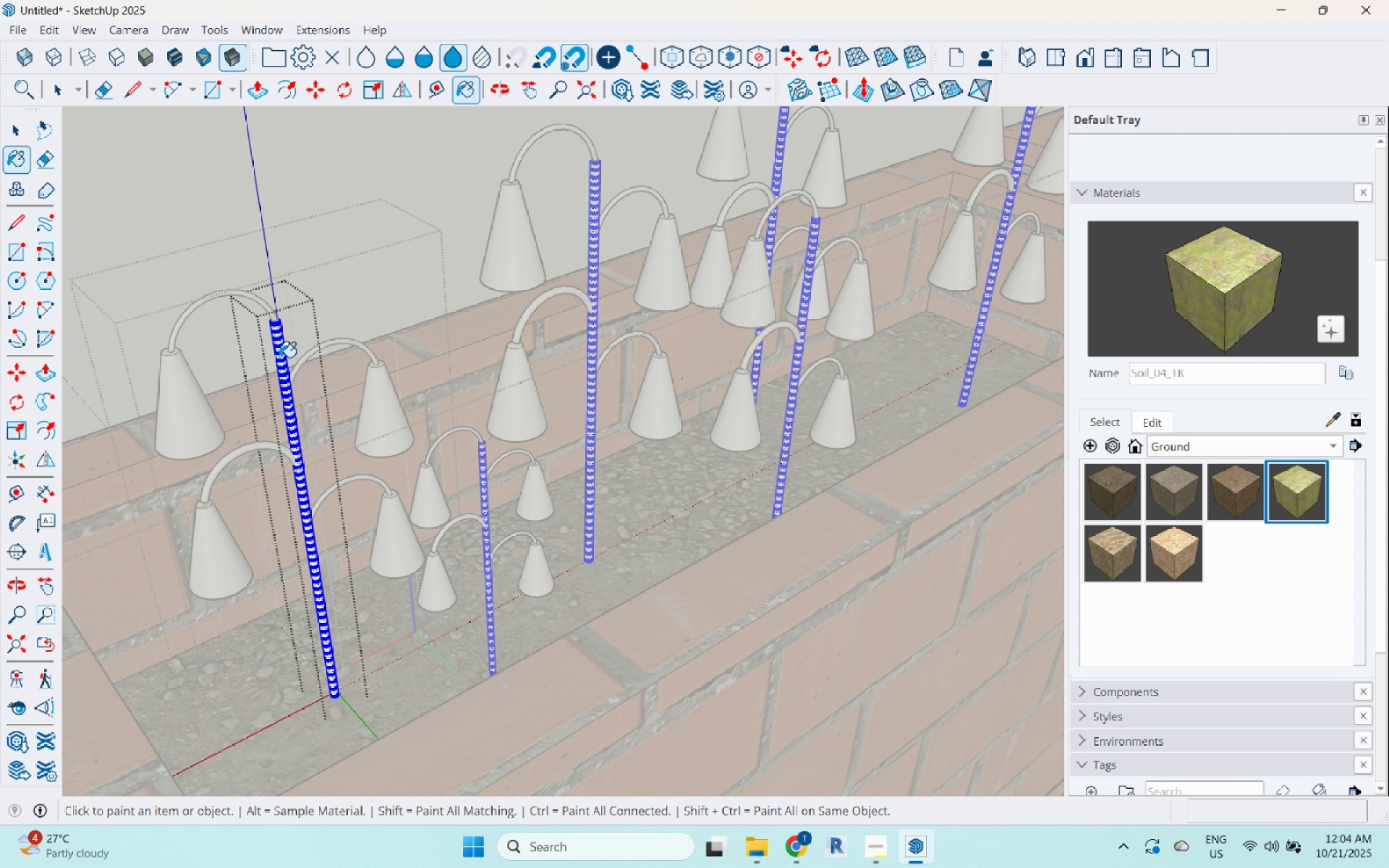 
left_click([278, 357])
 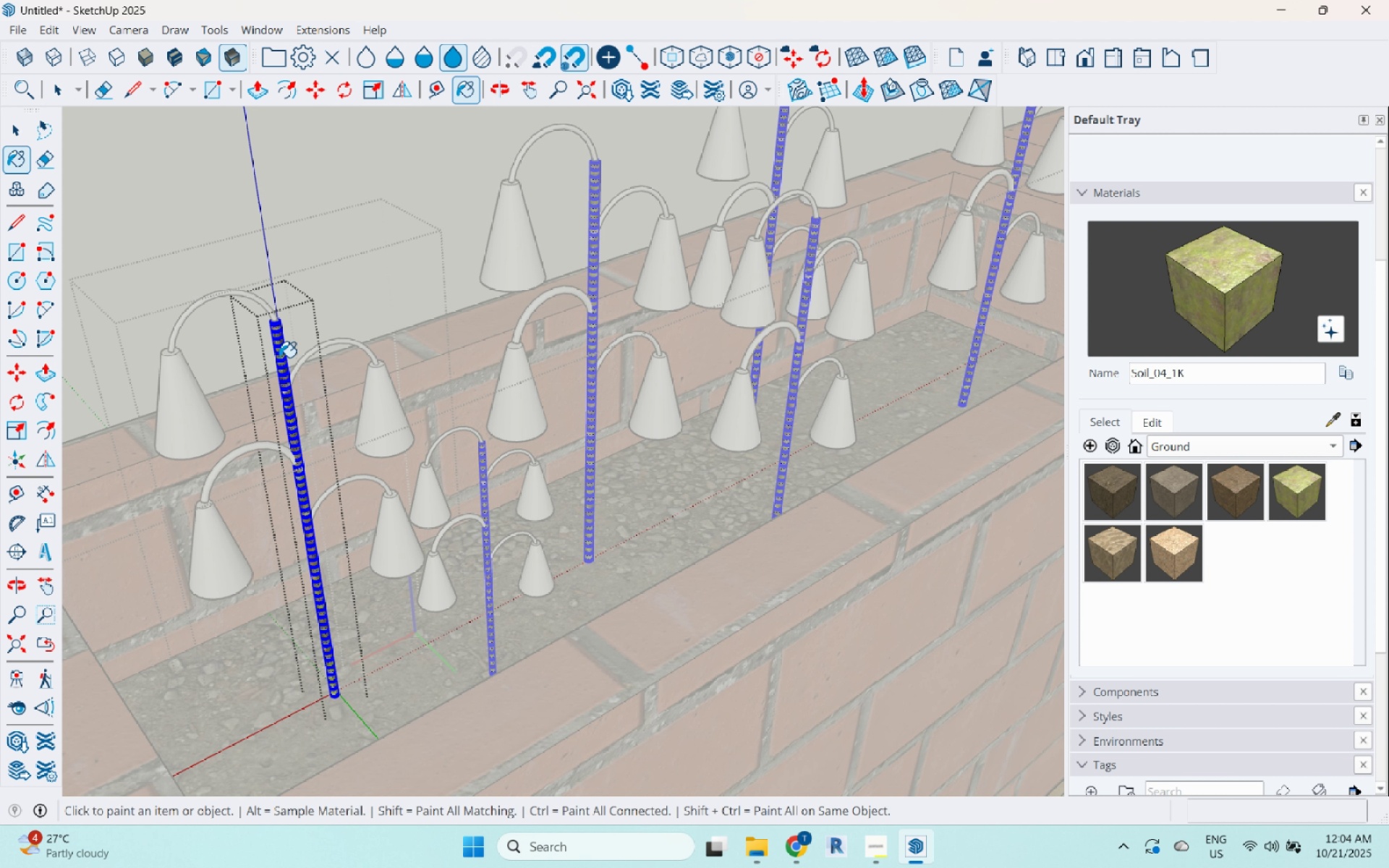 
key(Space)
 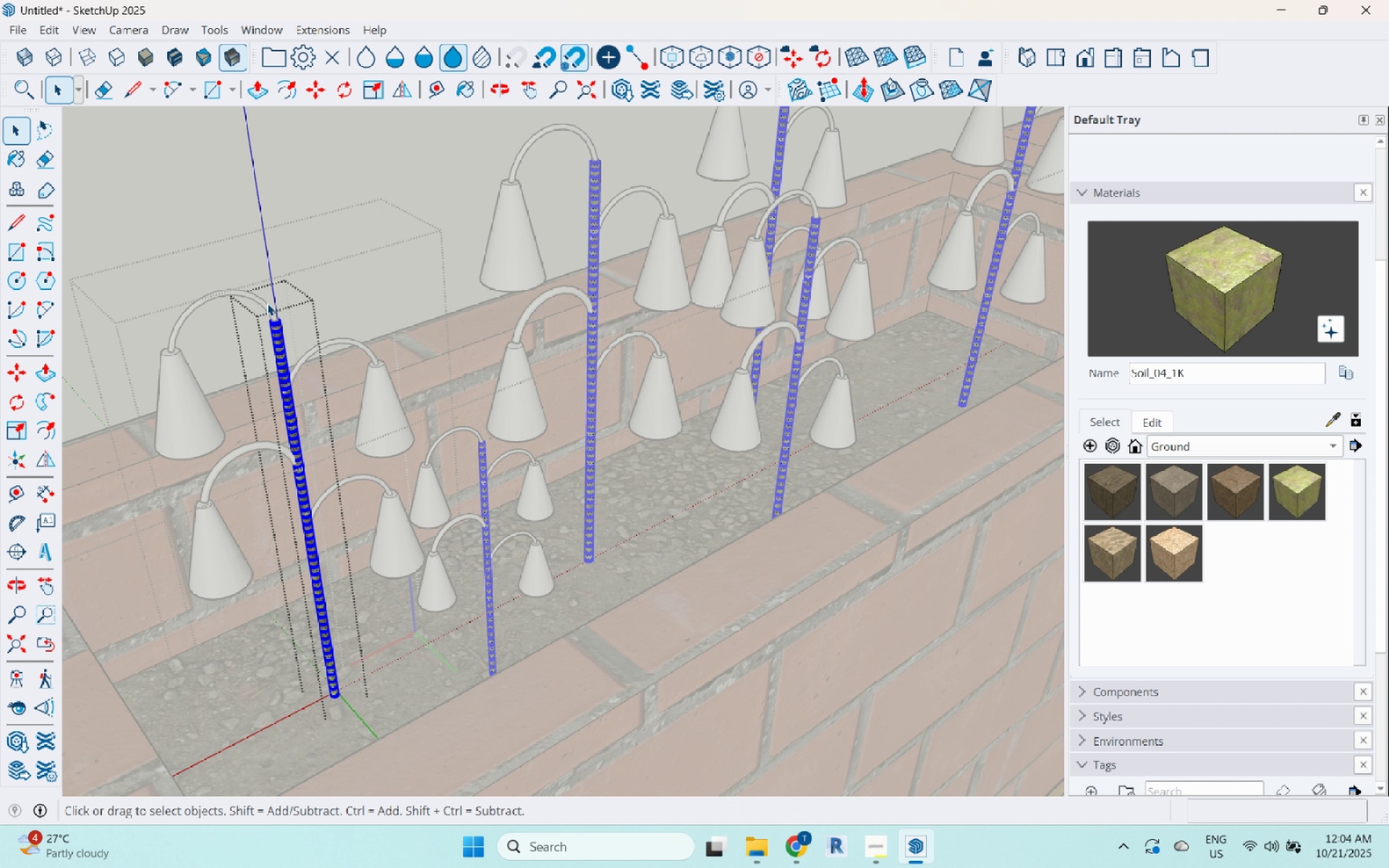 
key(Escape)
 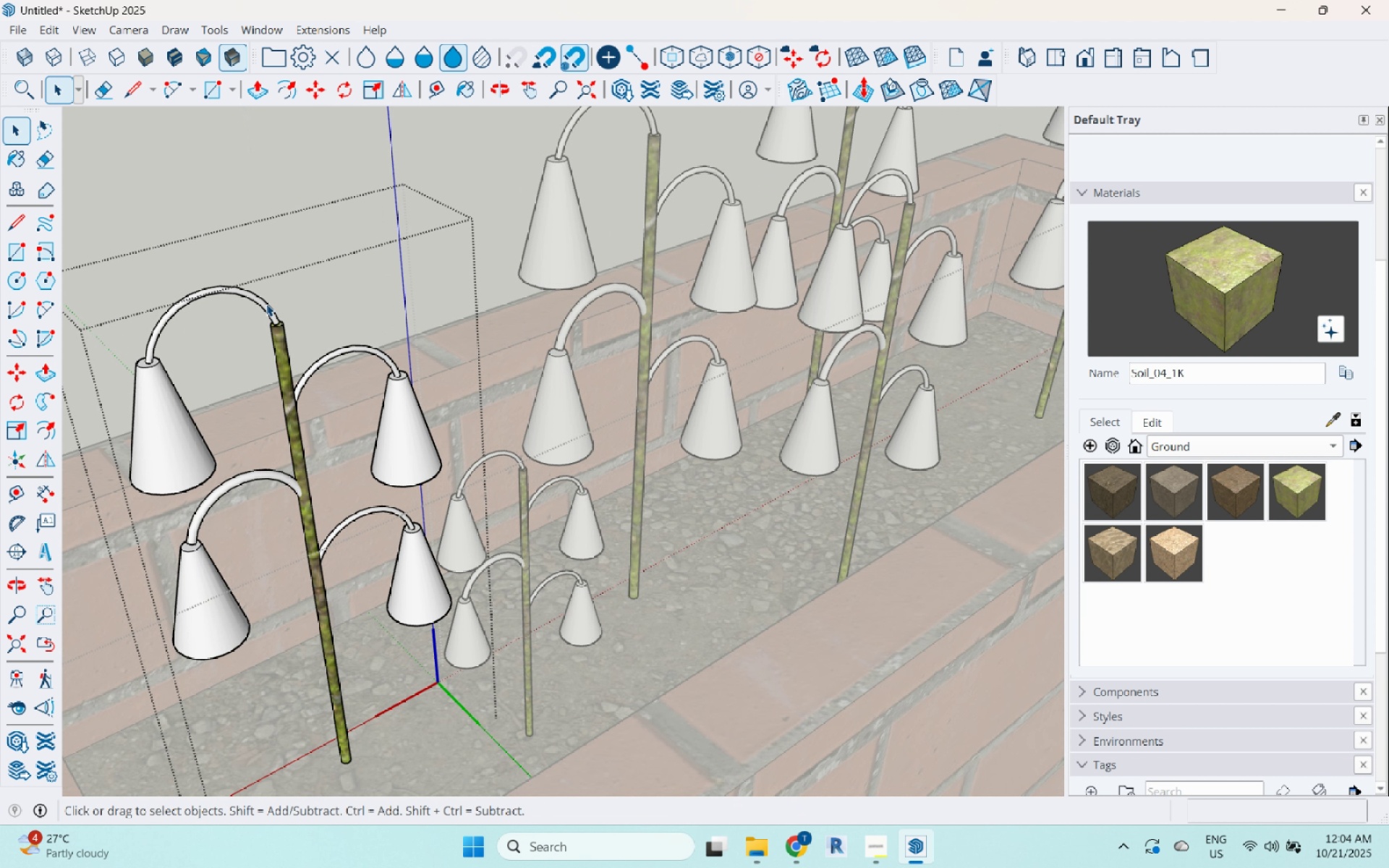 
scroll: coordinate [266, 304], scroll_direction: up, amount: 3.0
 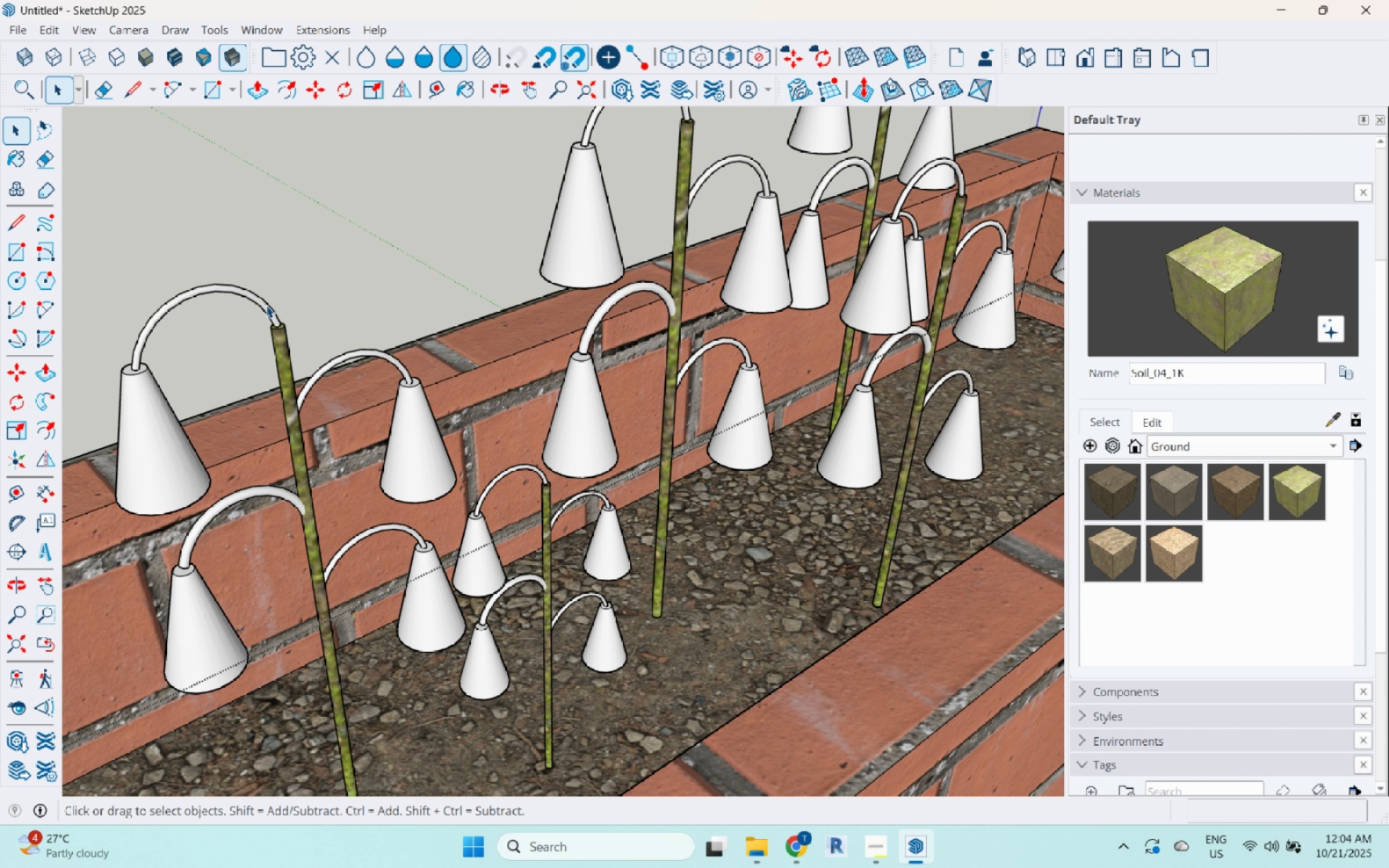 
key(Escape)
 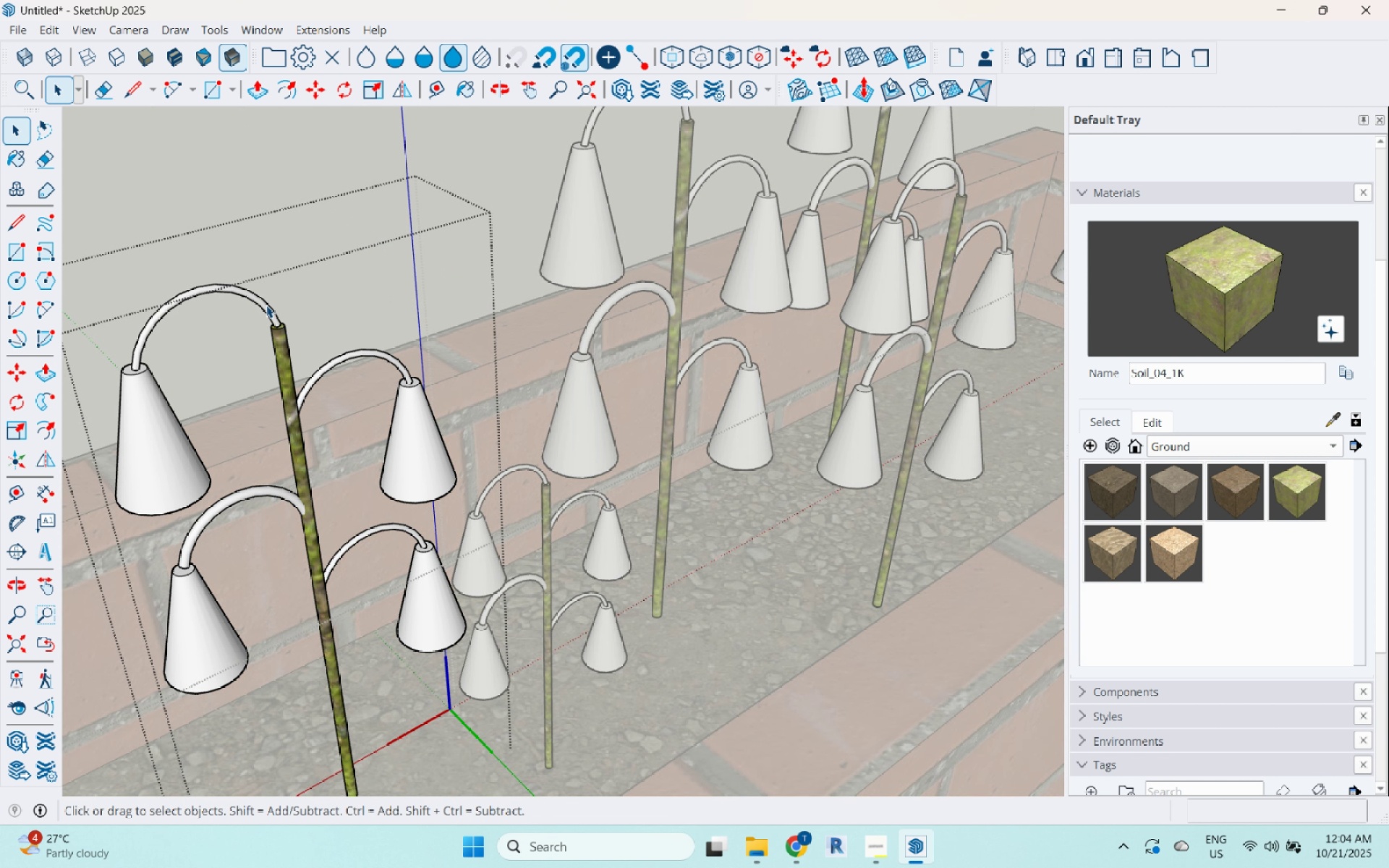 
double_click([266, 305])
 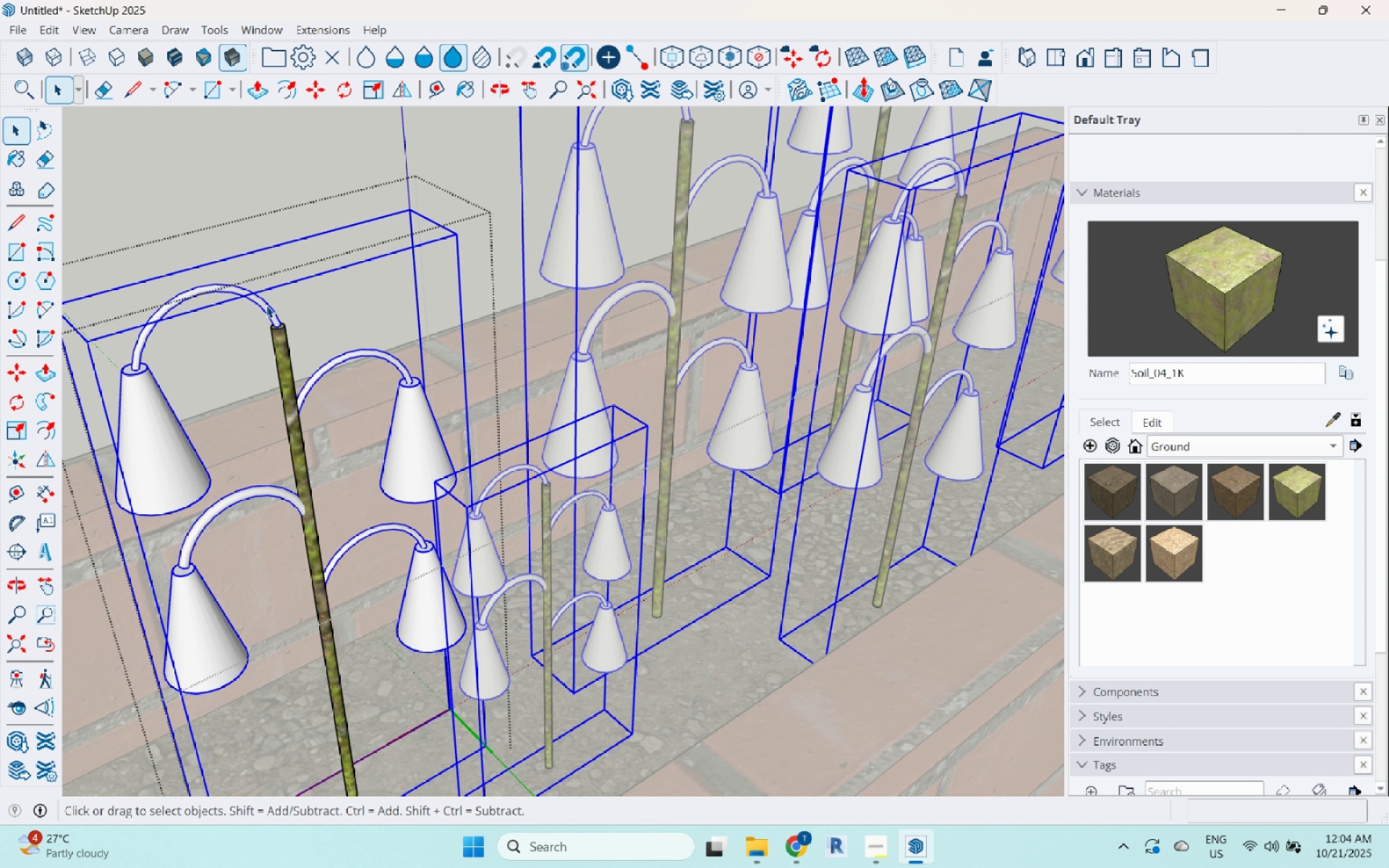 
triple_click([266, 305])
 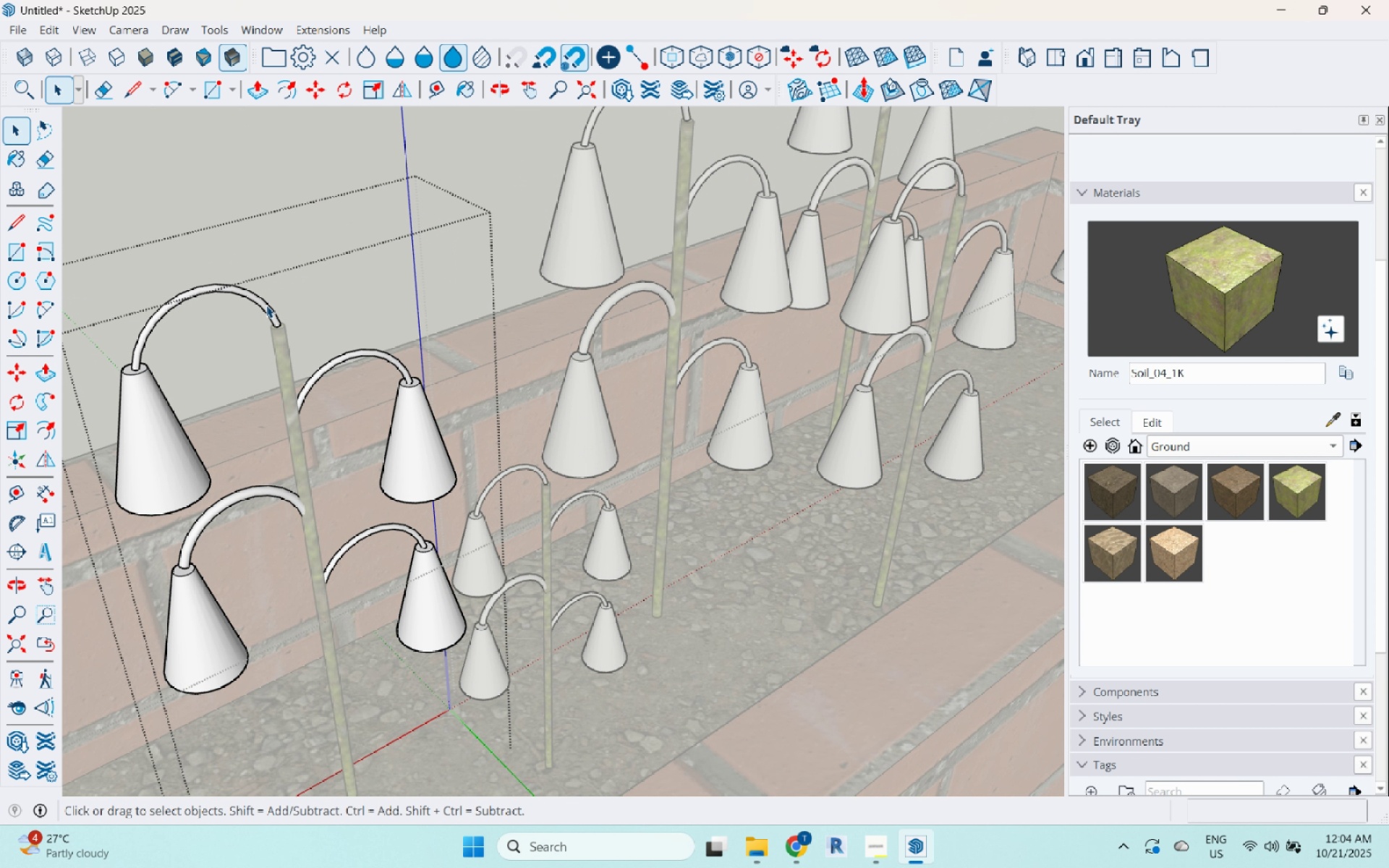 
triple_click([266, 305])
 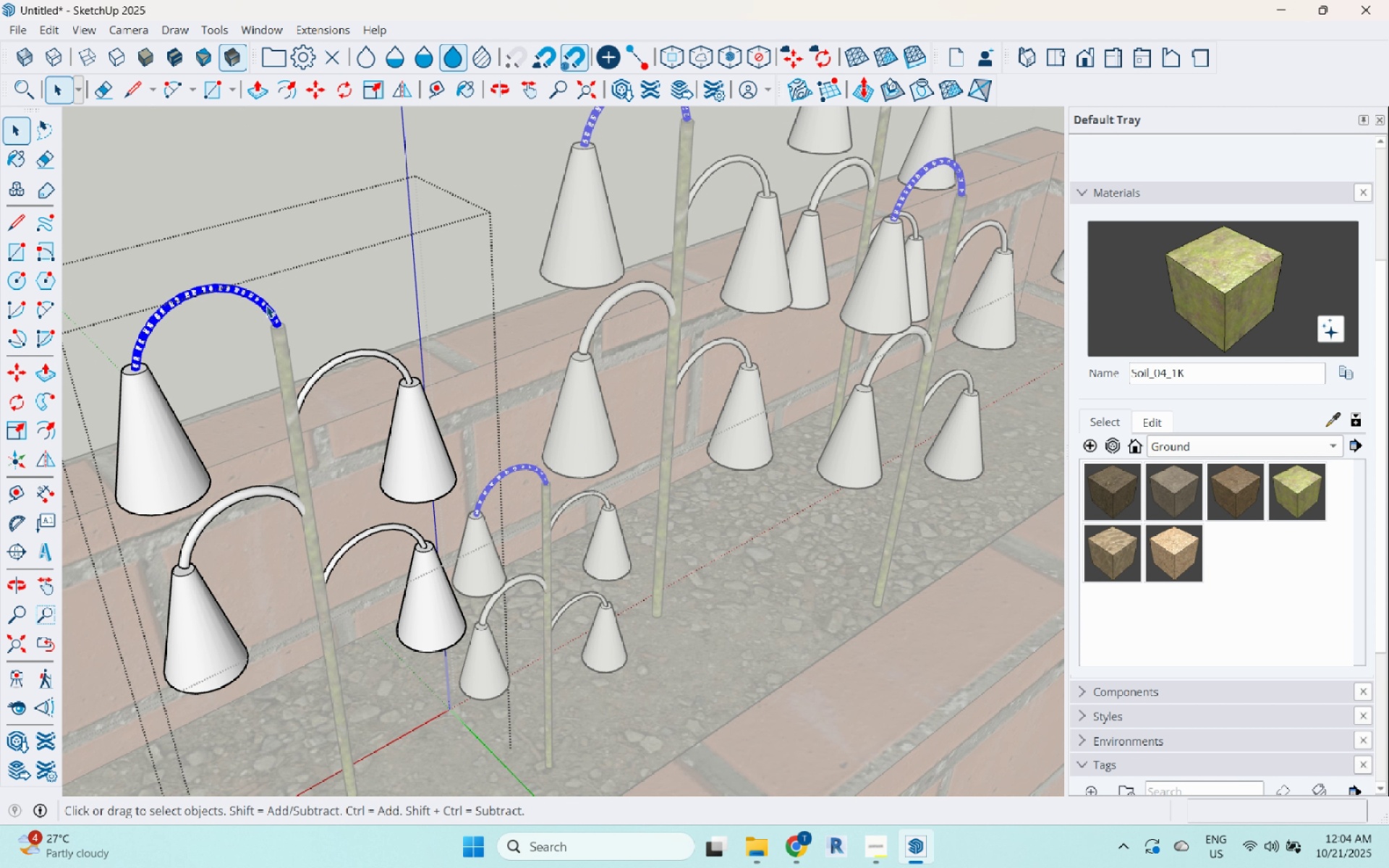 
triple_click([266, 305])
 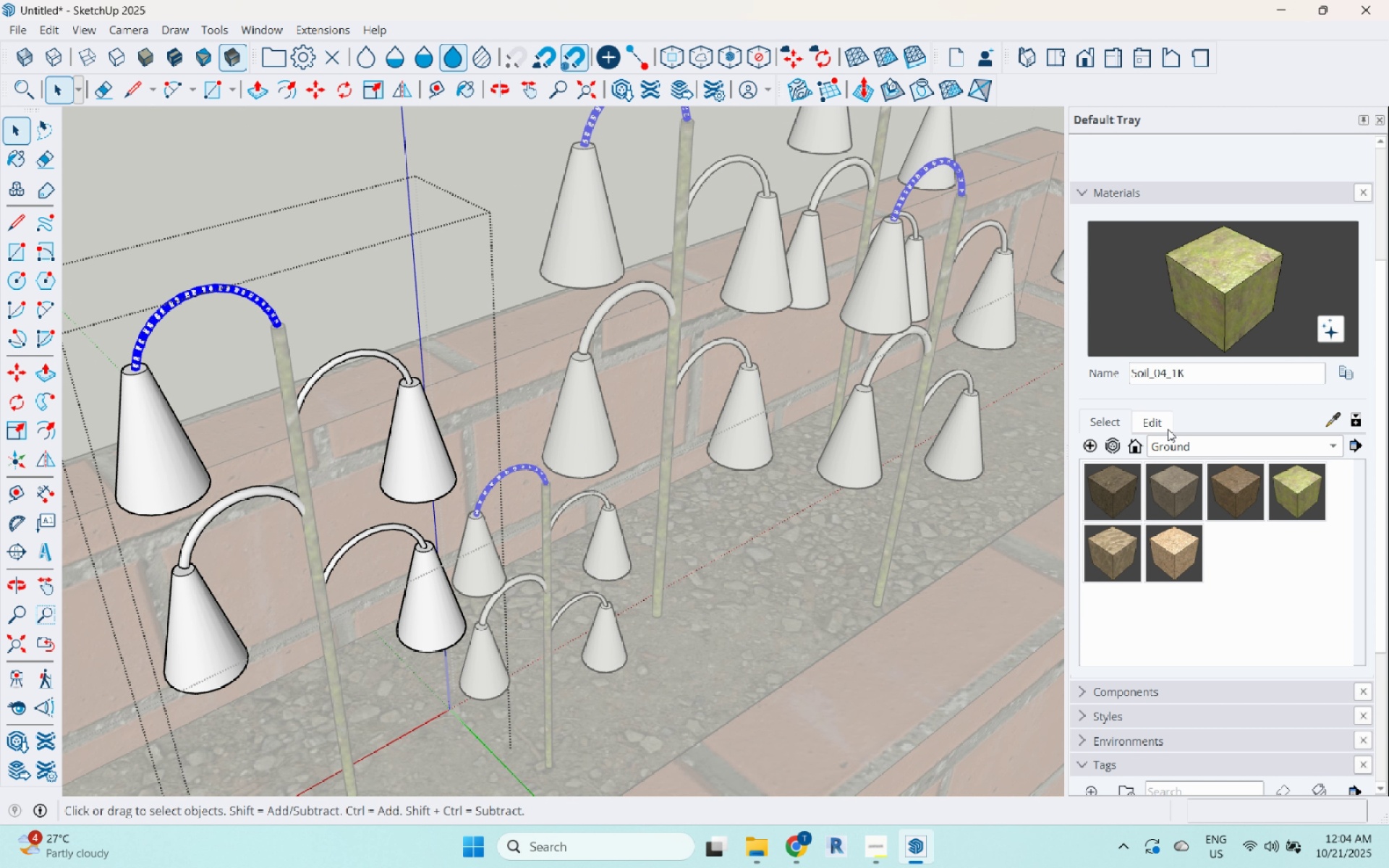 
left_click([1306, 496])
 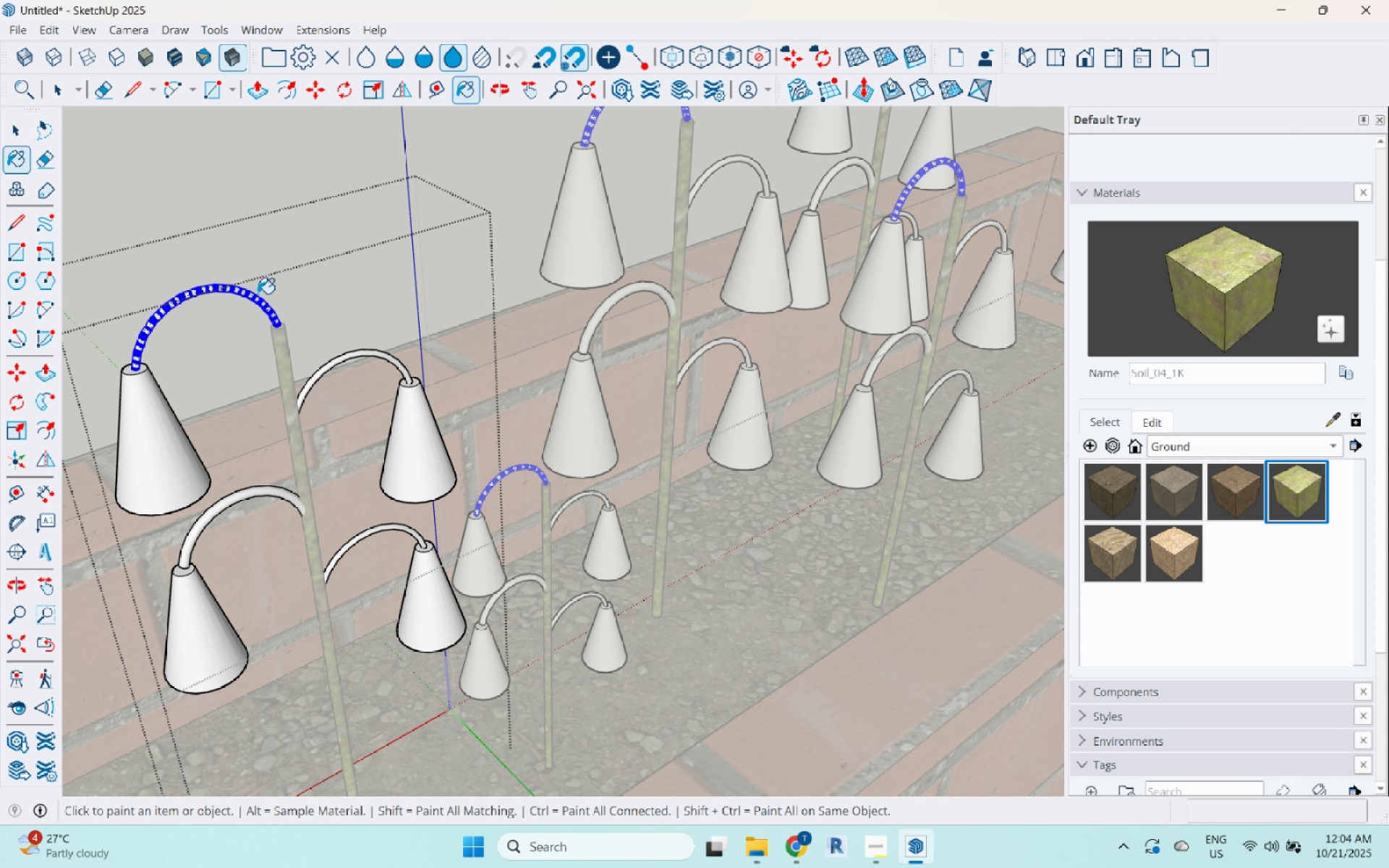 
left_click([257, 295])
 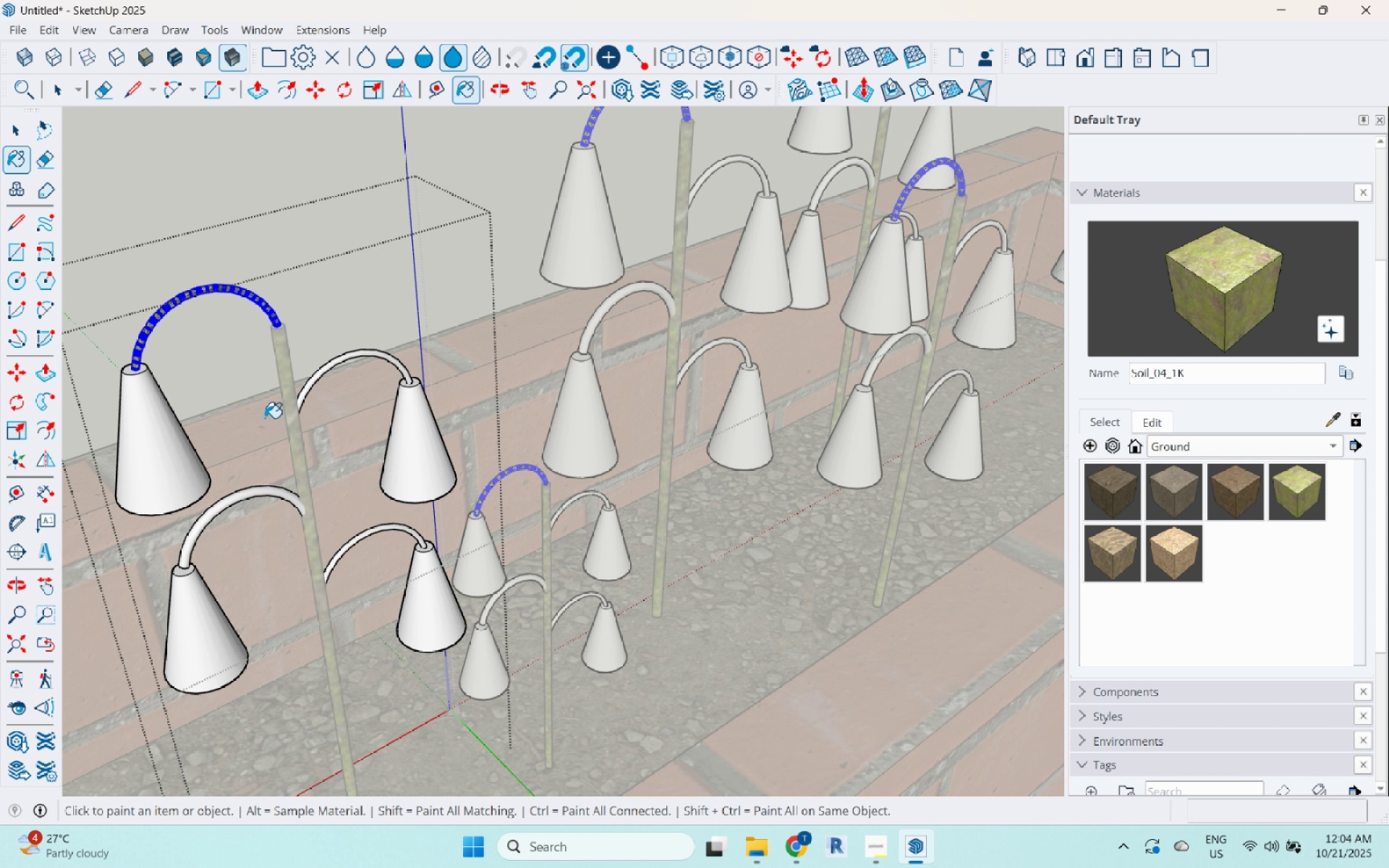 
key(Space)
 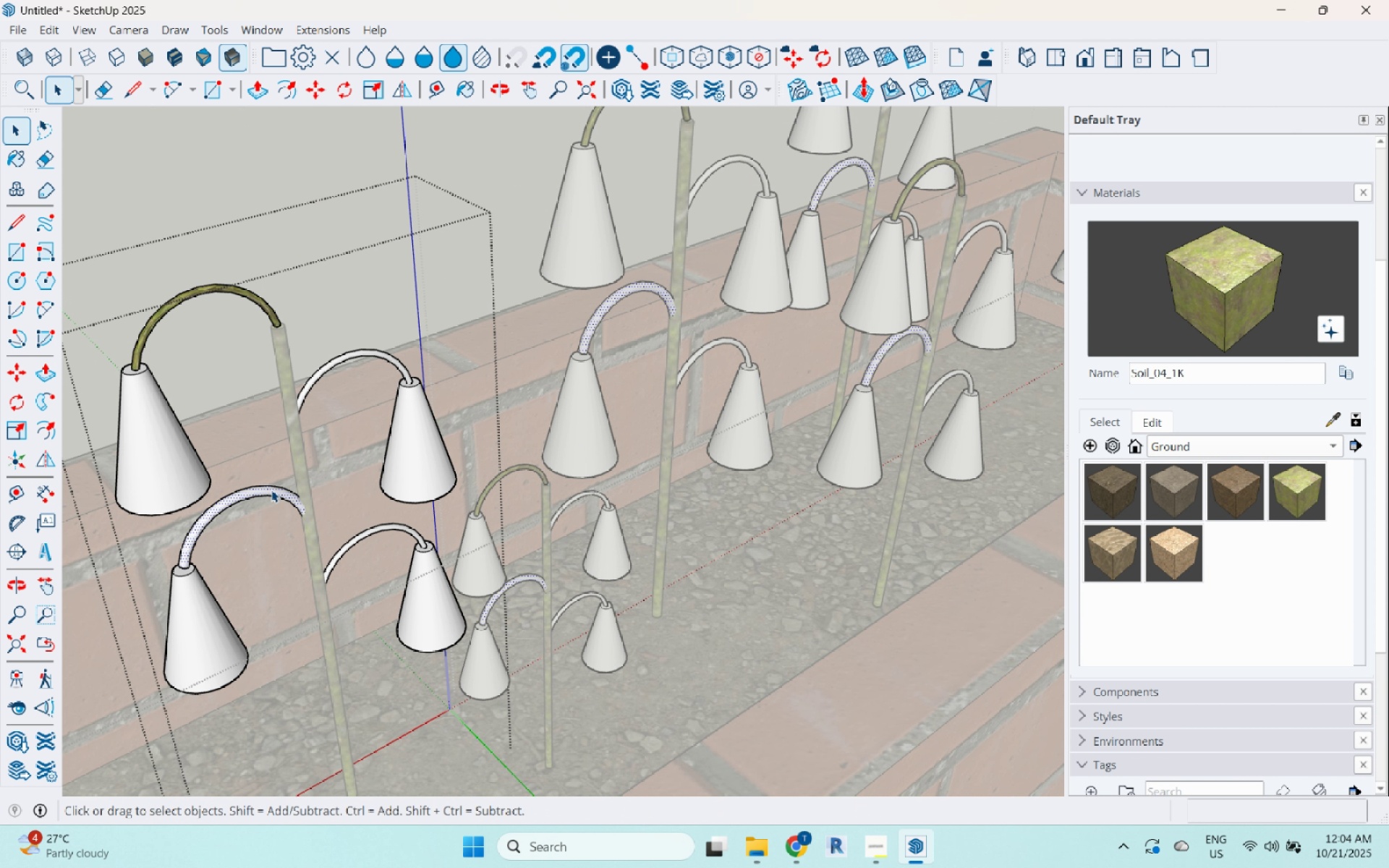 
double_click([271, 490])
 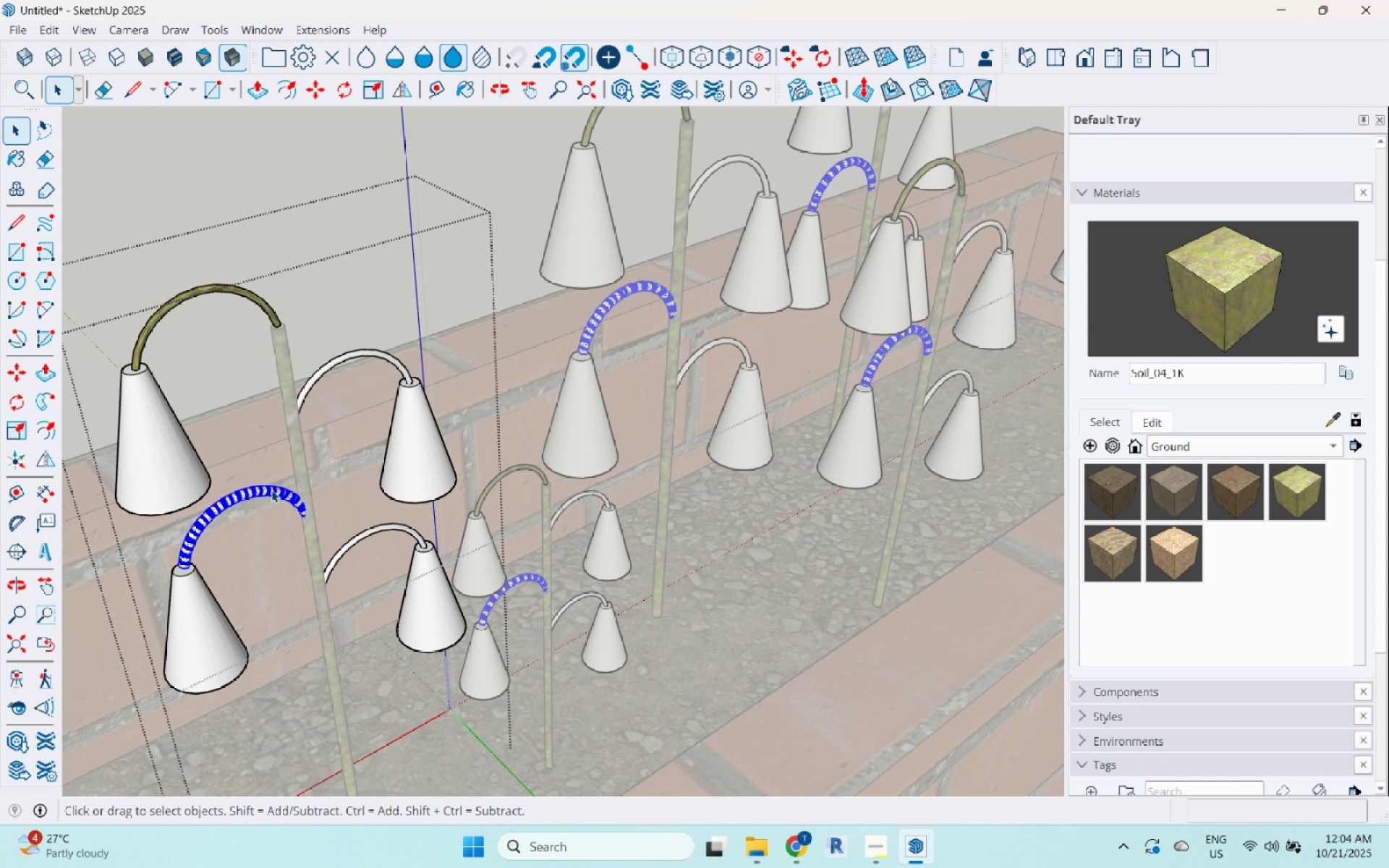 
triple_click([271, 490])
 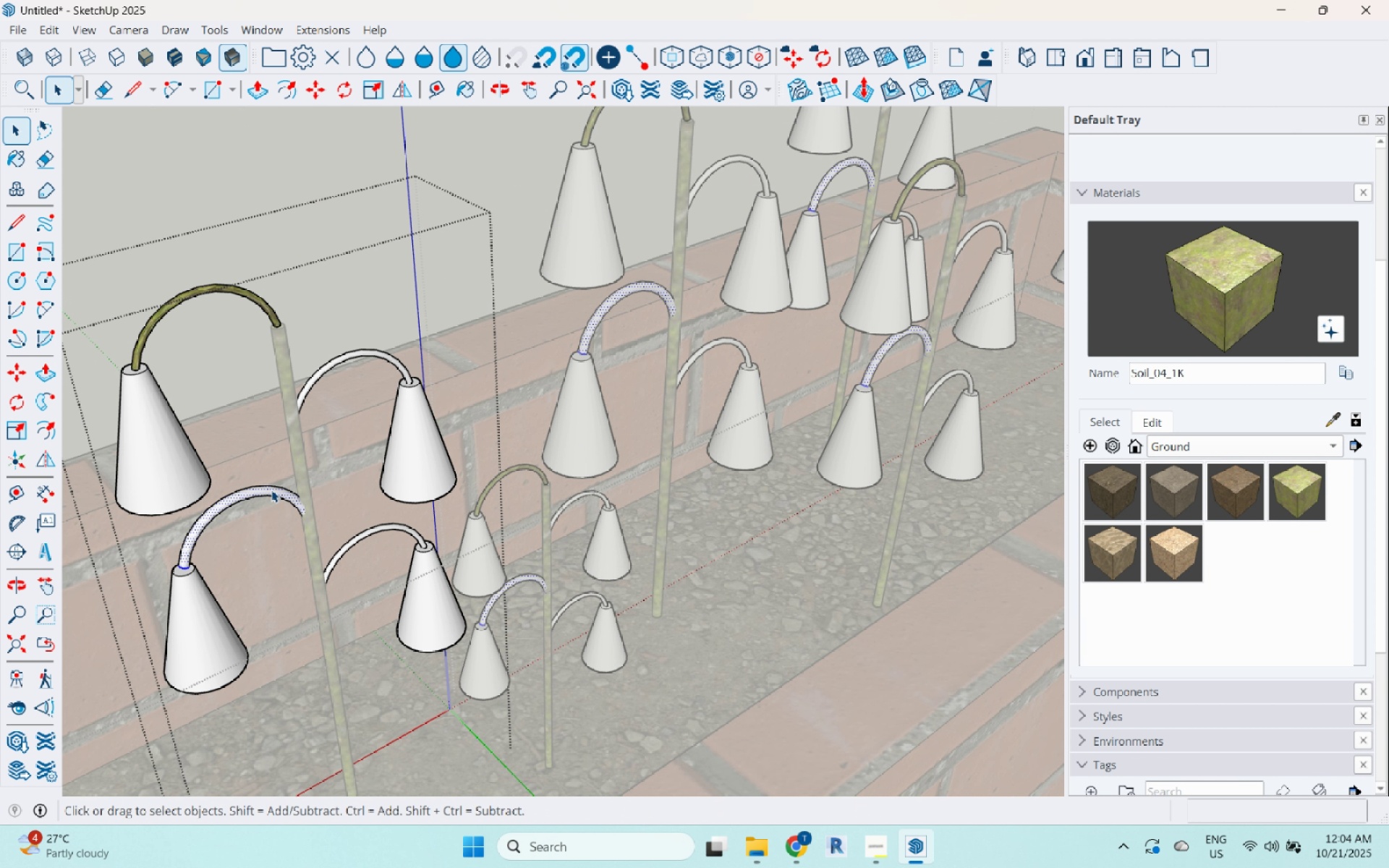 
triple_click([271, 490])
 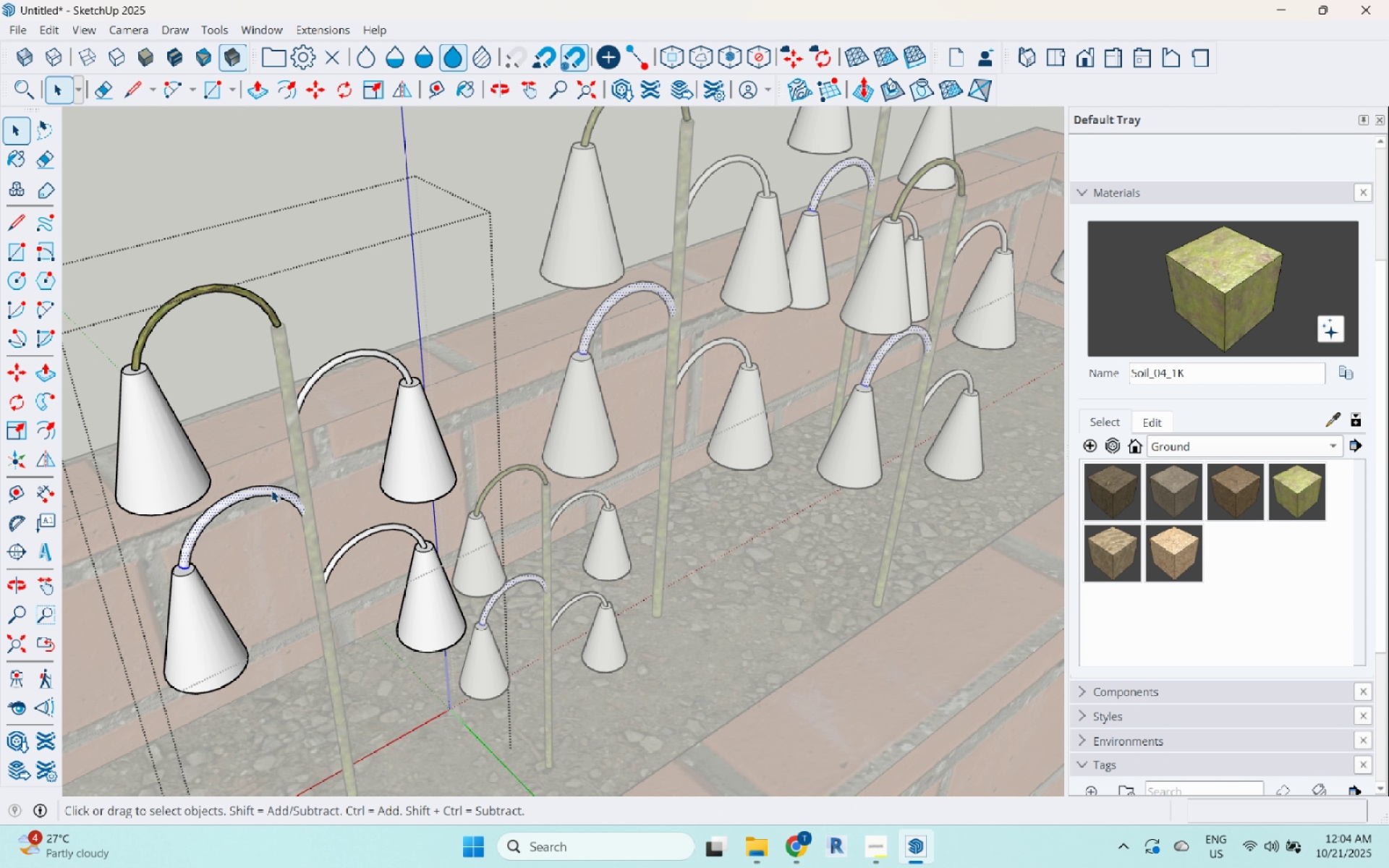 
triple_click([271, 490])
 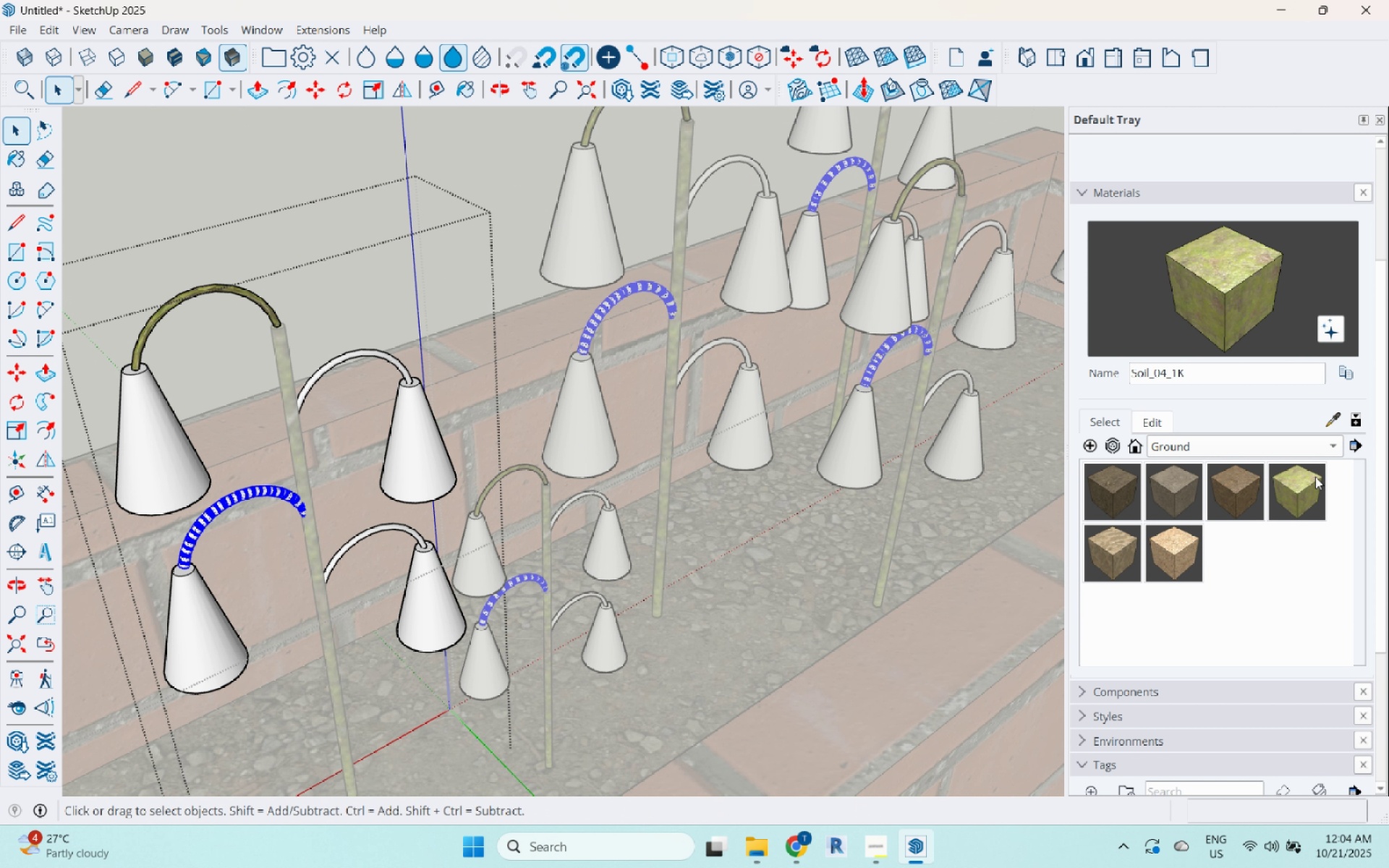 
left_click([1333, 425])
 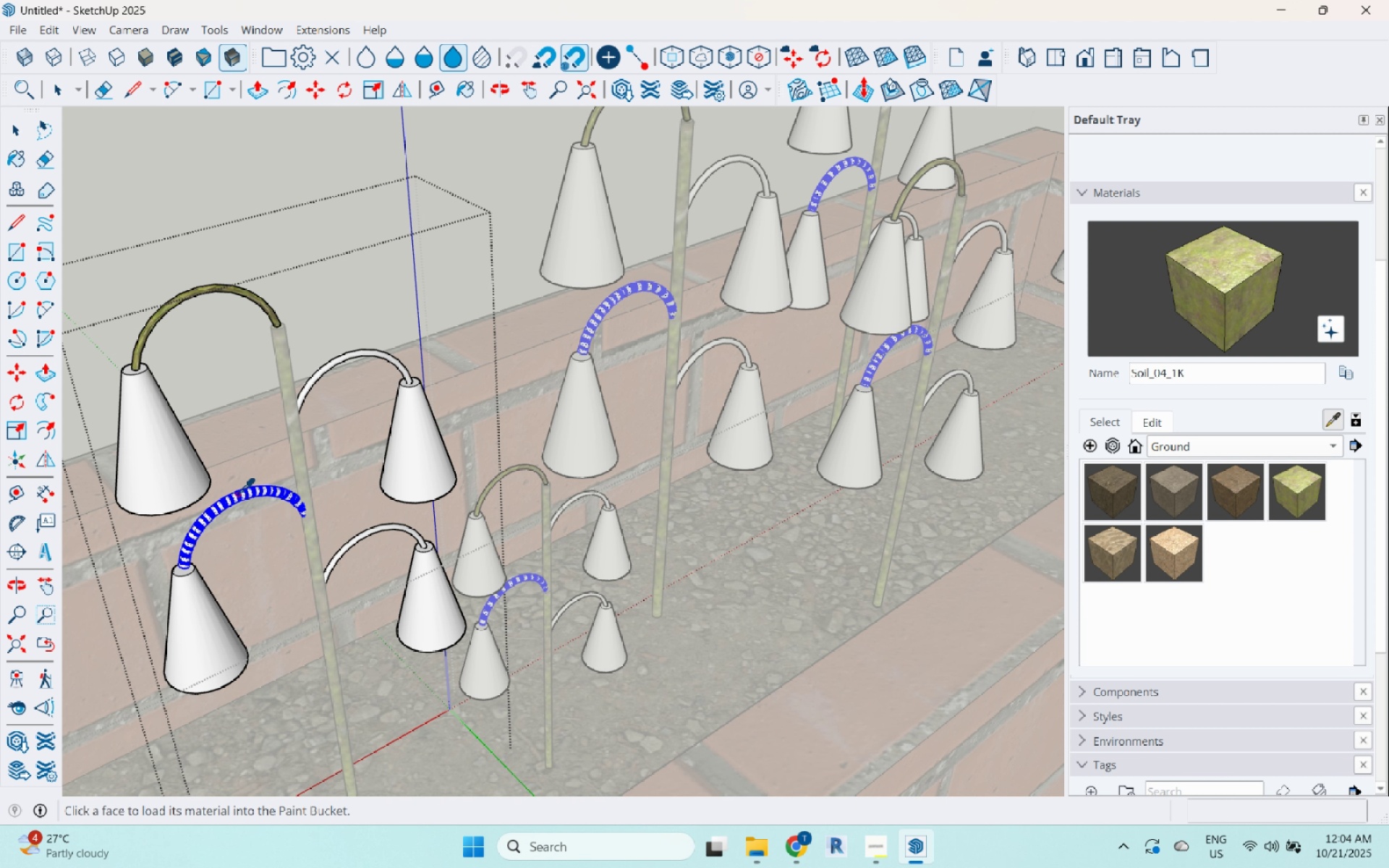 
left_click([238, 494])
 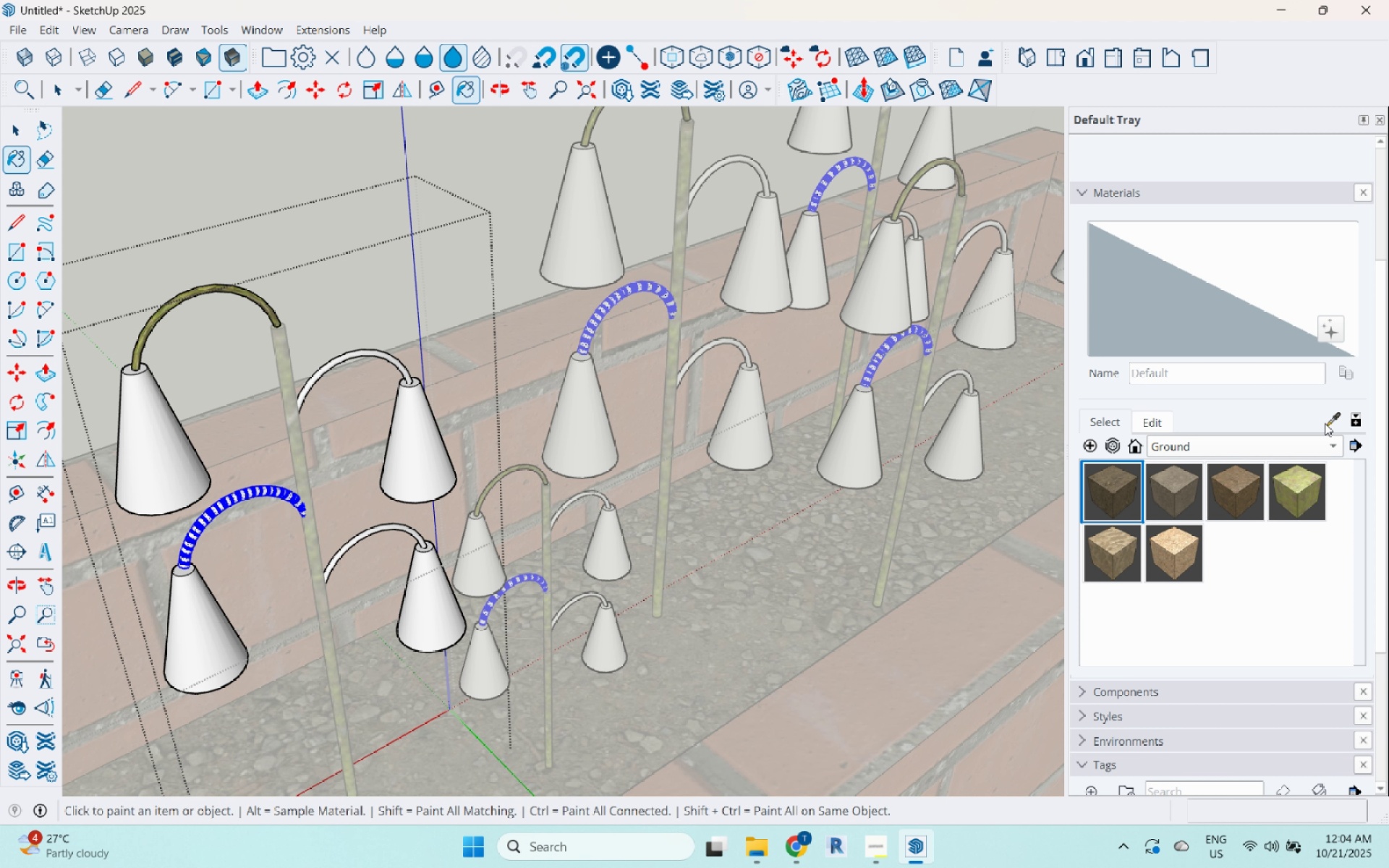 
left_click([1338, 410])
 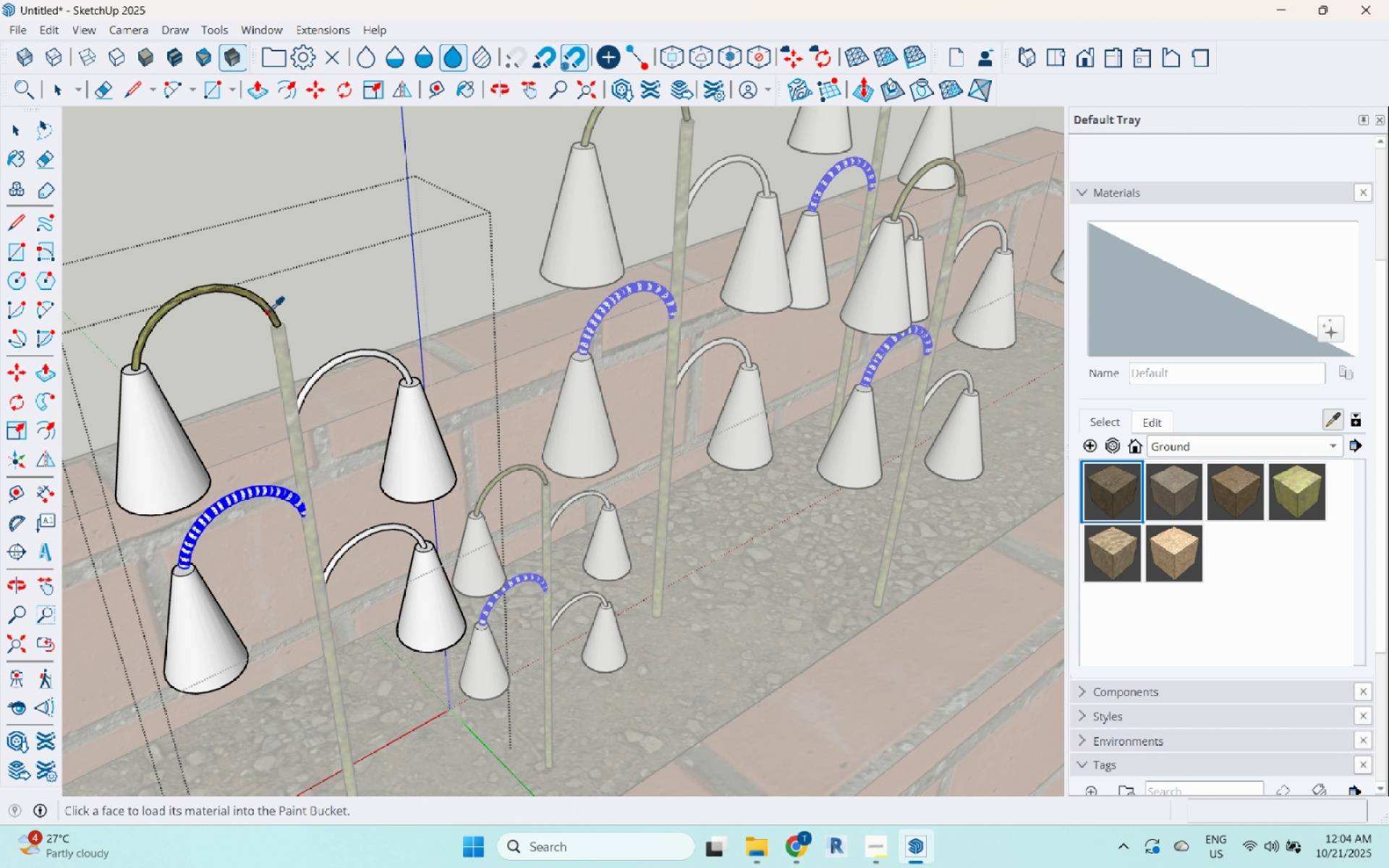 
left_click([267, 311])
 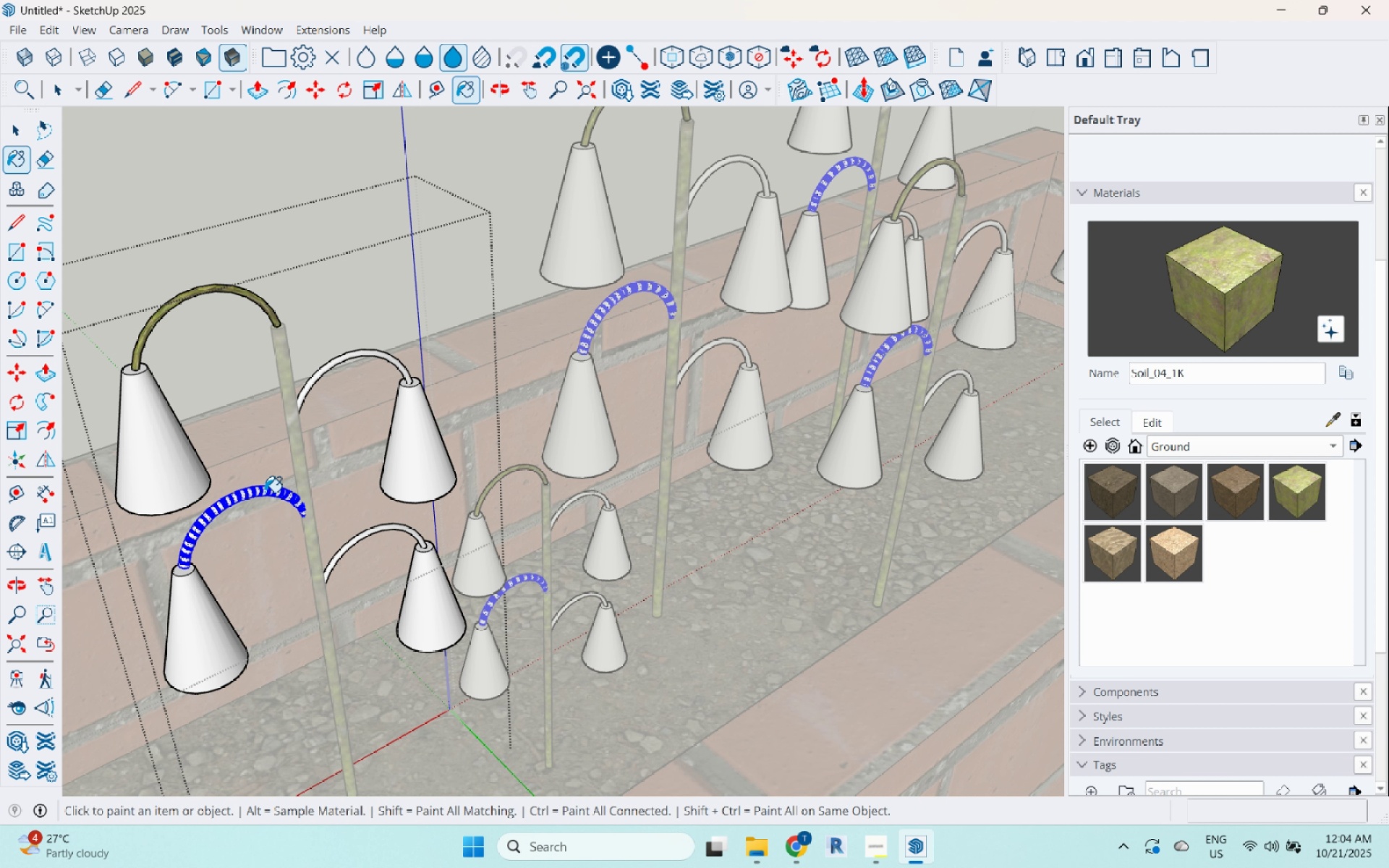 
left_click([265, 492])
 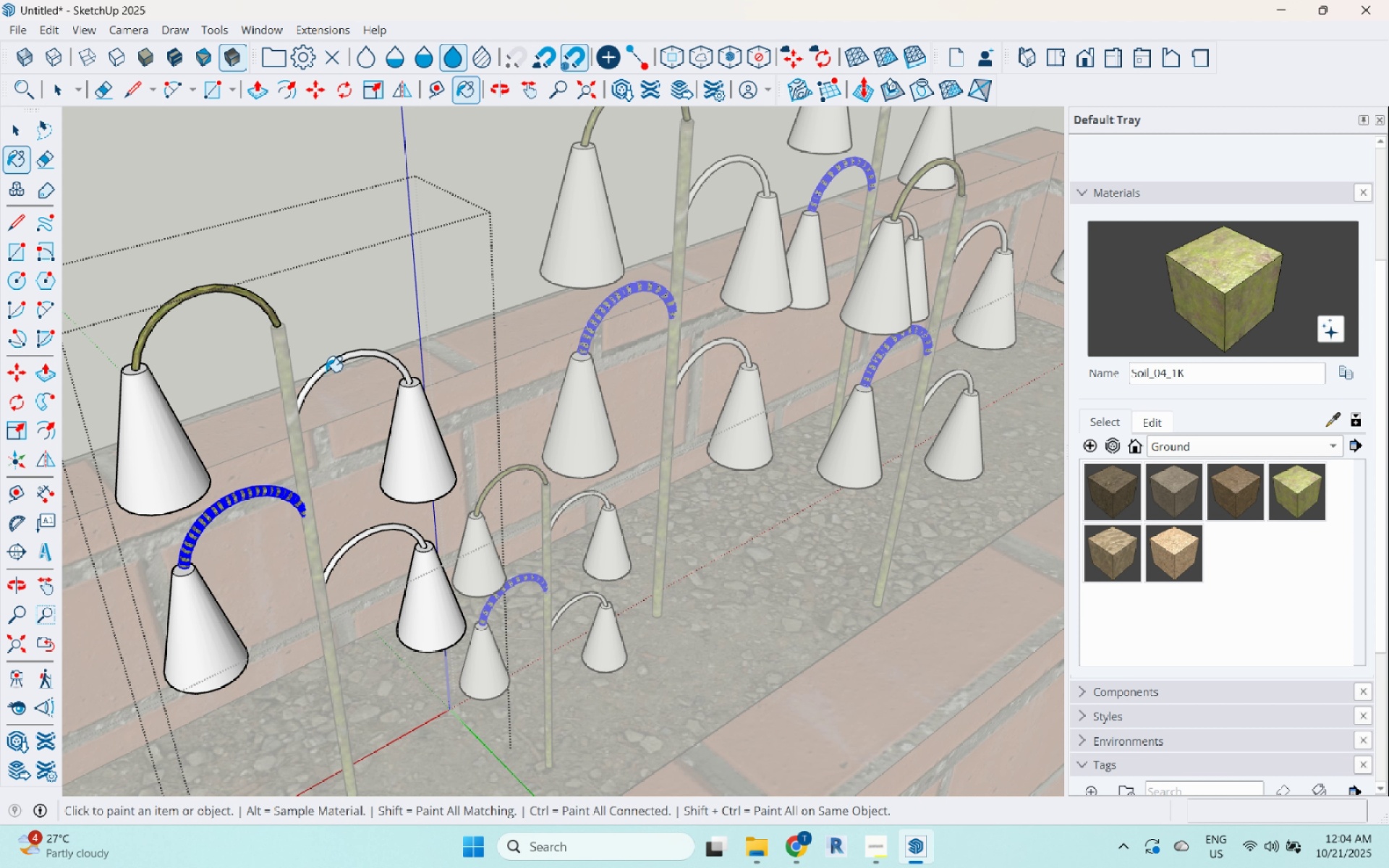 
key(Space)
 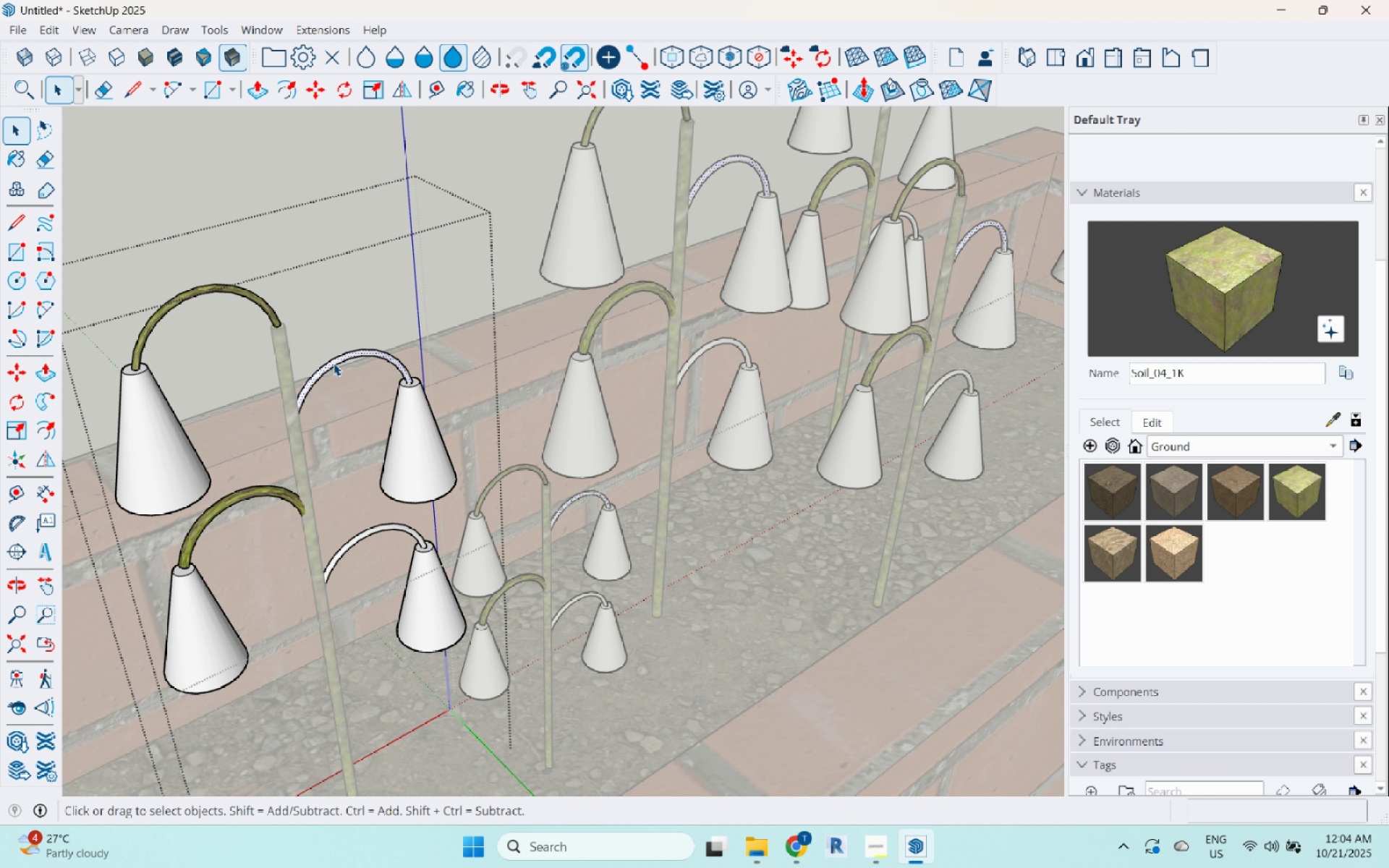 
double_click([334, 363])
 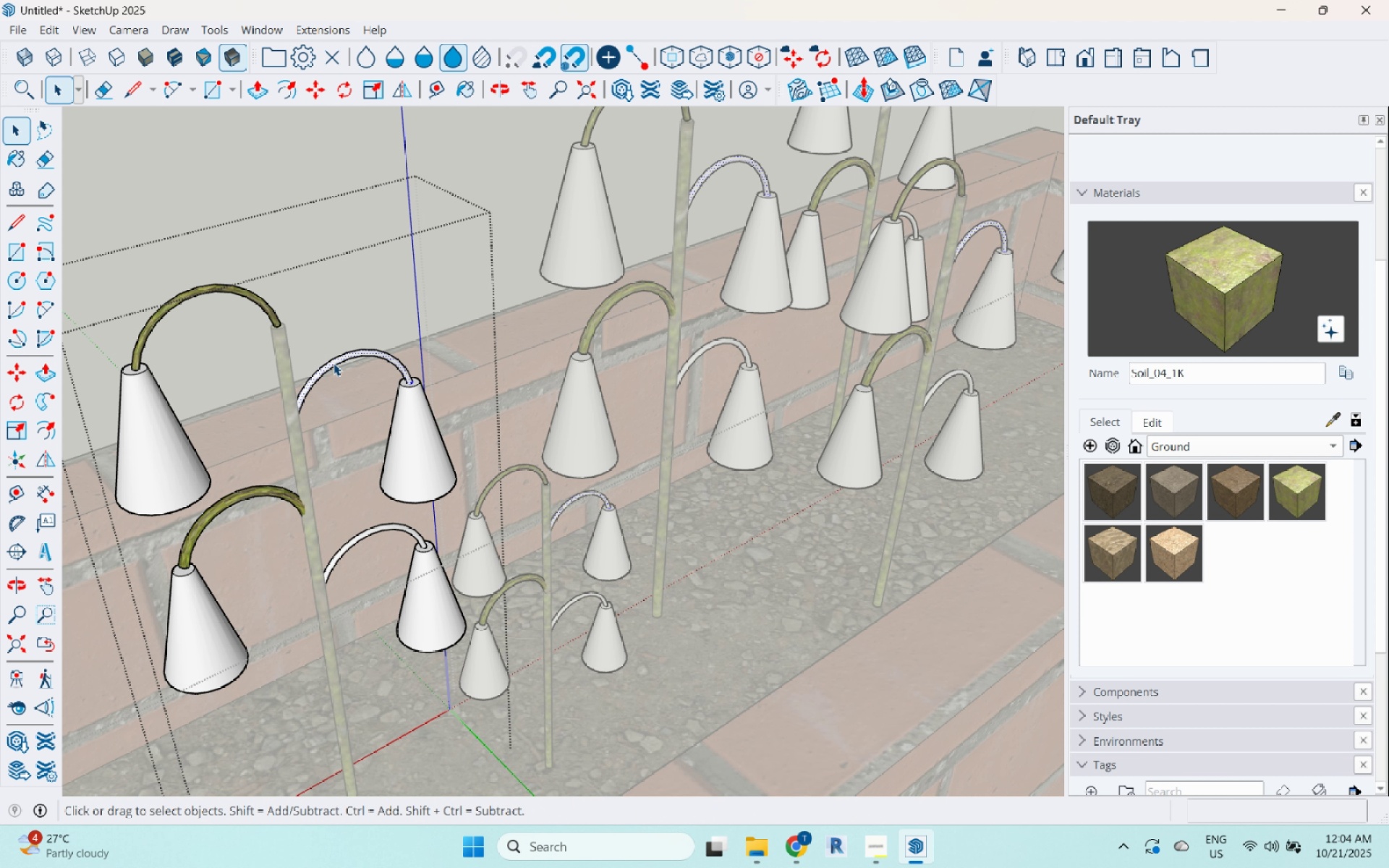 
triple_click([334, 363])
 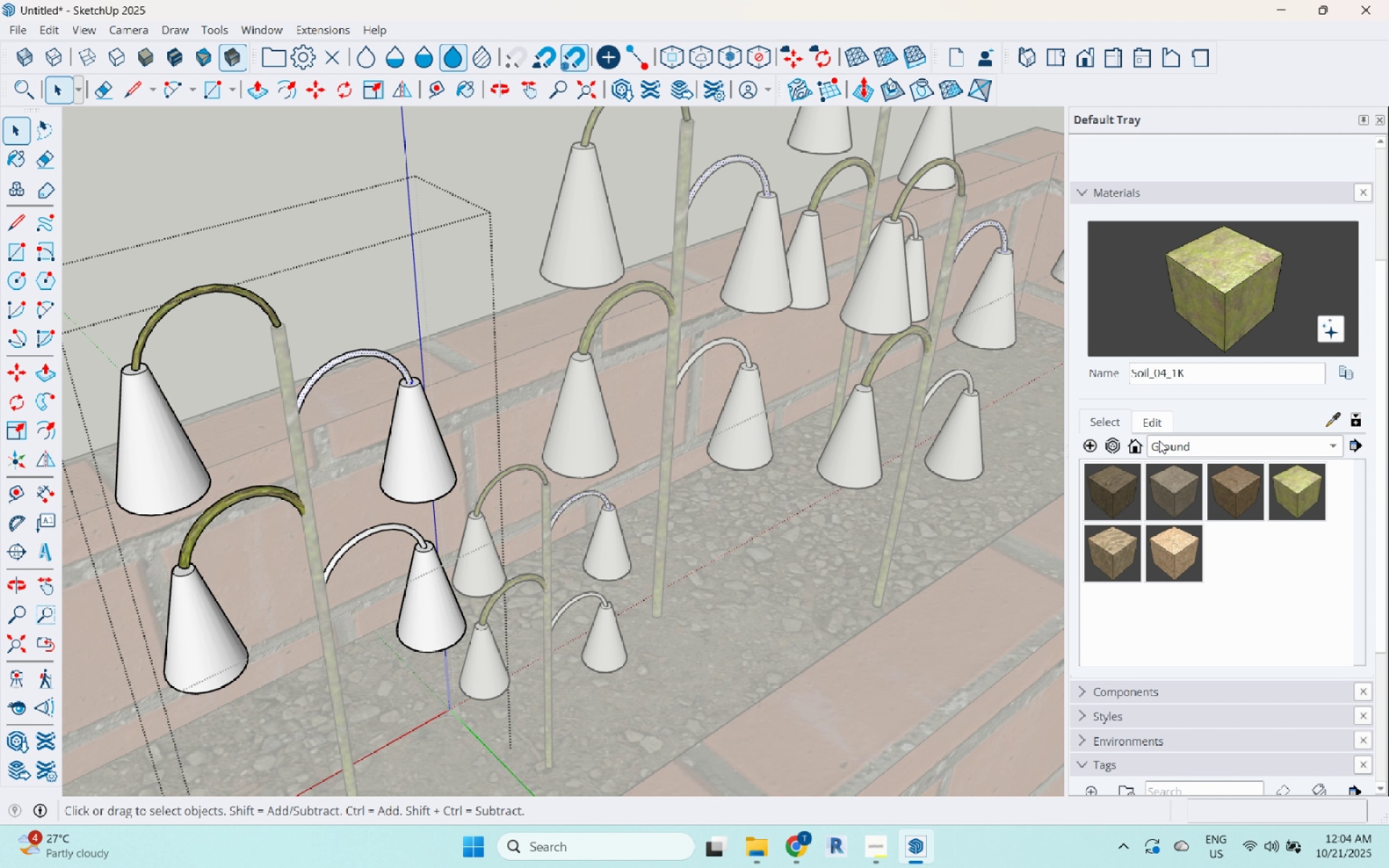 
left_click([1282, 494])
 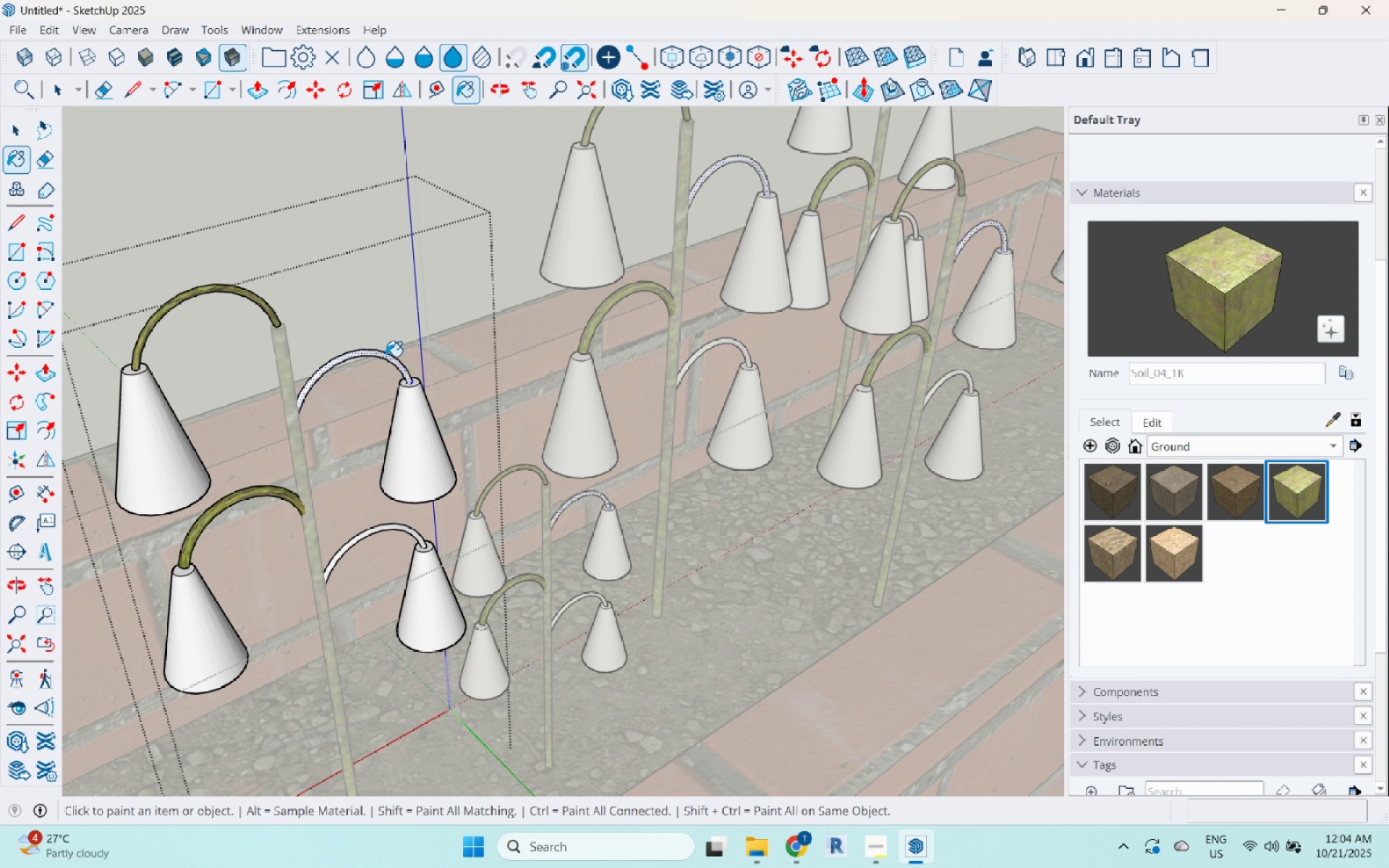 
left_click([386, 357])
 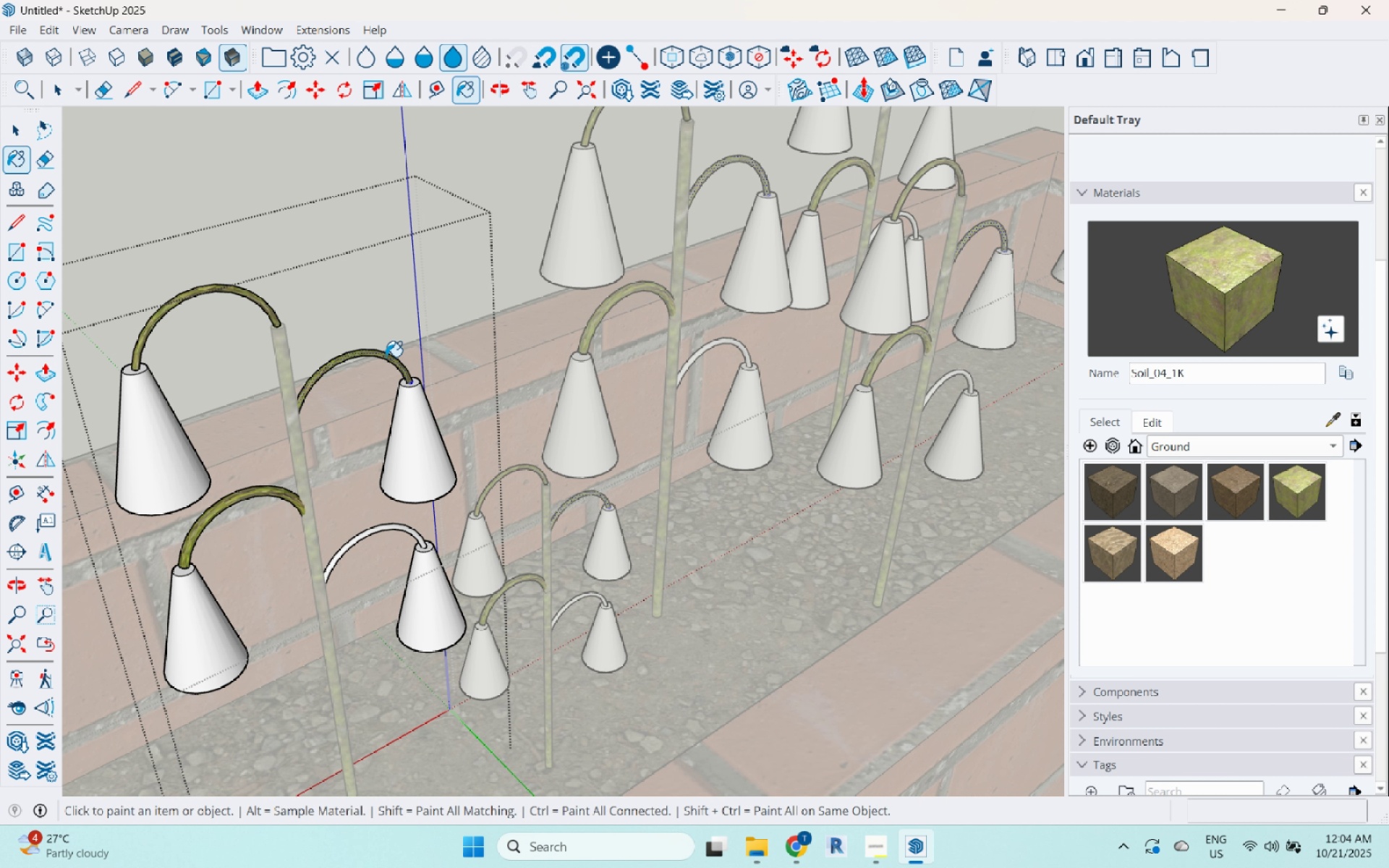 
key(Space)
 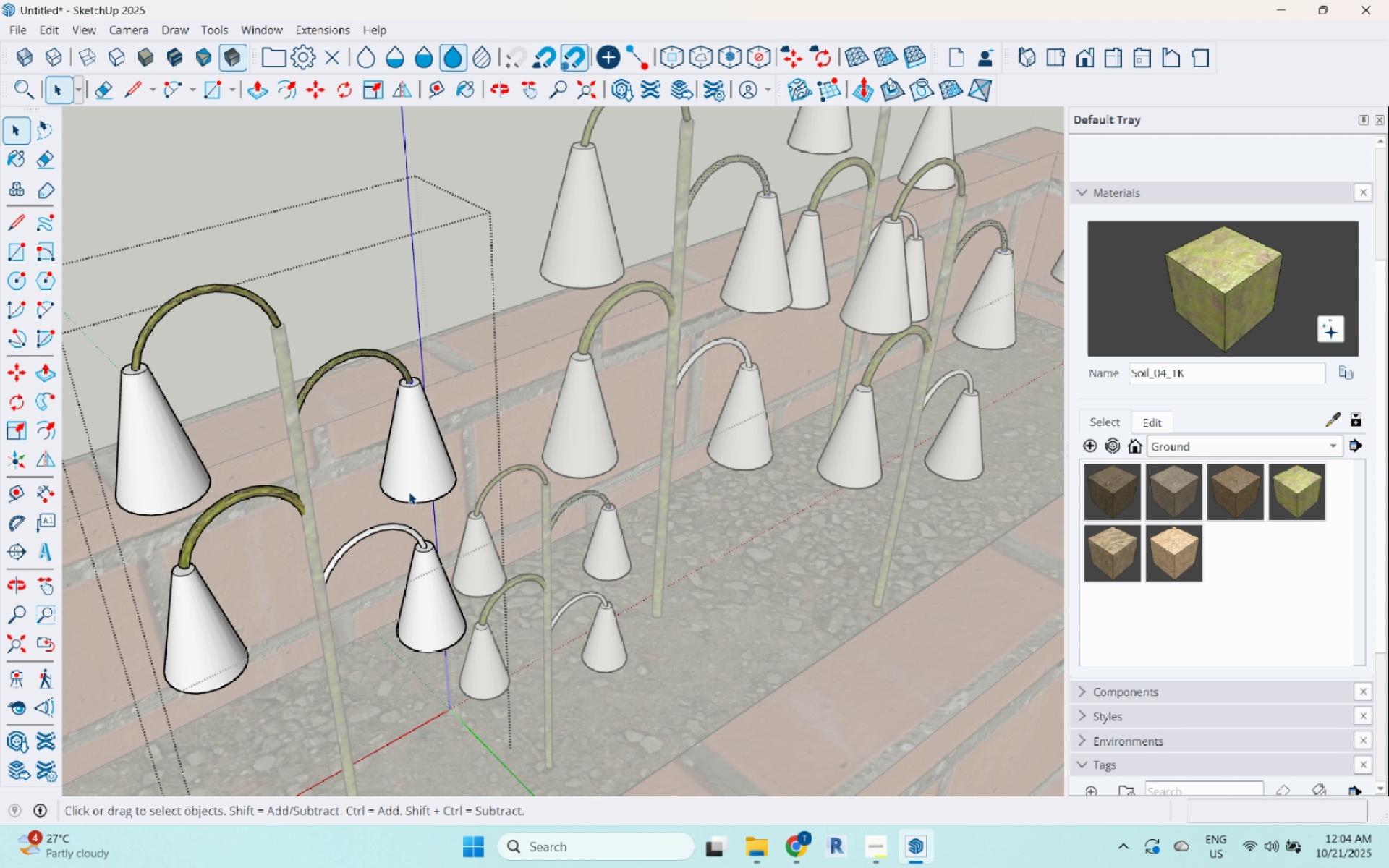 
key(Escape)
 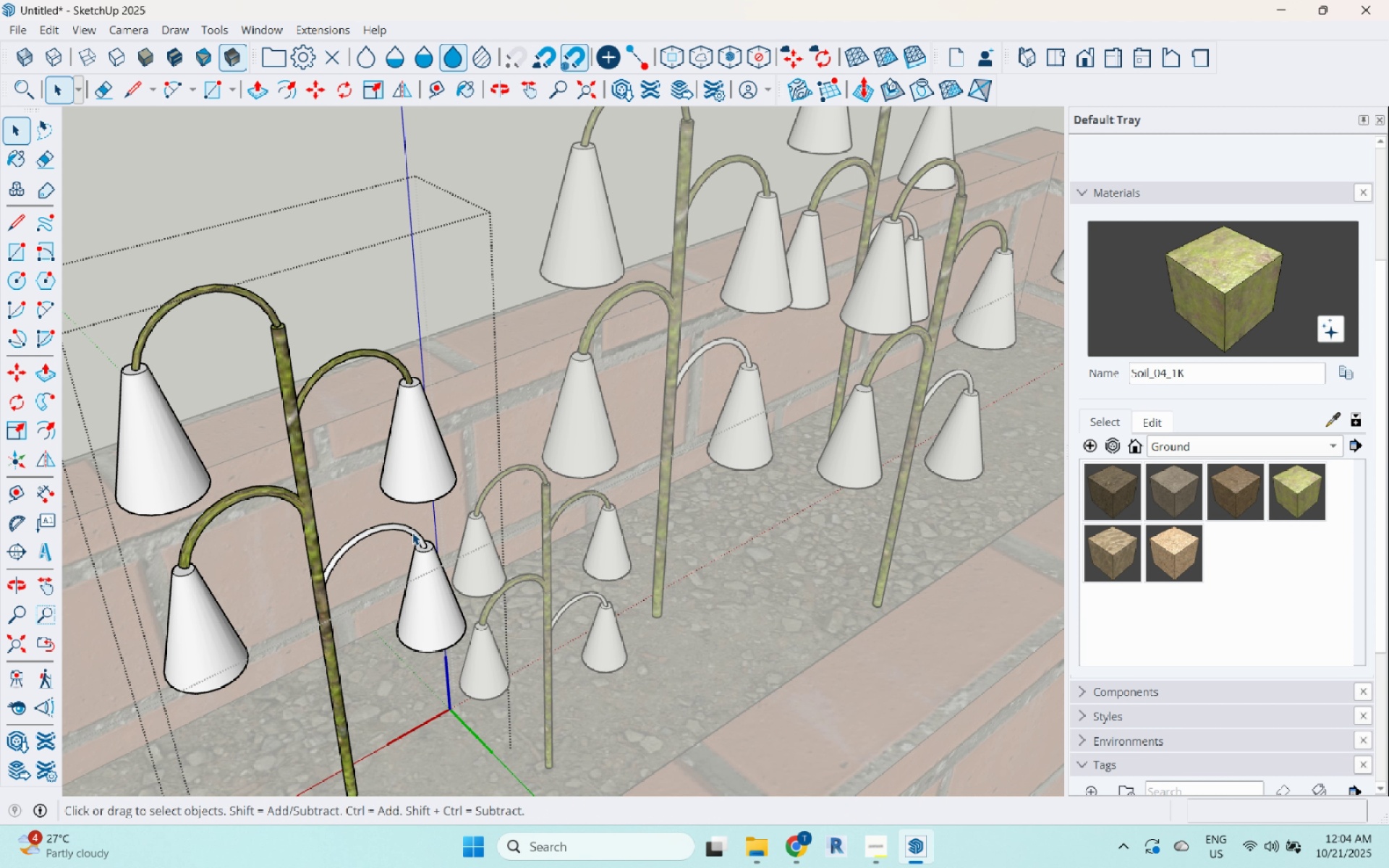 
double_click([412, 532])
 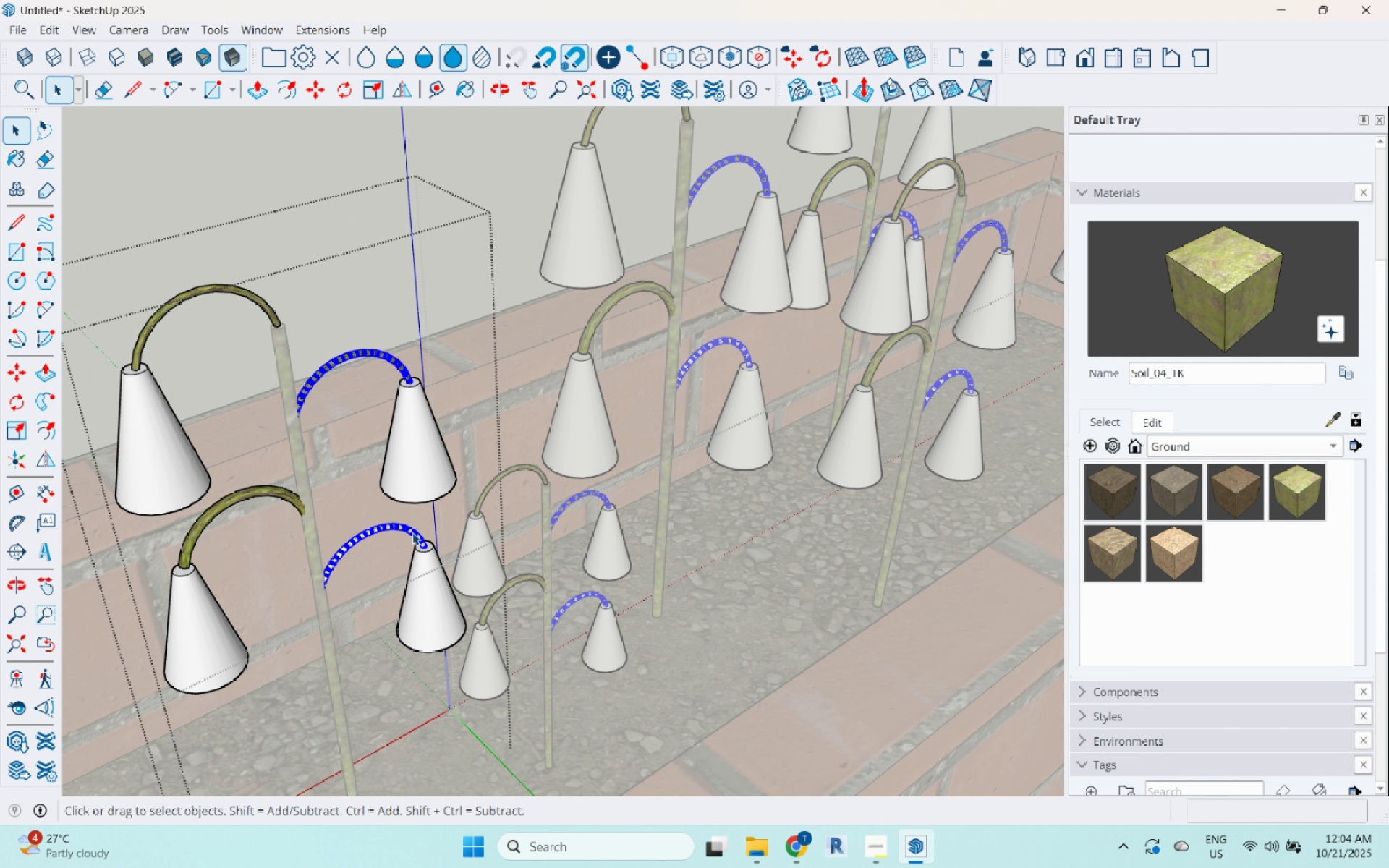 
triple_click([412, 532])
 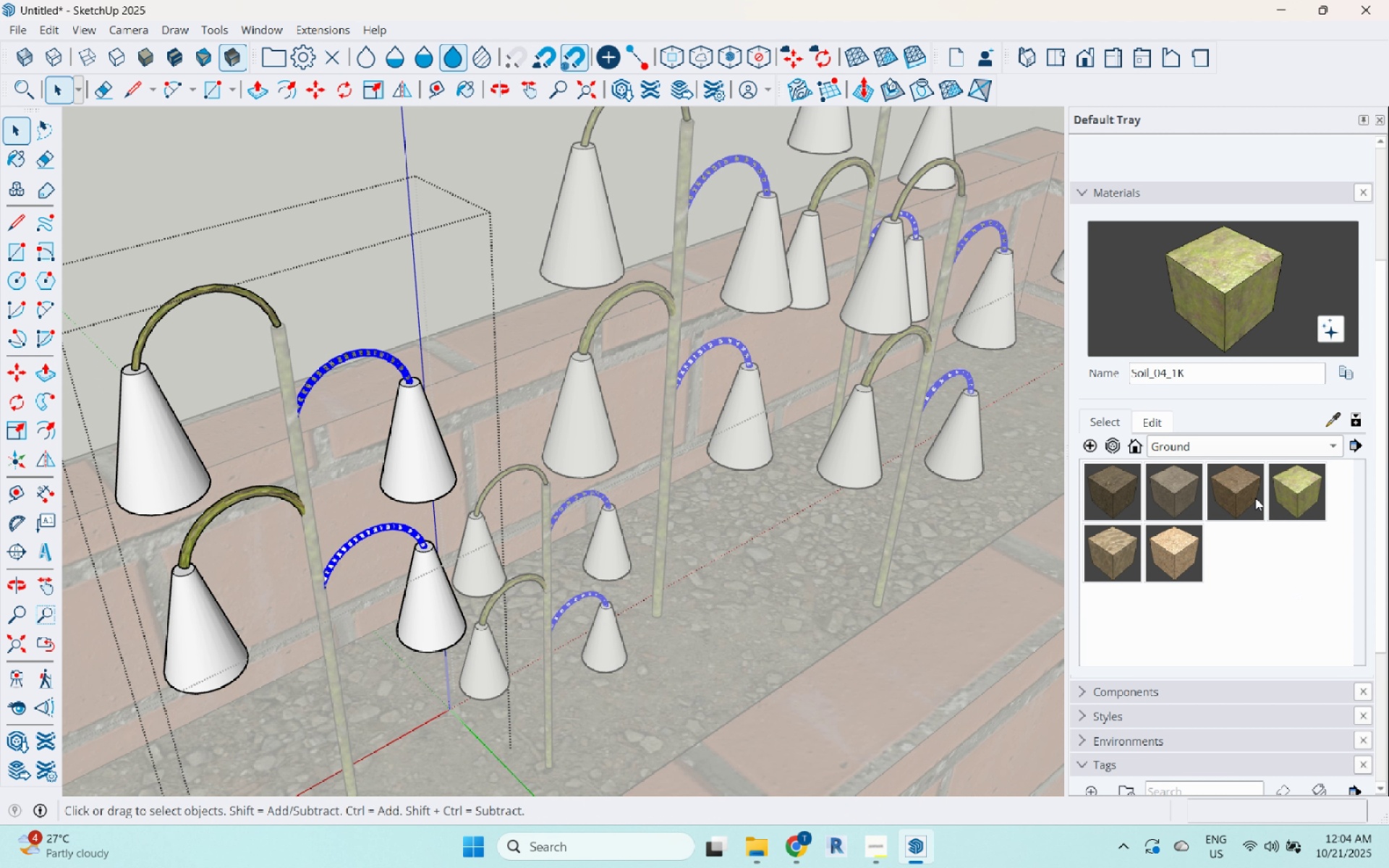 
left_click([1304, 485])
 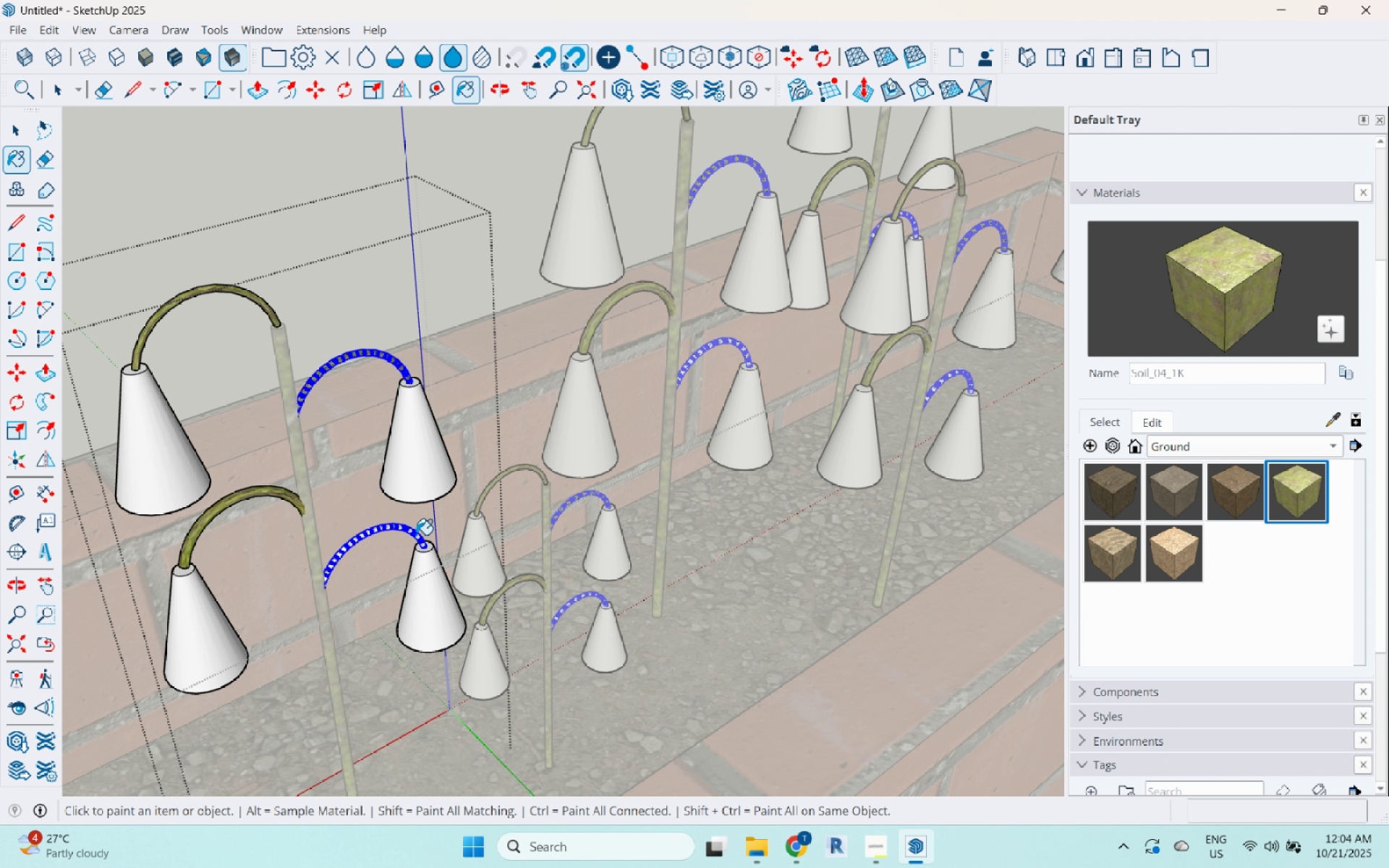 
left_click([416, 532])
 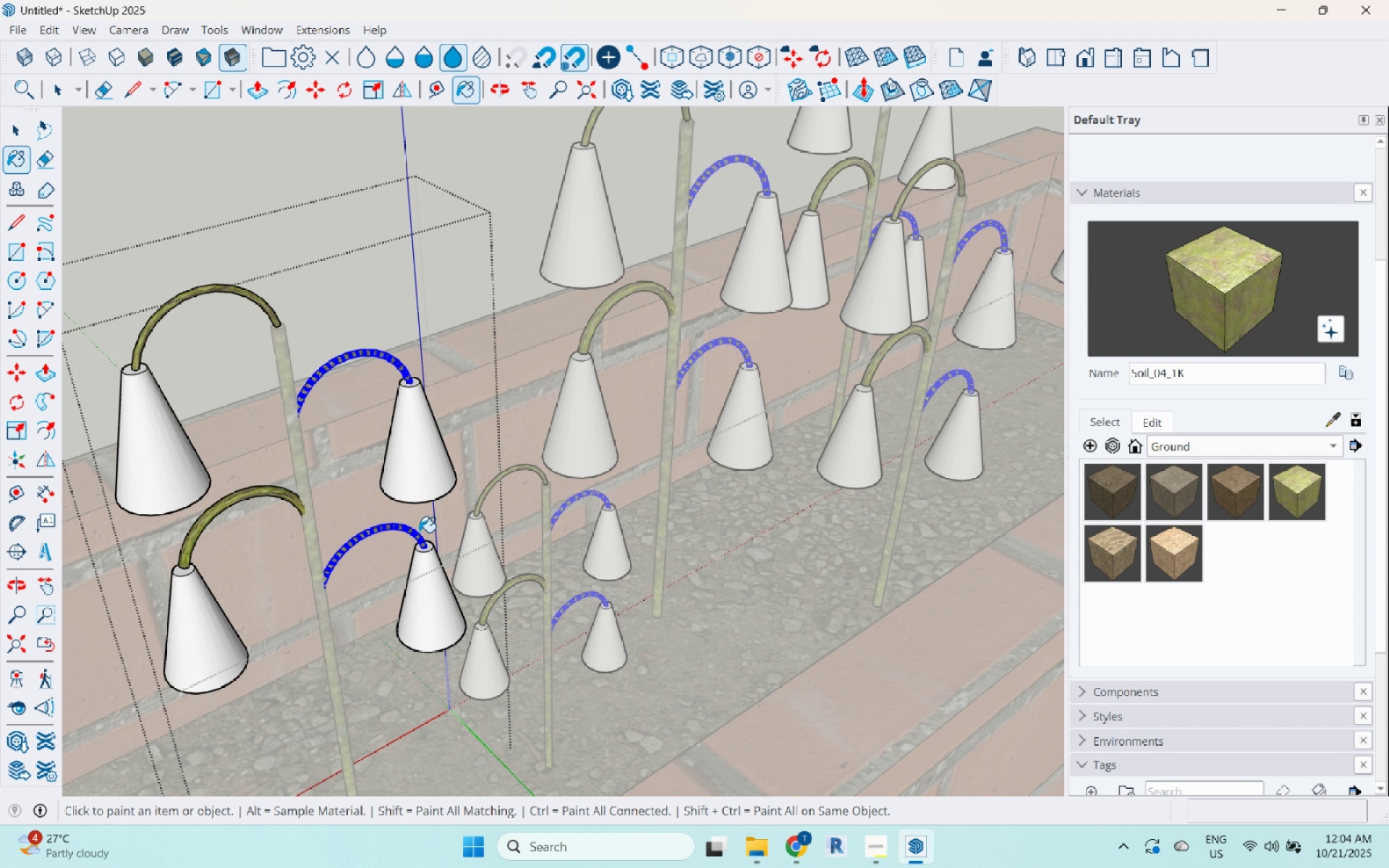 
key(Space)
 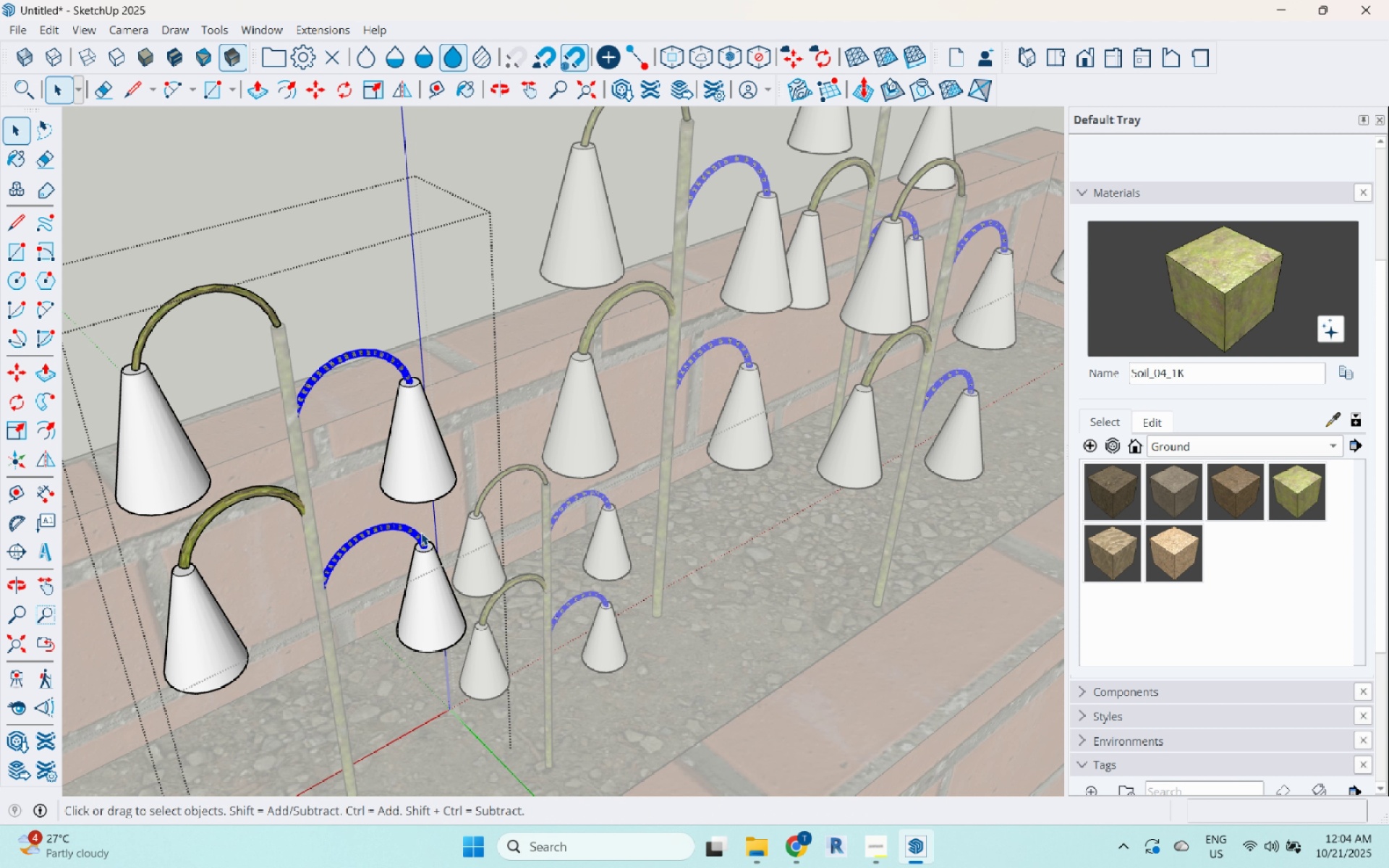 
scroll: coordinate [479, 525], scroll_direction: down, amount: 14.0
 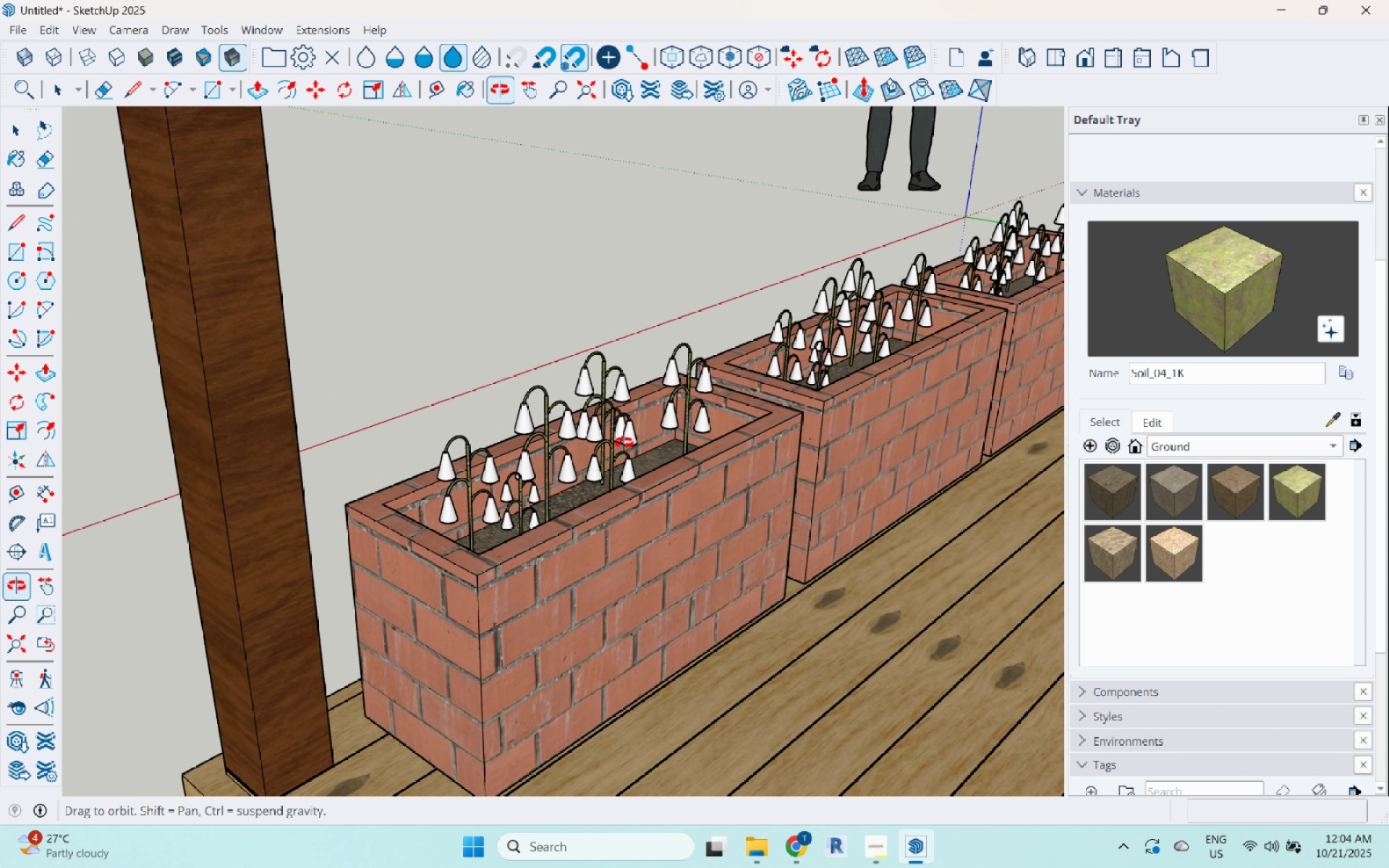 
key(Escape)
 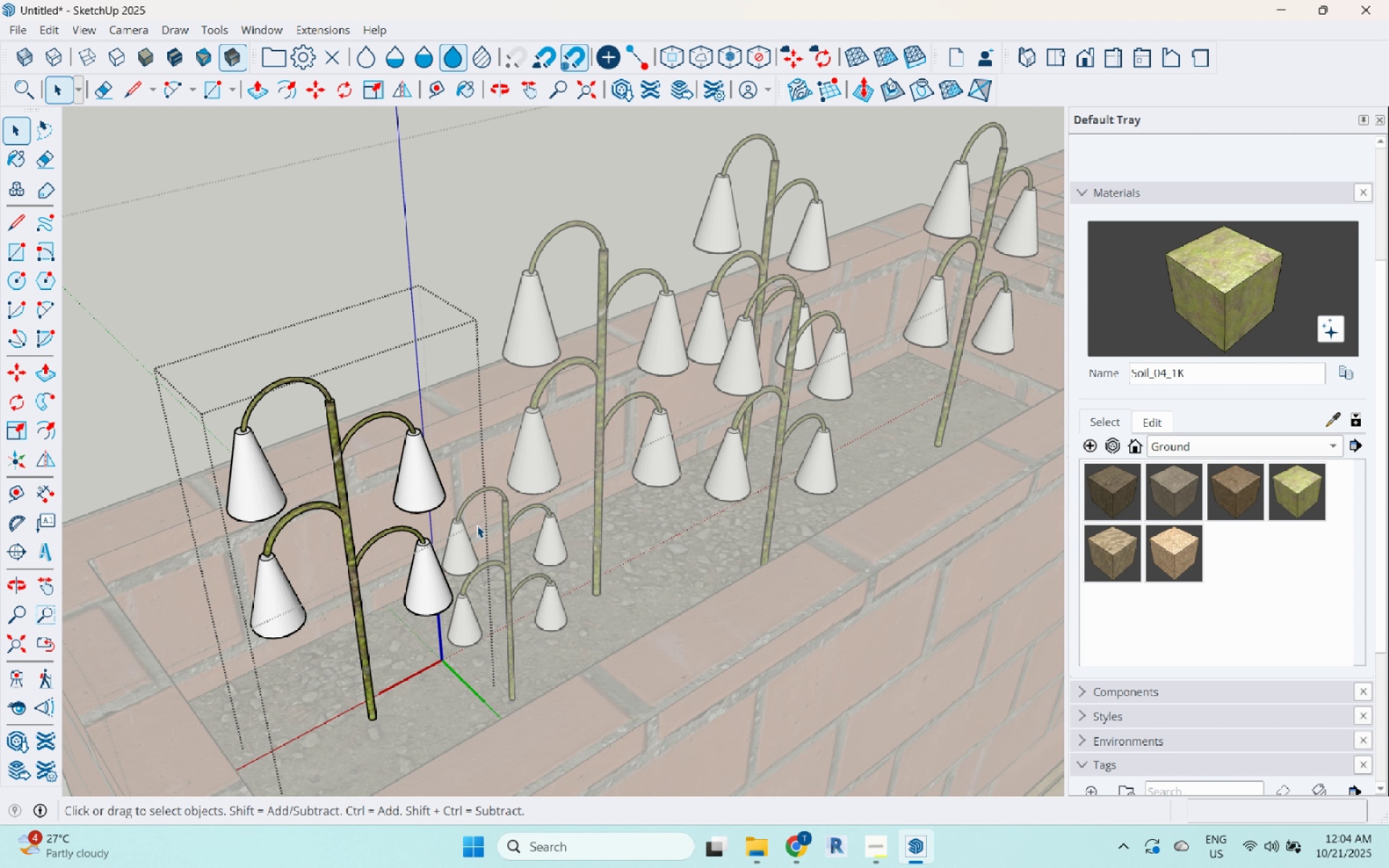 
key(Escape)
 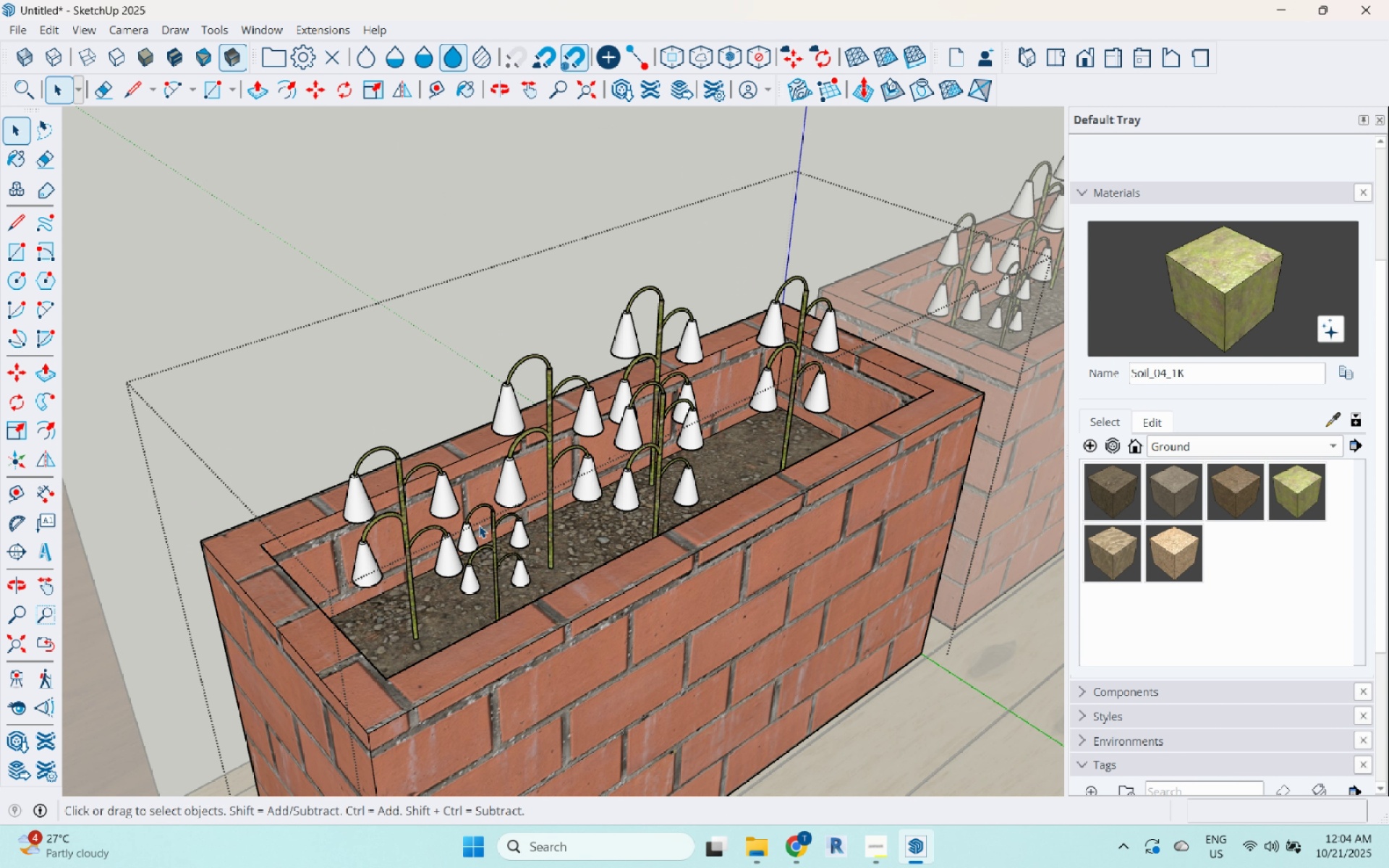 
key(Escape)
 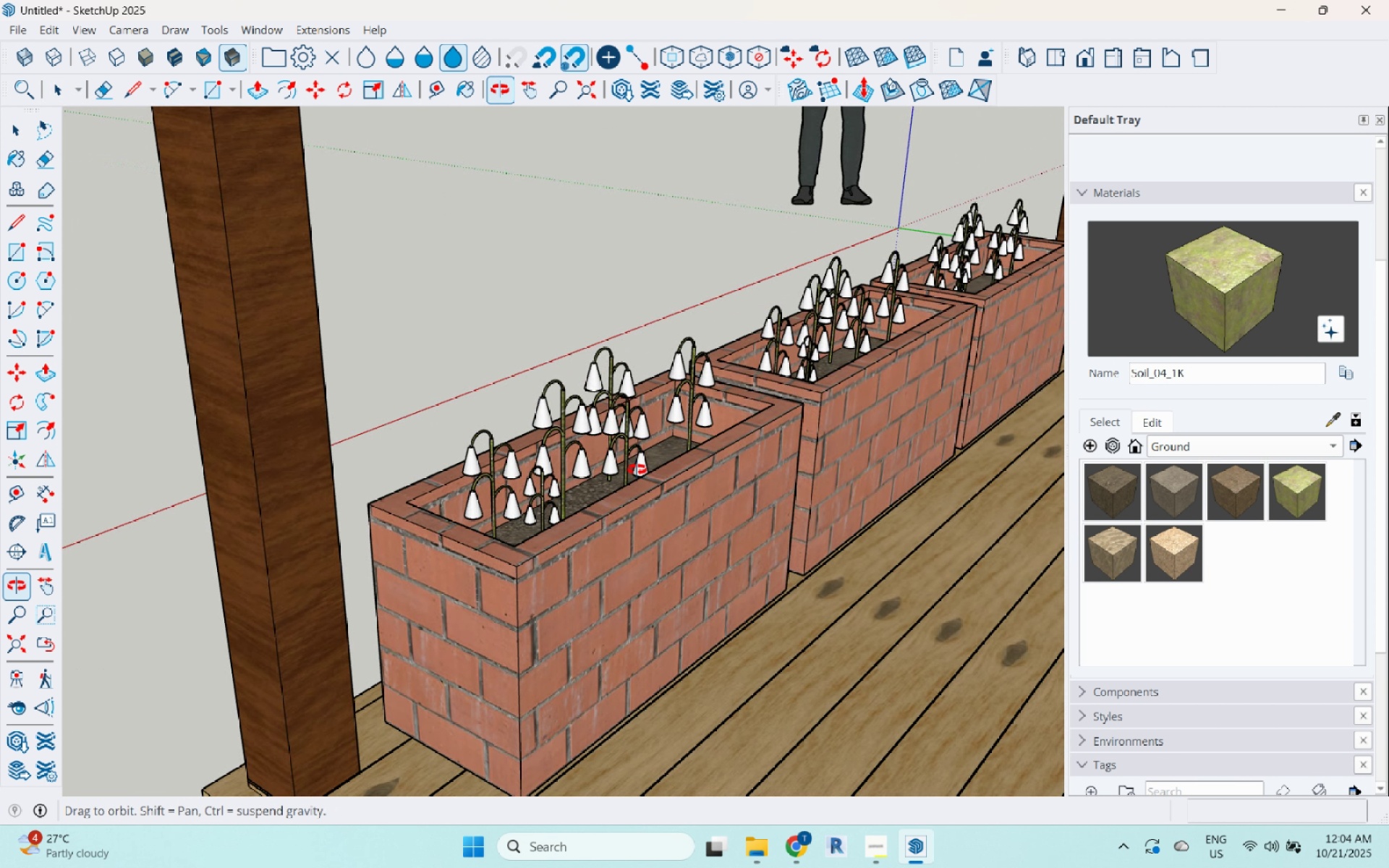 
scroll: coordinate [629, 550], scroll_direction: up, amount: 5.0
 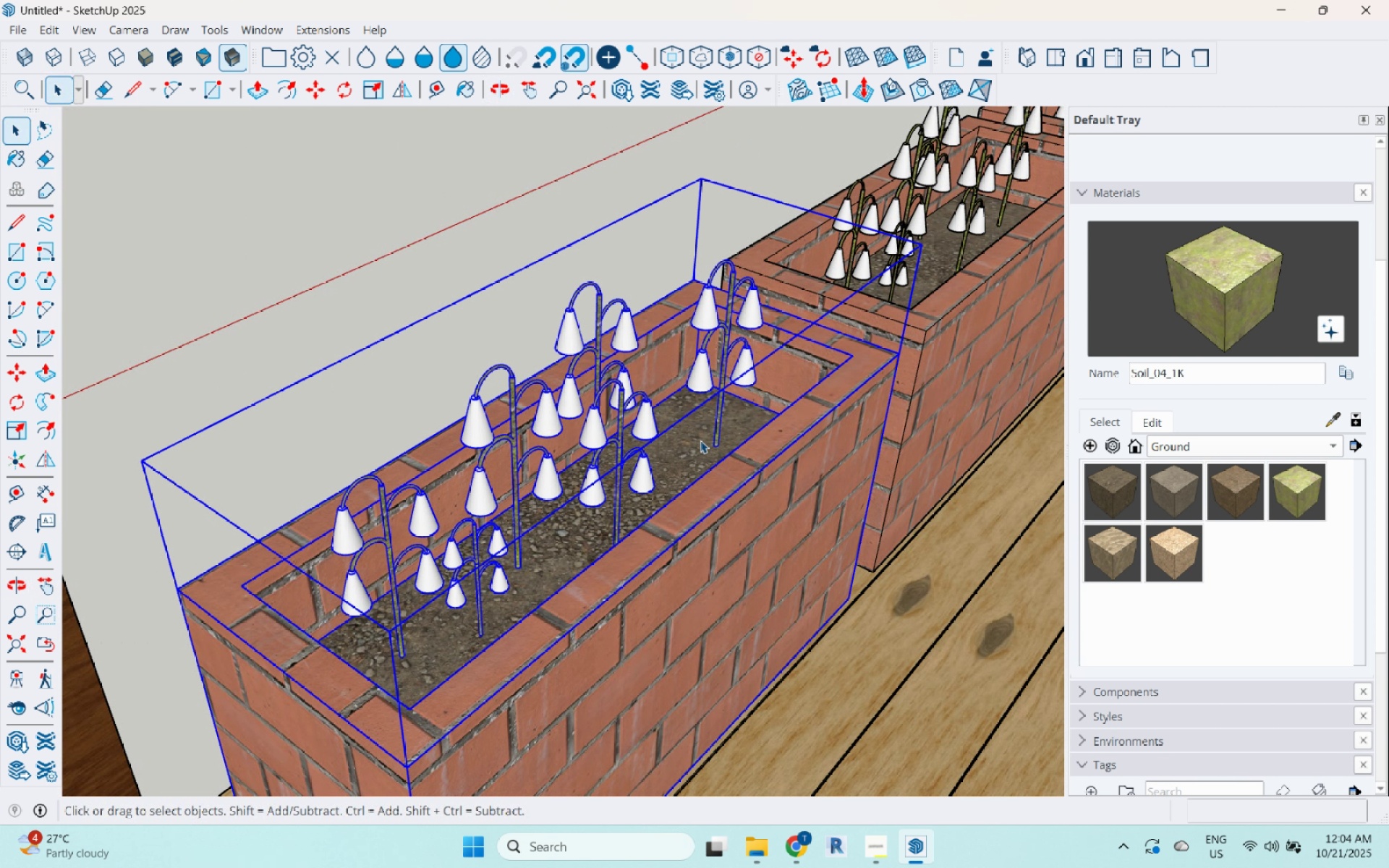 
double_click([700, 441])
 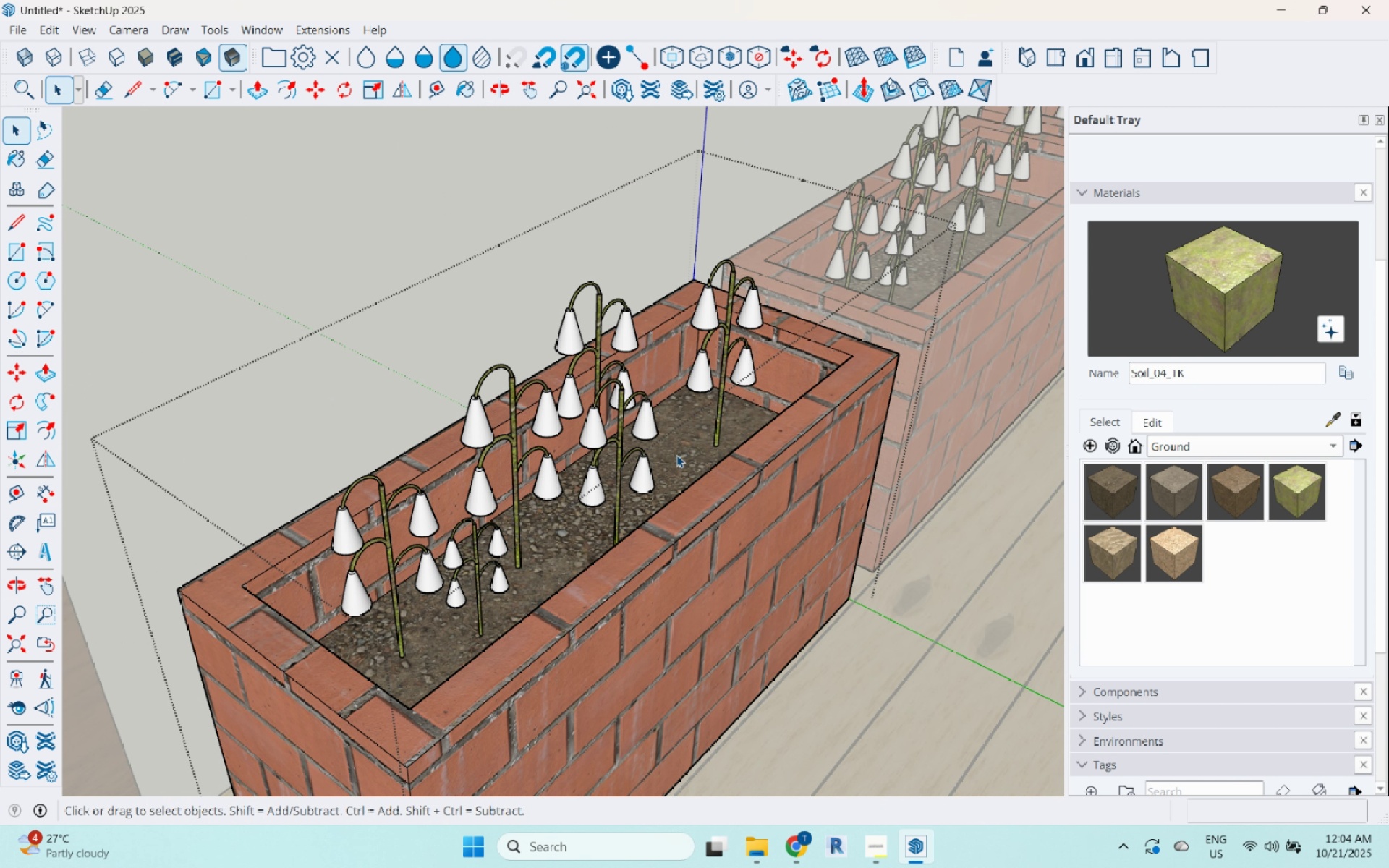 
triple_click([676, 455])
 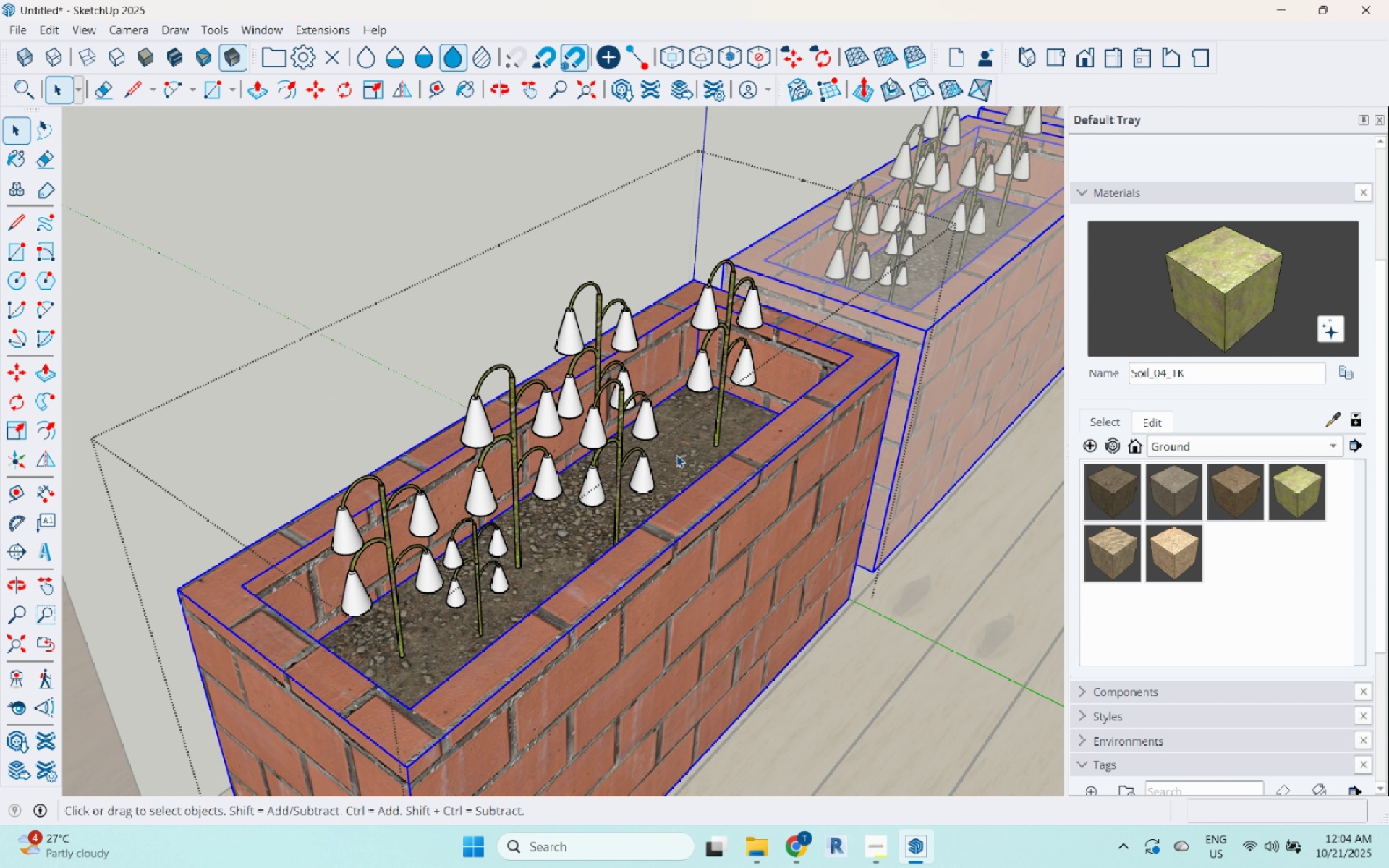 
triple_click([676, 455])
 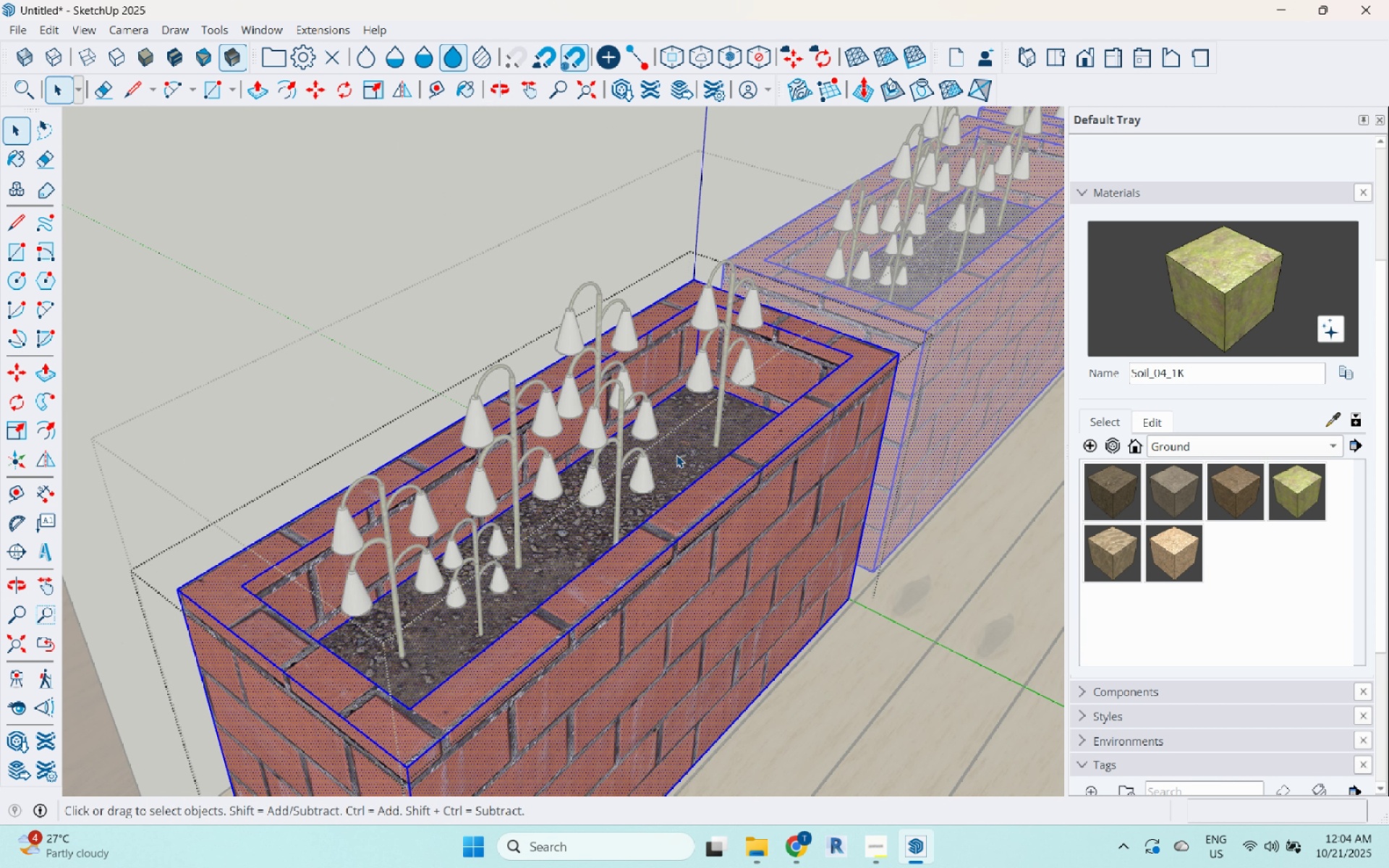 
triple_click([676, 455])
 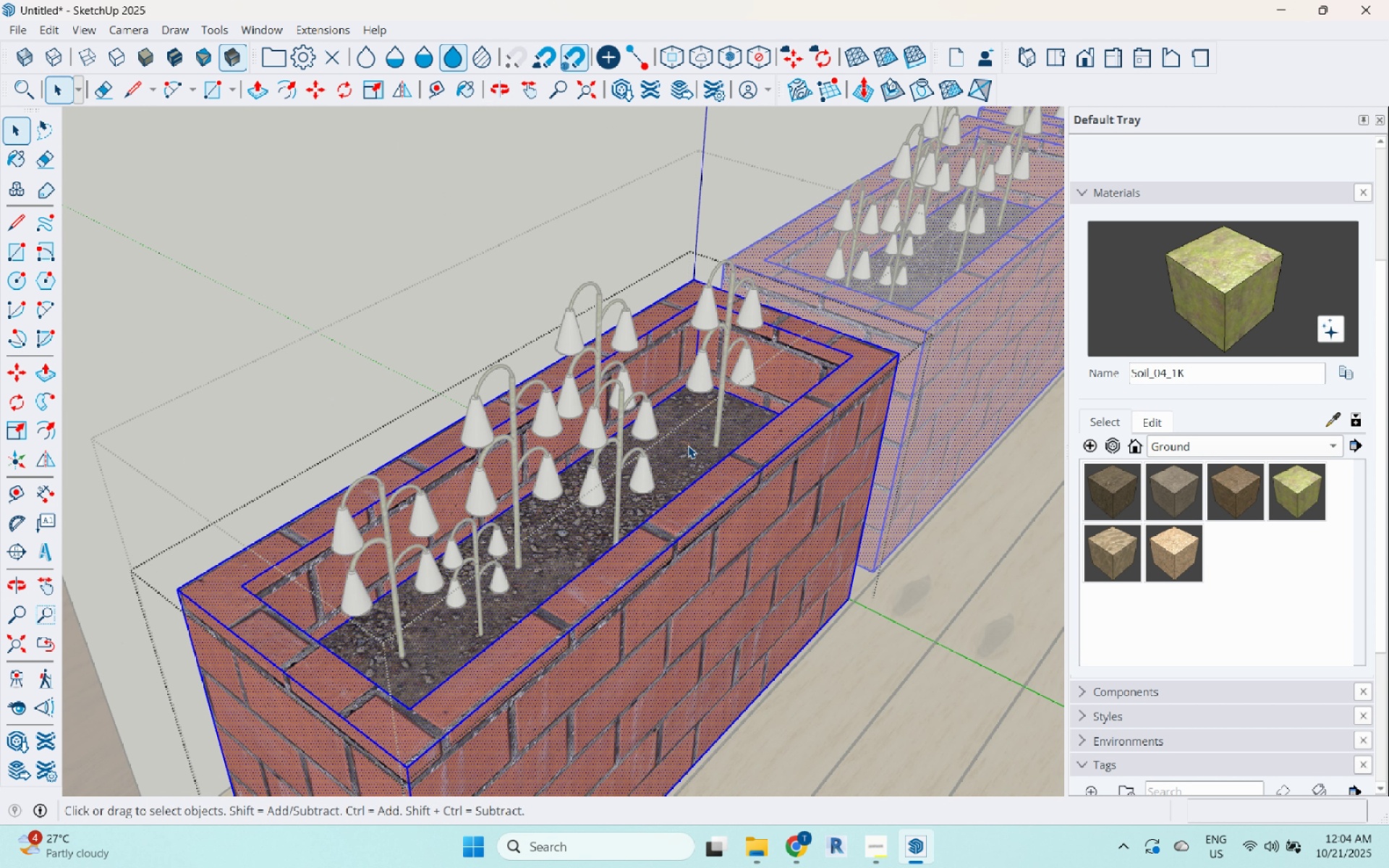 
triple_click([688, 446])
 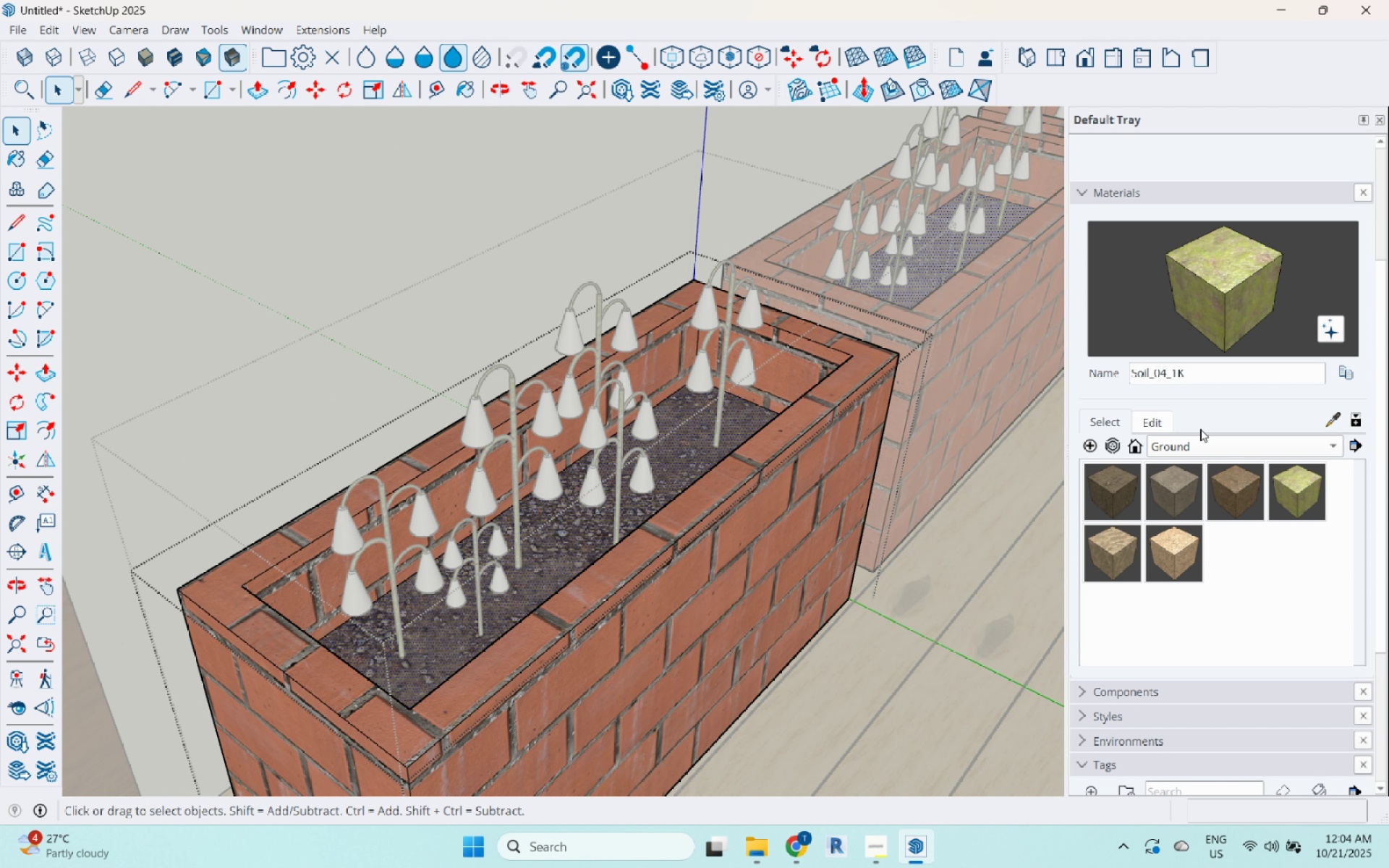 
left_click([1200, 439])
 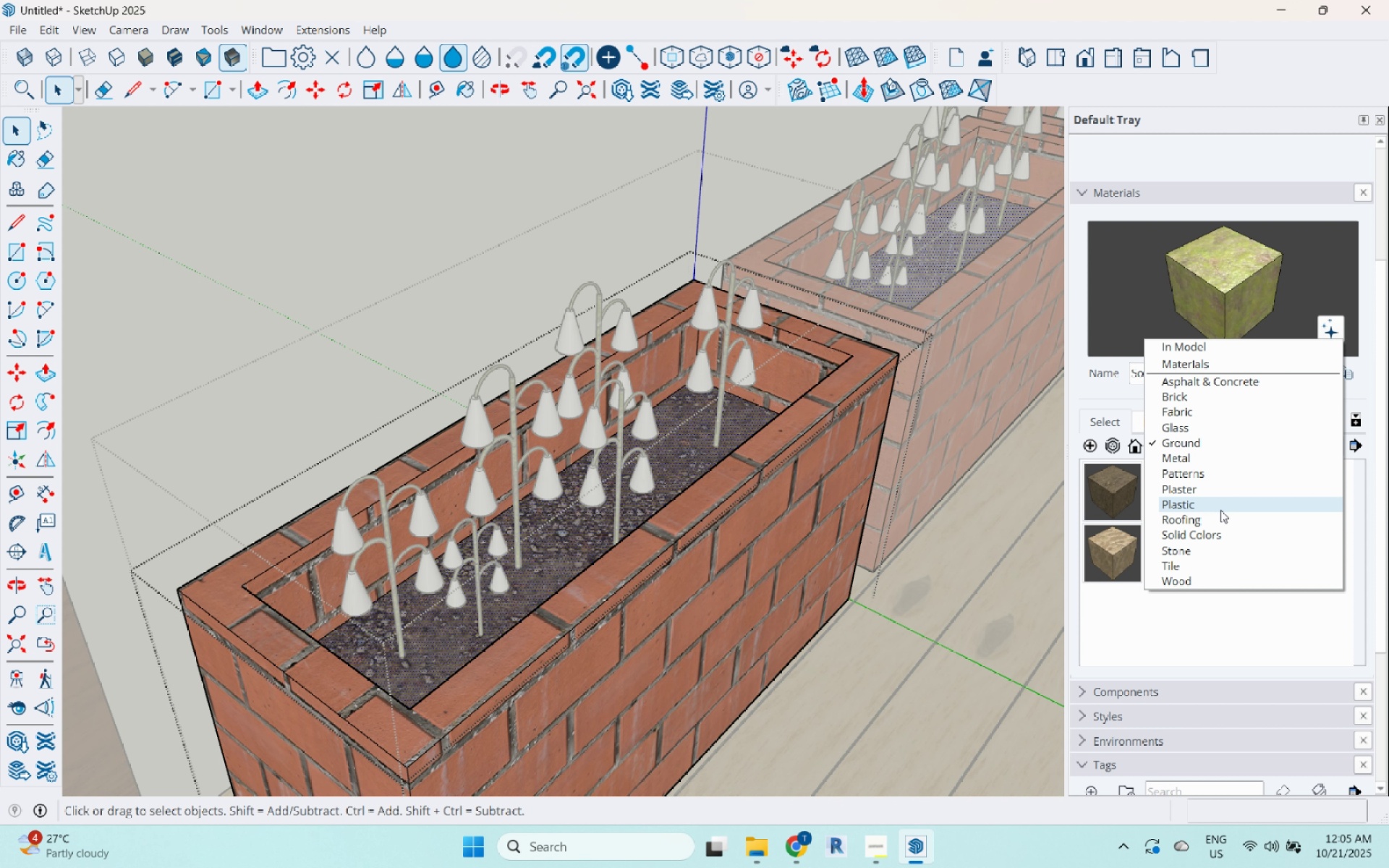 
wait(5.47)
 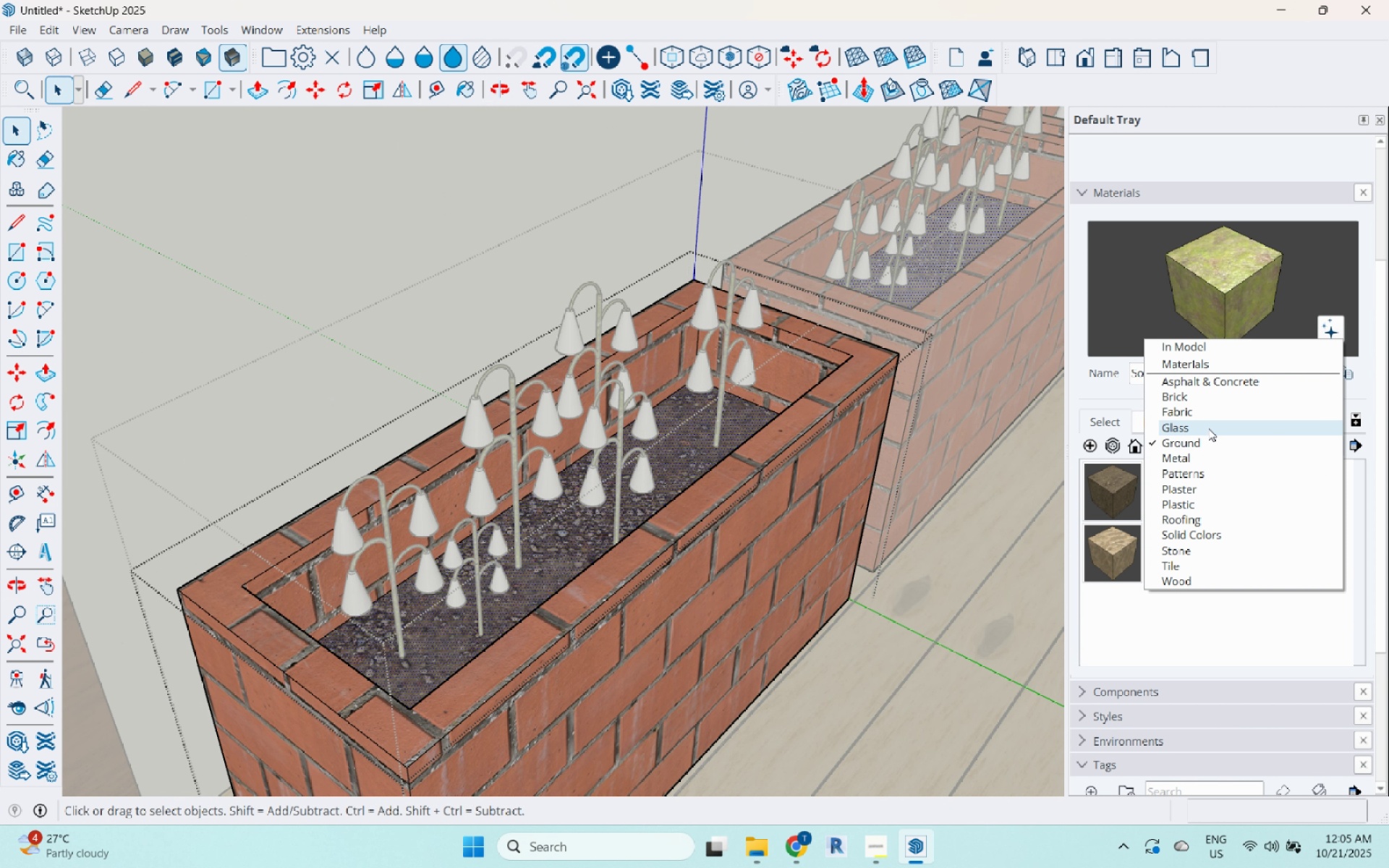 
left_click([1219, 505])
 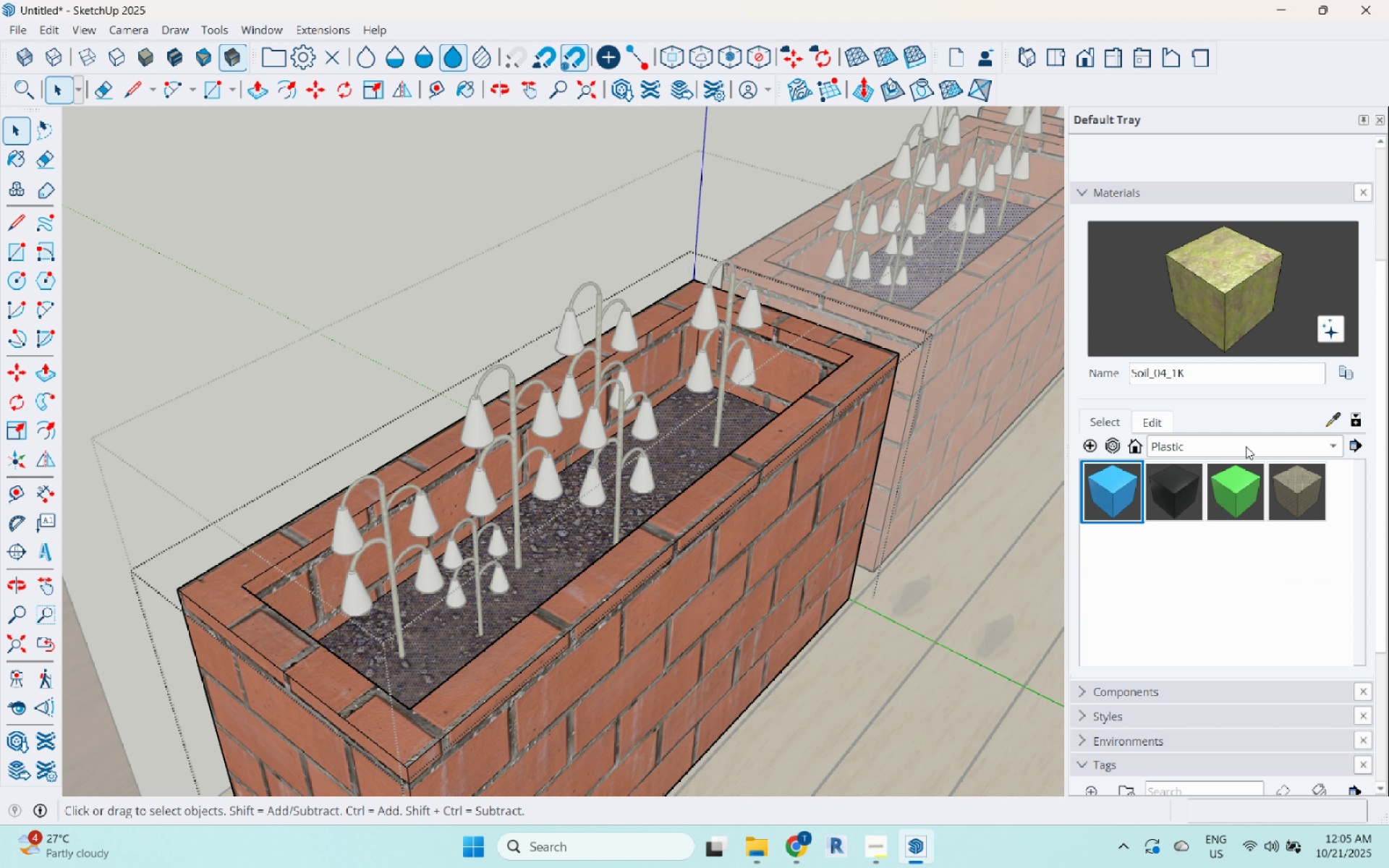 
left_click([1246, 448])
 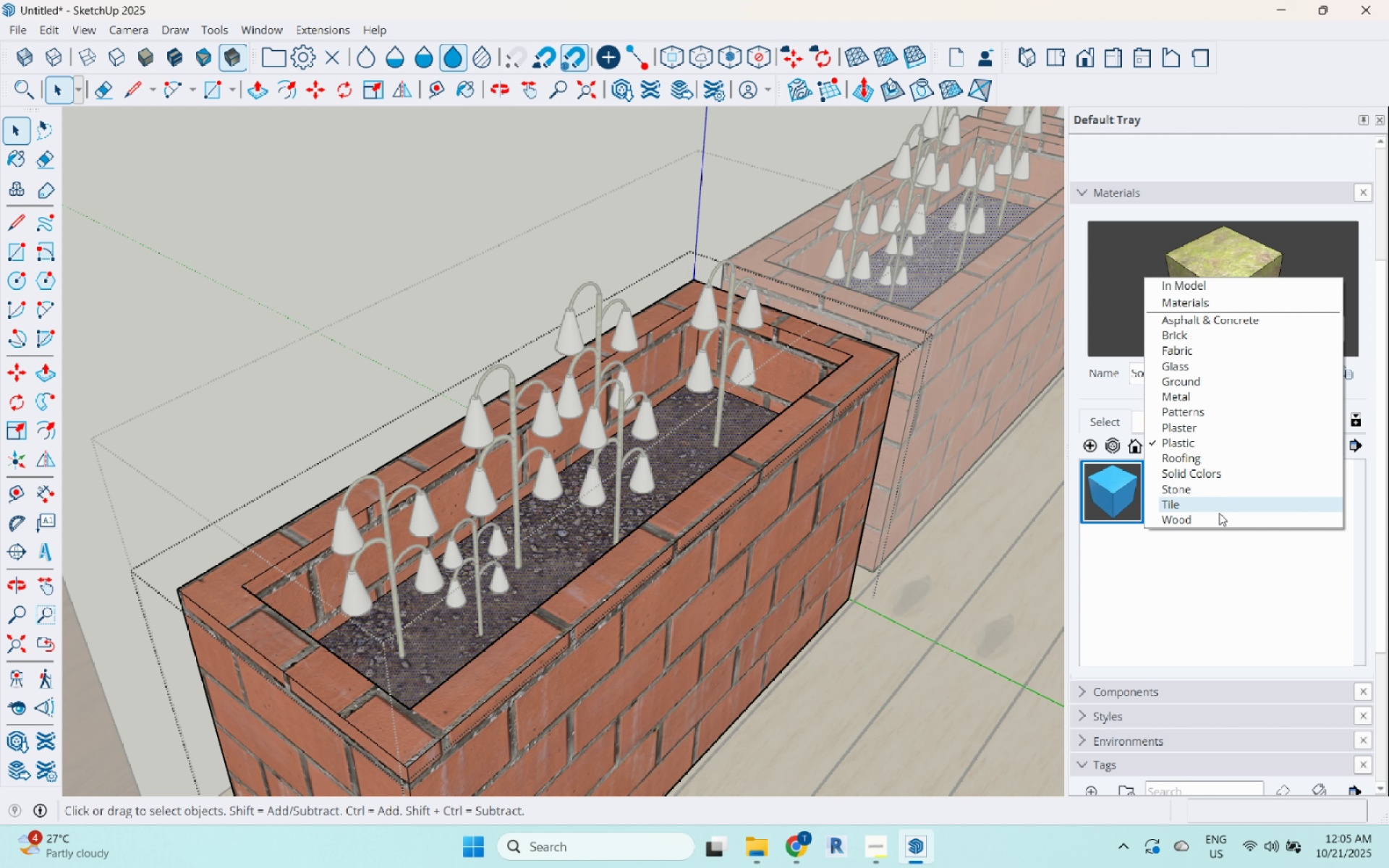 
left_click([1214, 576])
 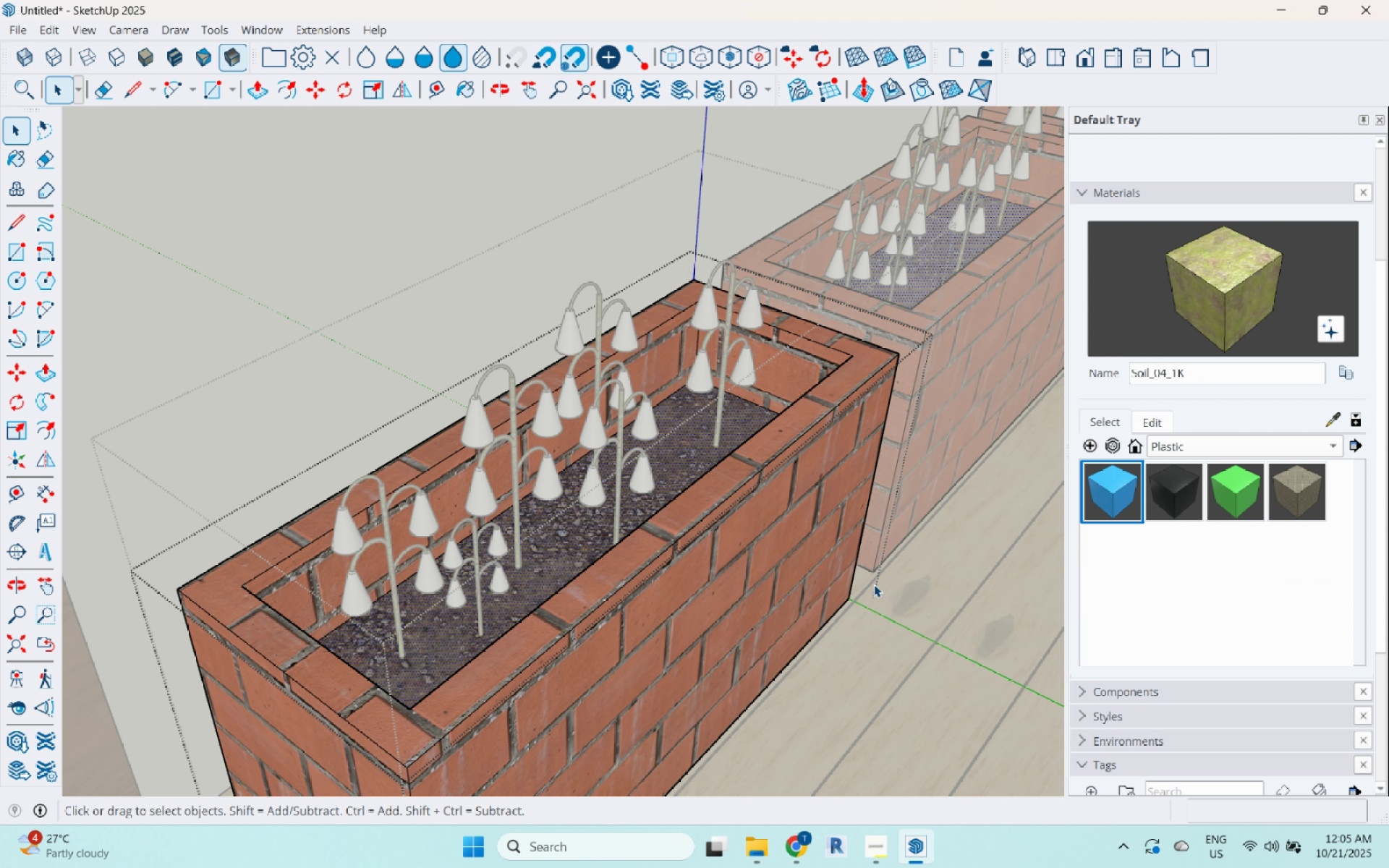 
key(Escape)
 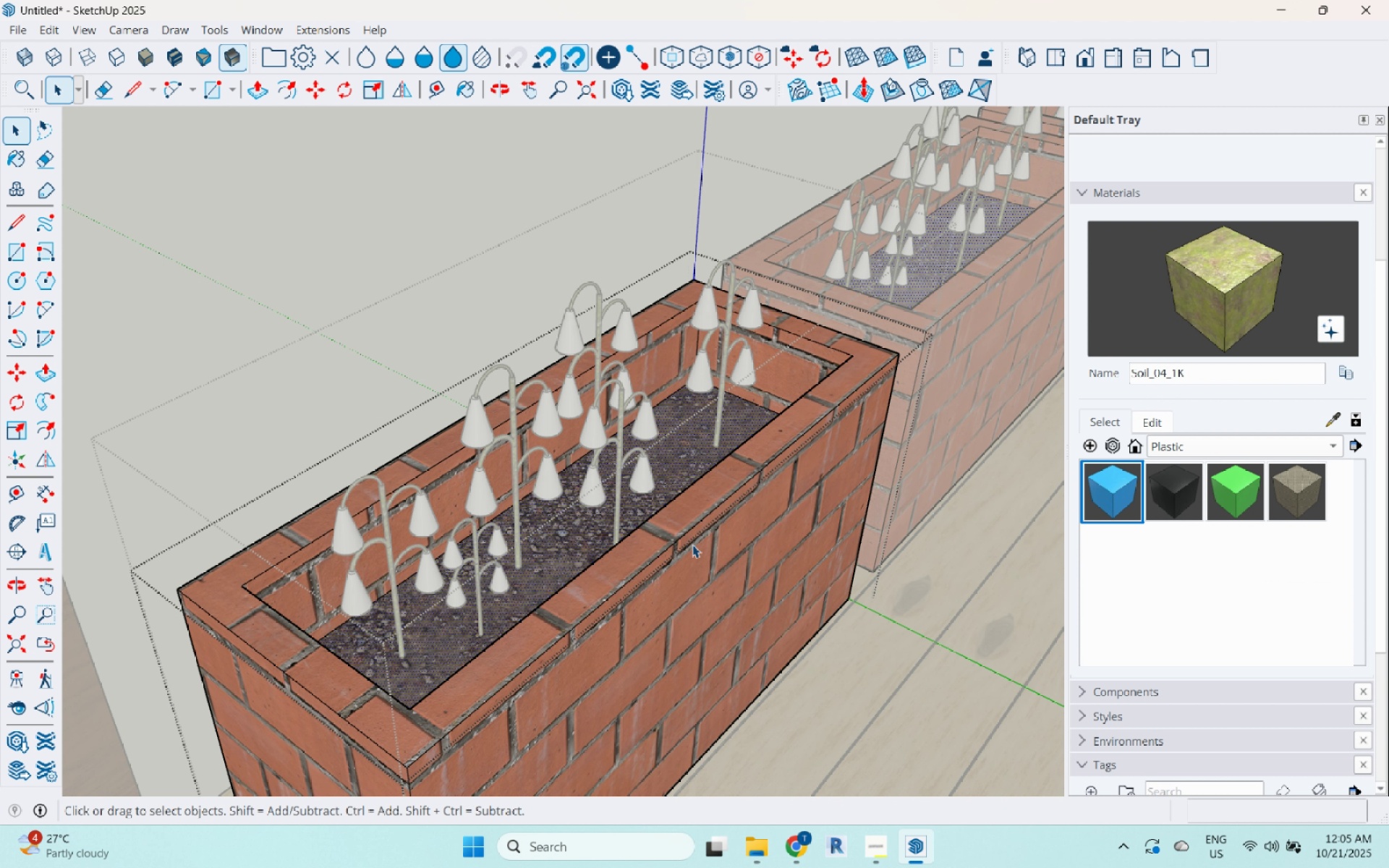 
scroll: coordinate [692, 535], scroll_direction: down, amount: 9.0
 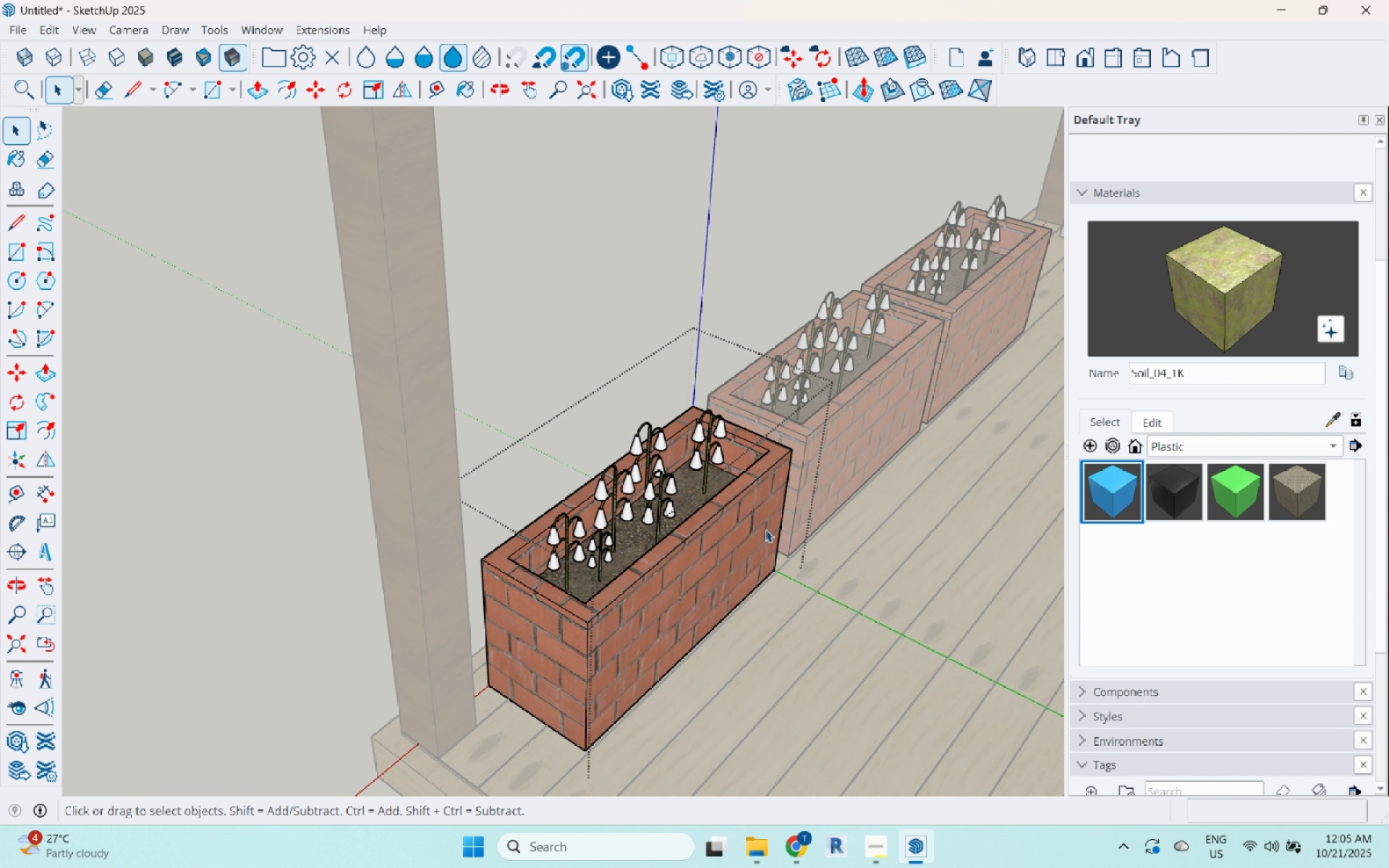 
key(Escape)
 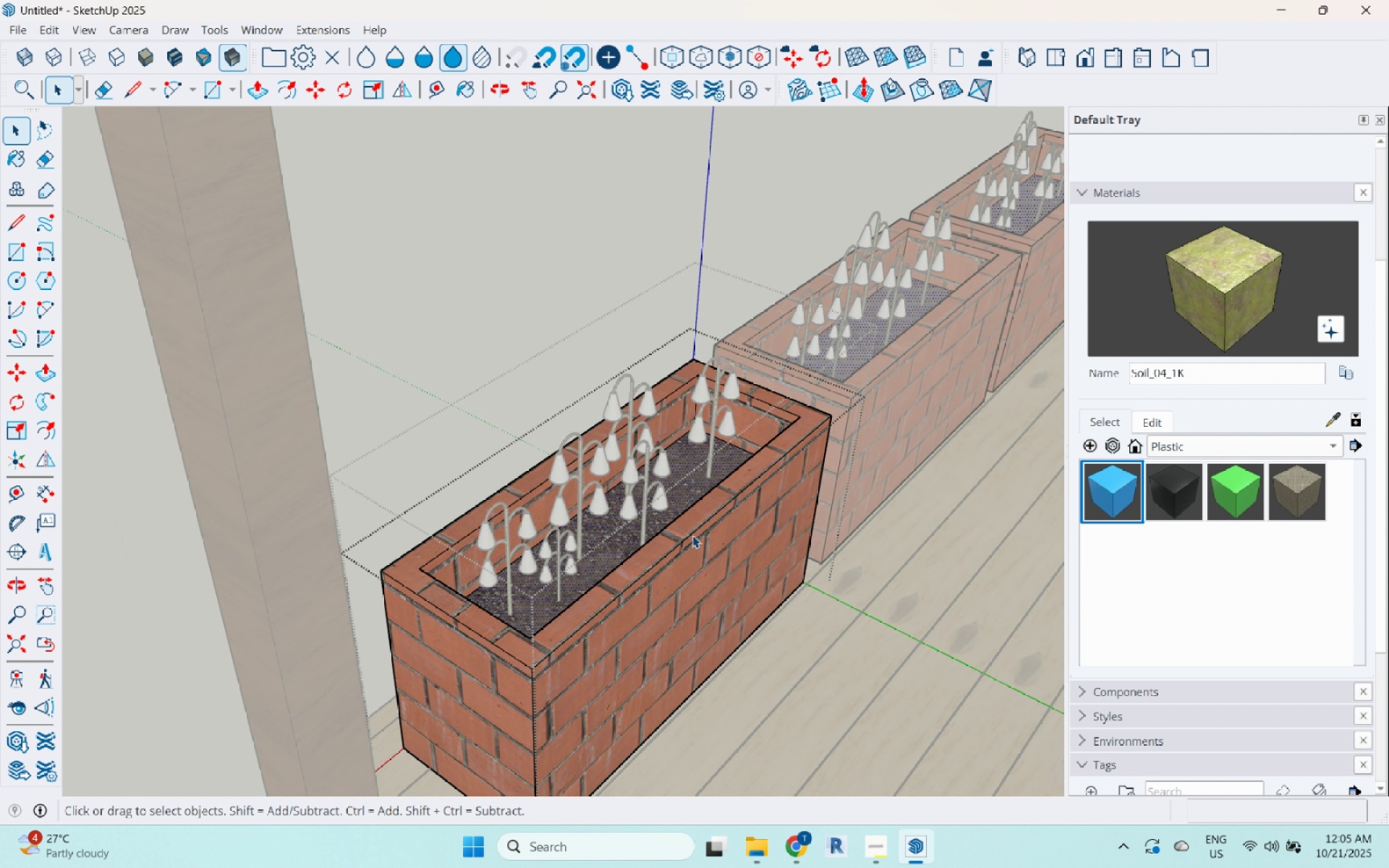 
key(Escape)
 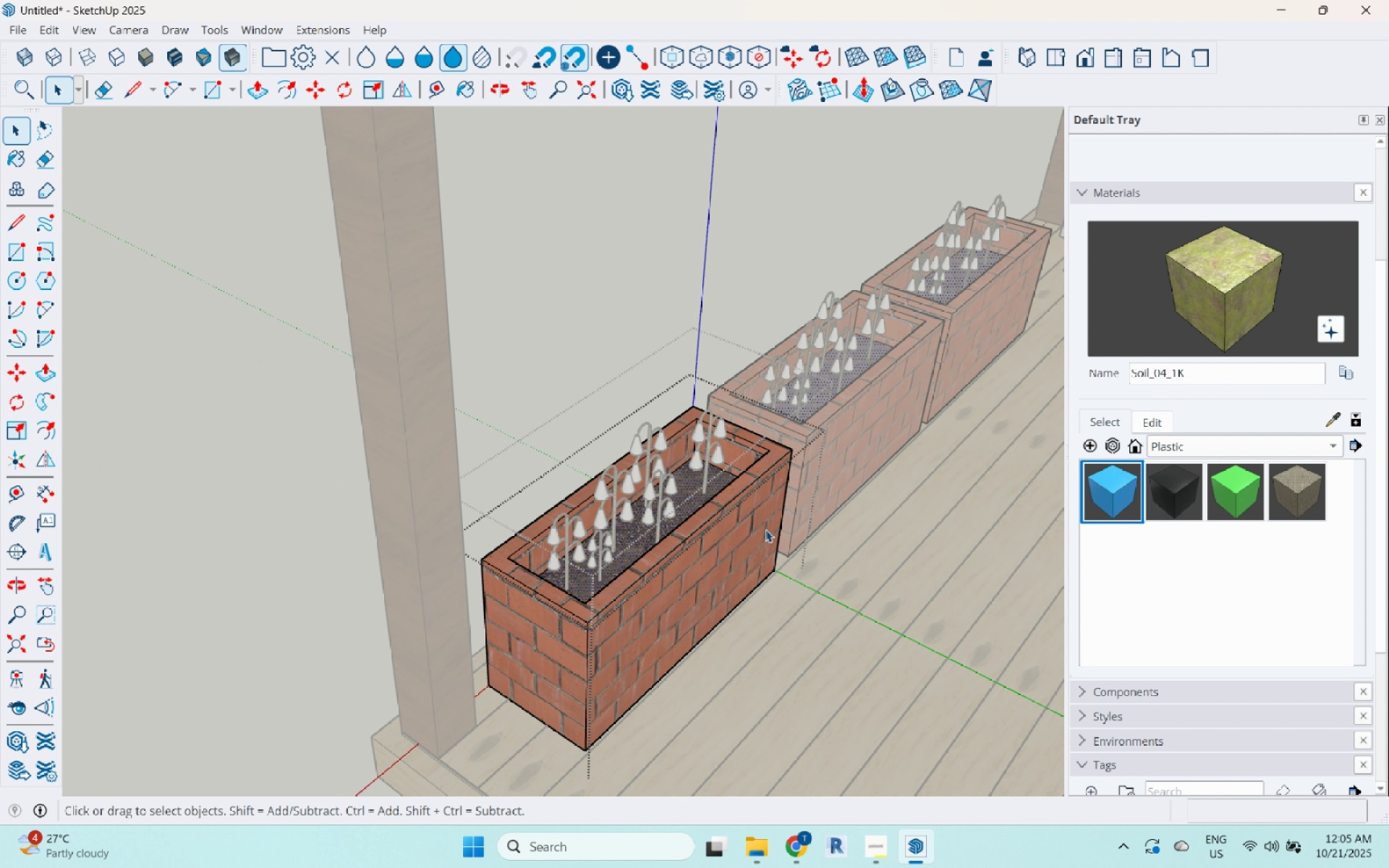 
left_click([765, 529])
 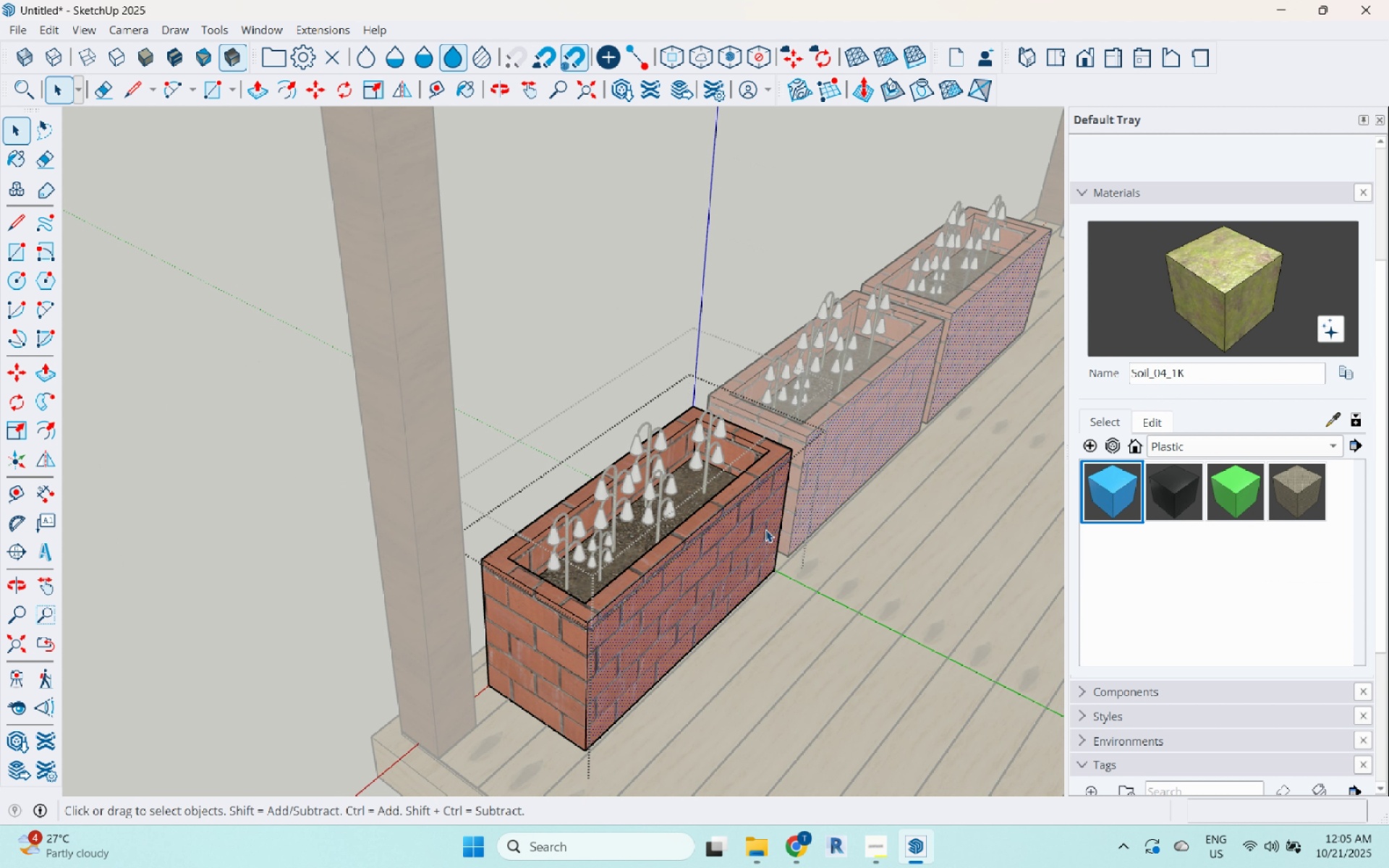 
key(Escape)
 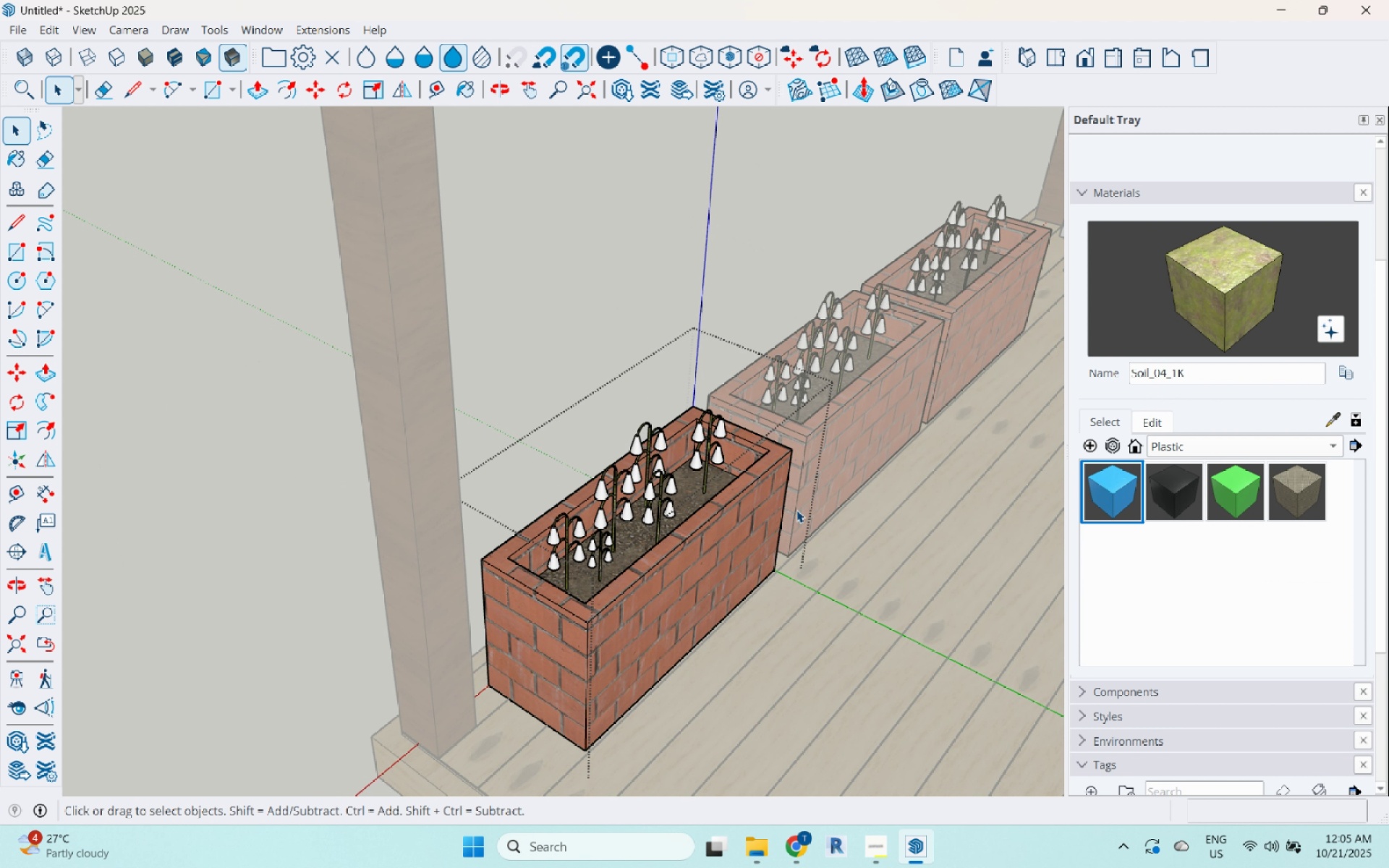 
key(Escape)
 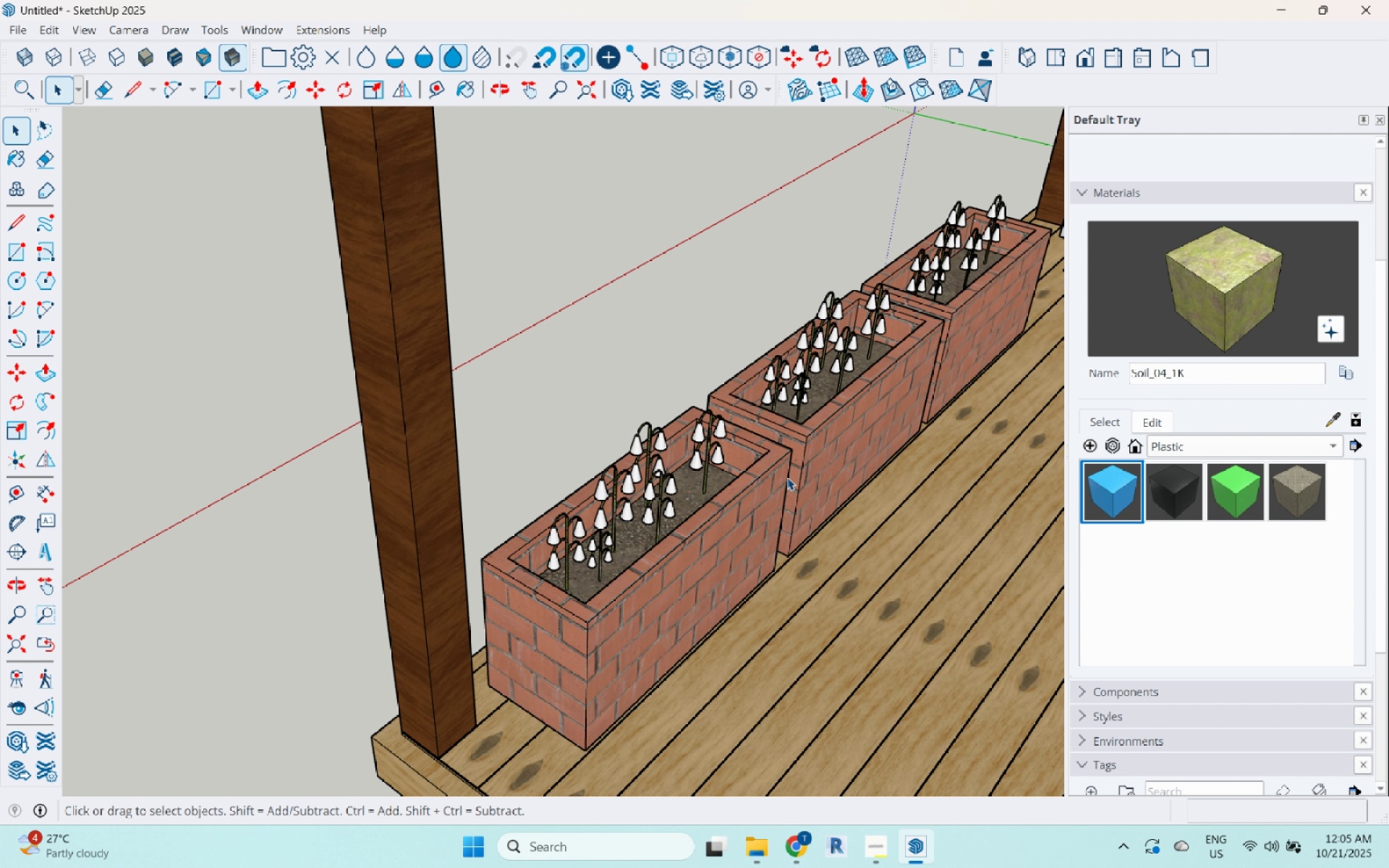 
scroll: coordinate [680, 365], scroll_direction: up, amount: 17.0
 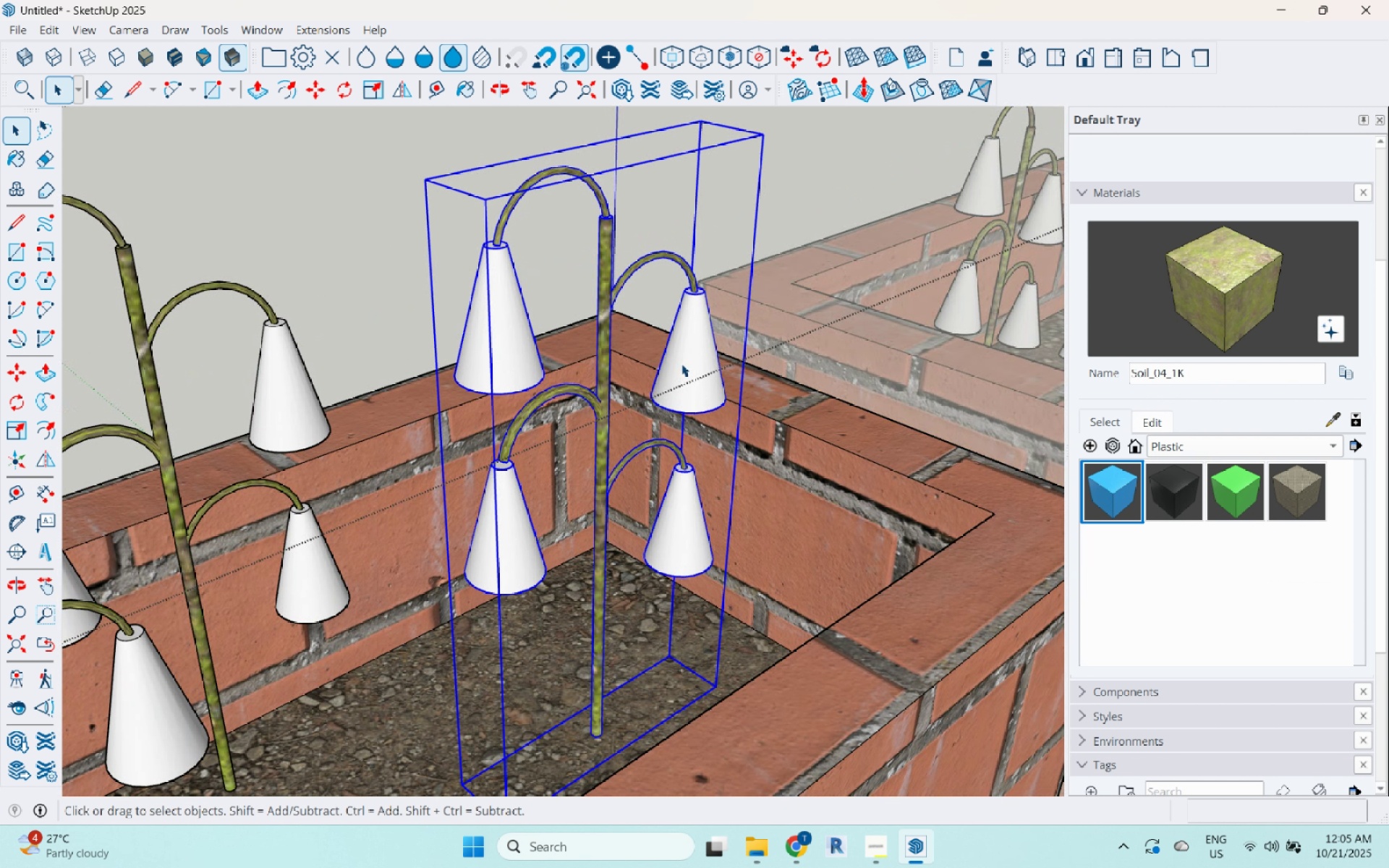 
key(Escape)
 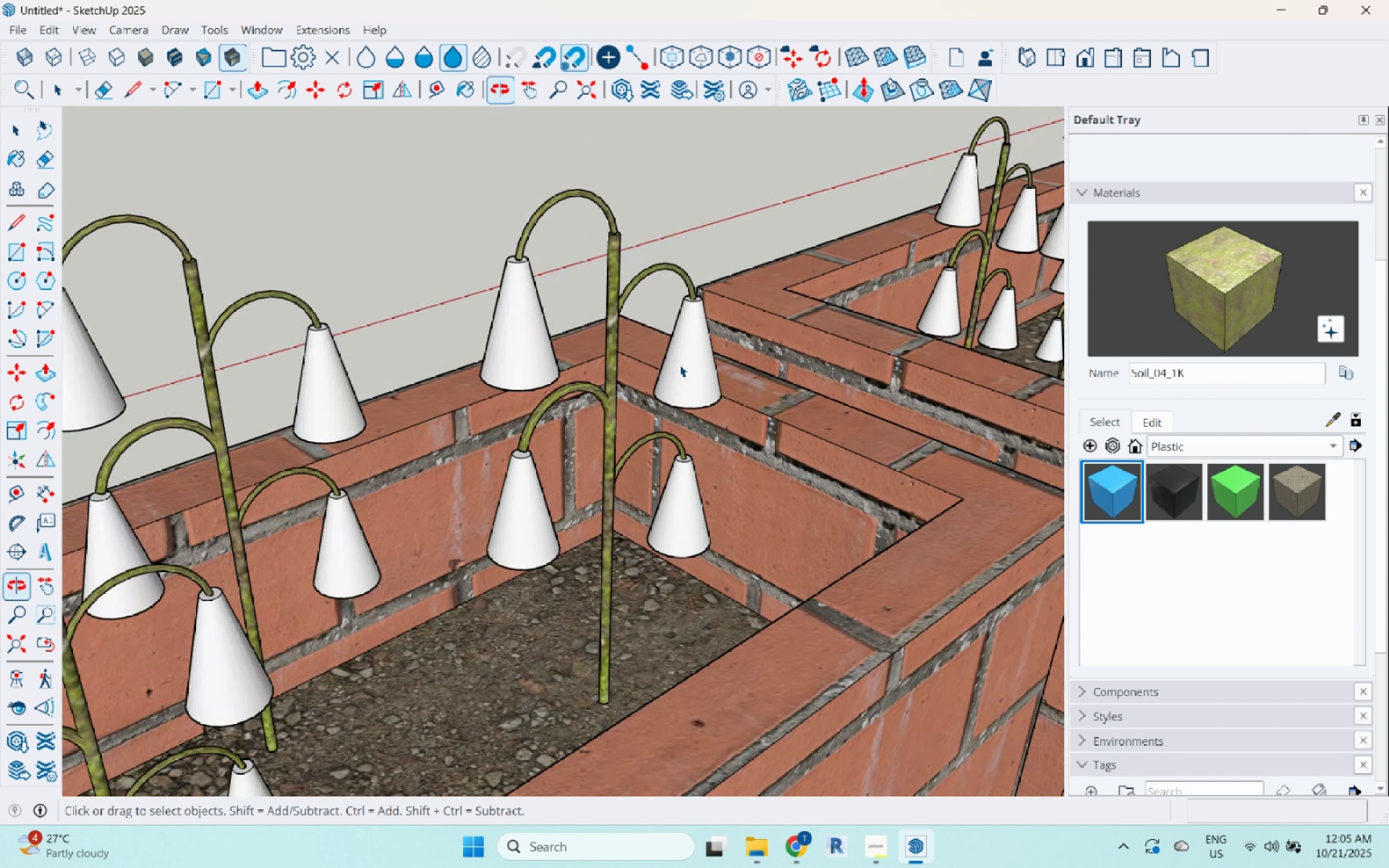 
double_click([681, 364])
 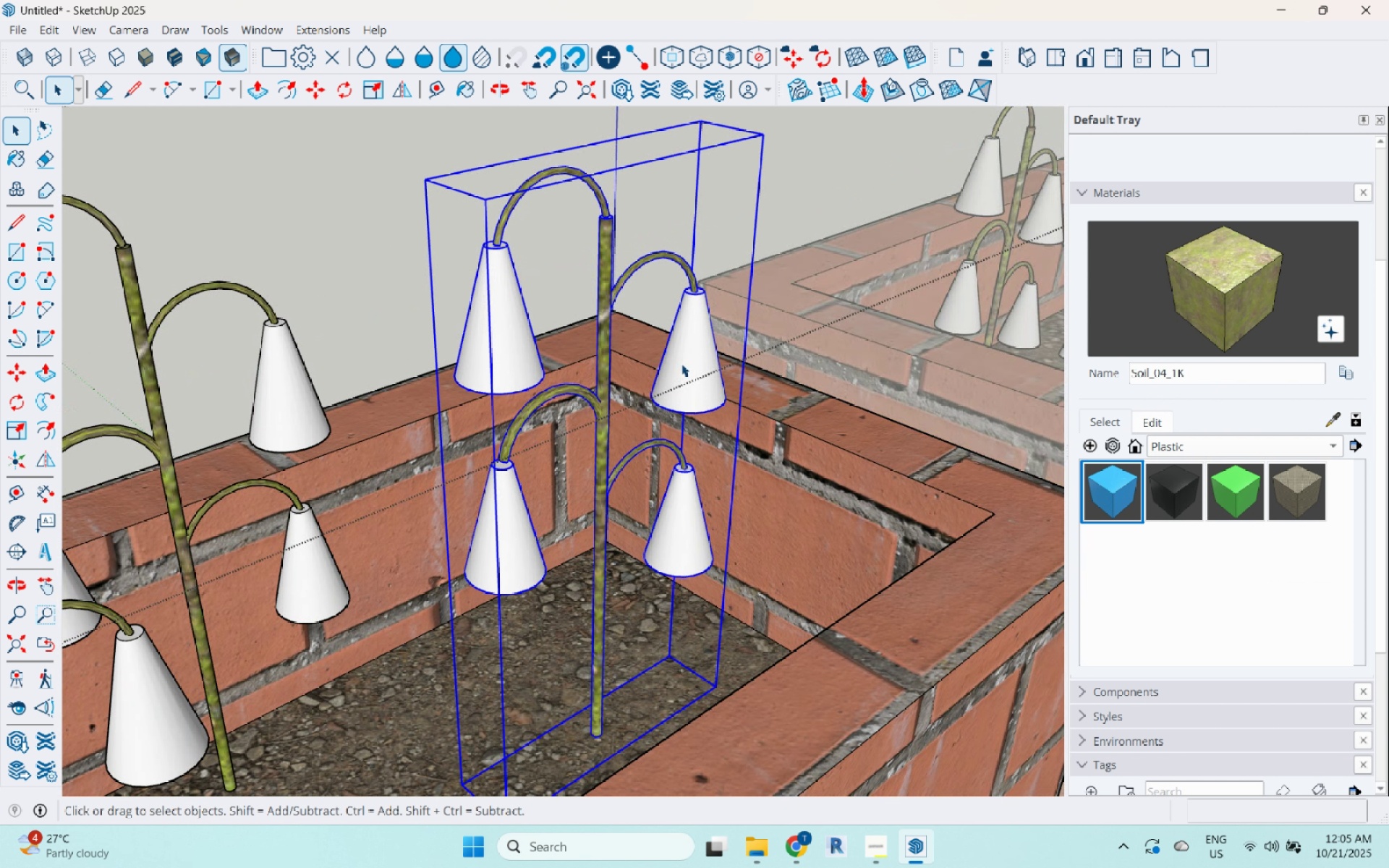 
triple_click([681, 364])
 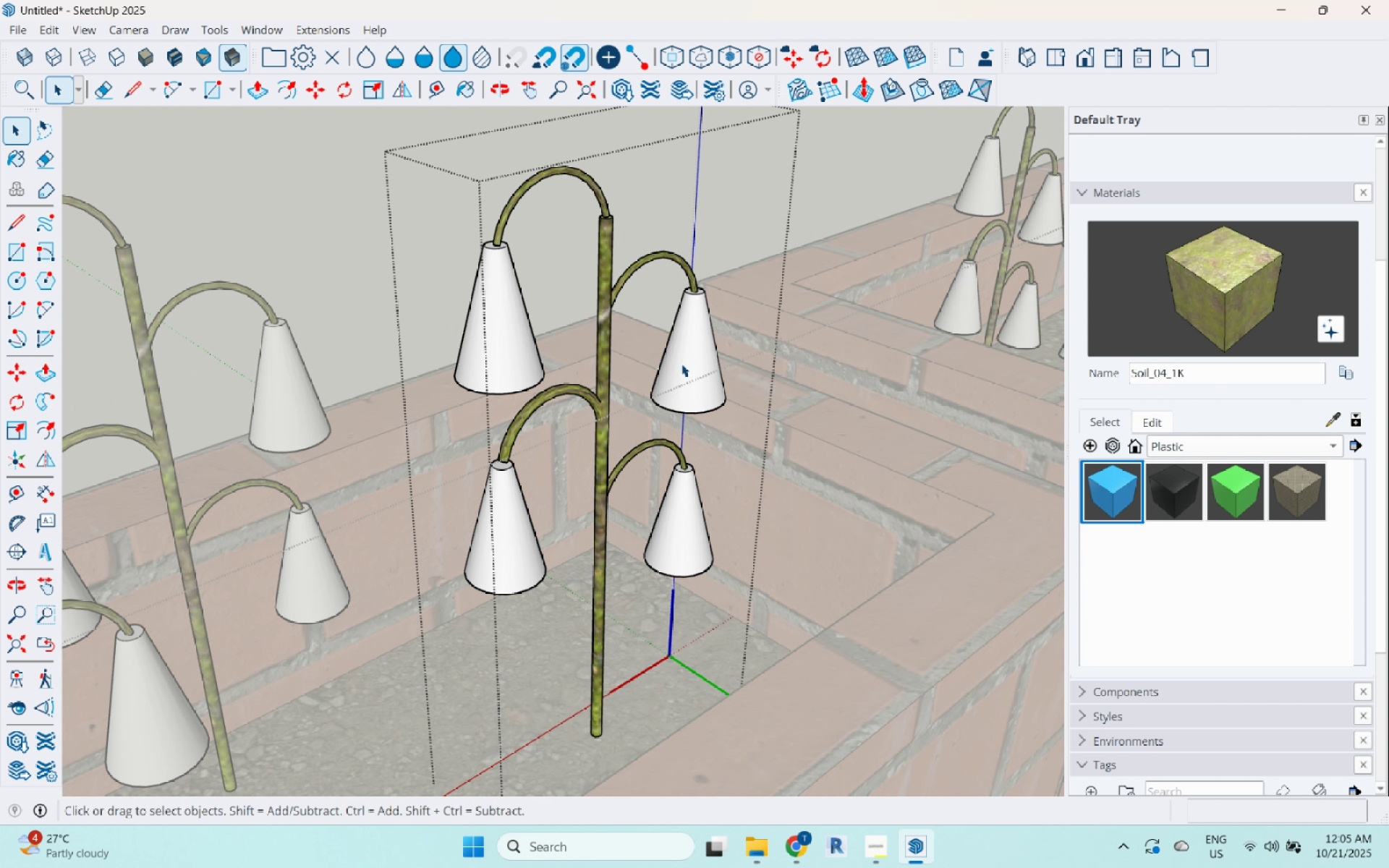 
triple_click([681, 364])
 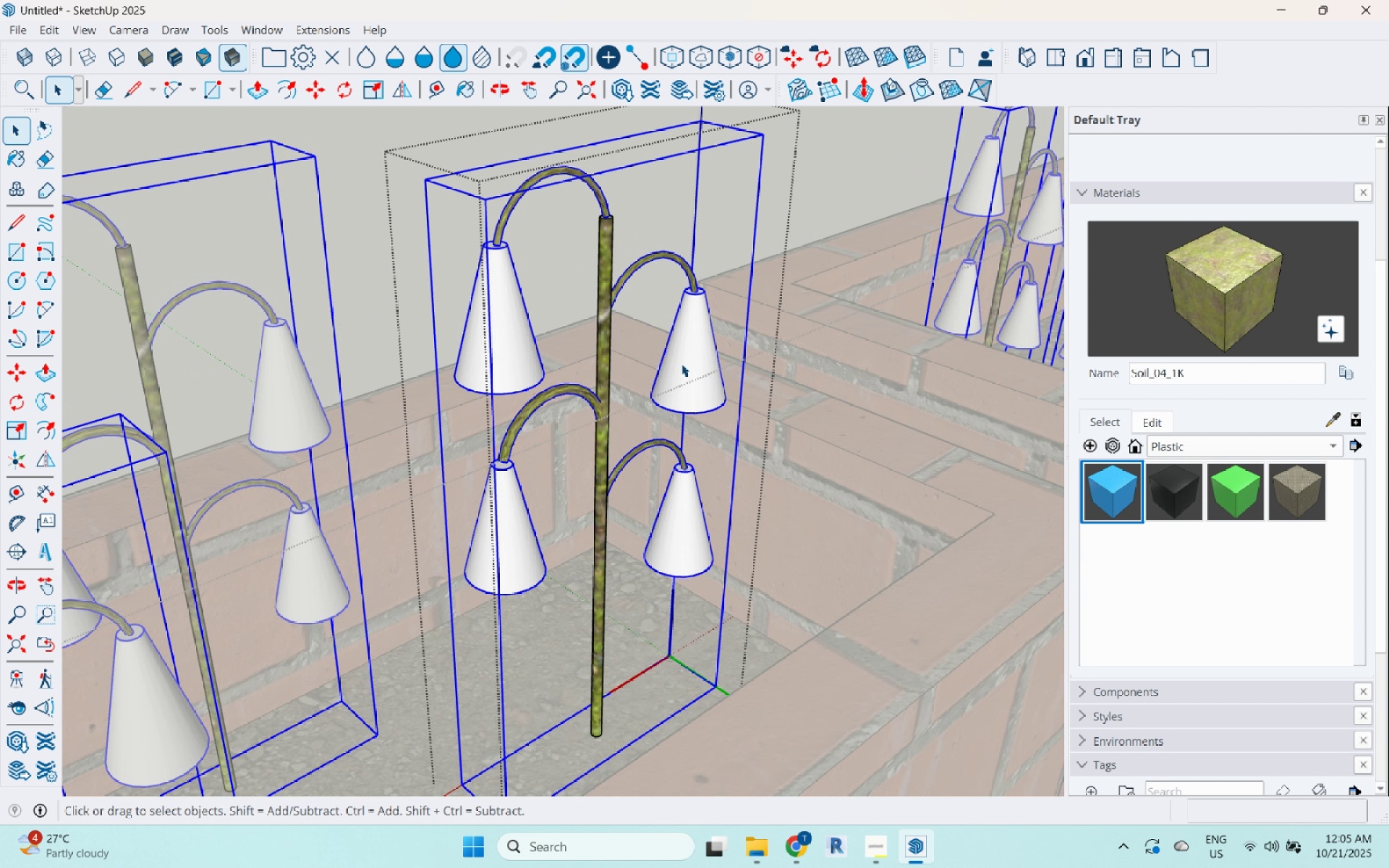 
triple_click([681, 364])
 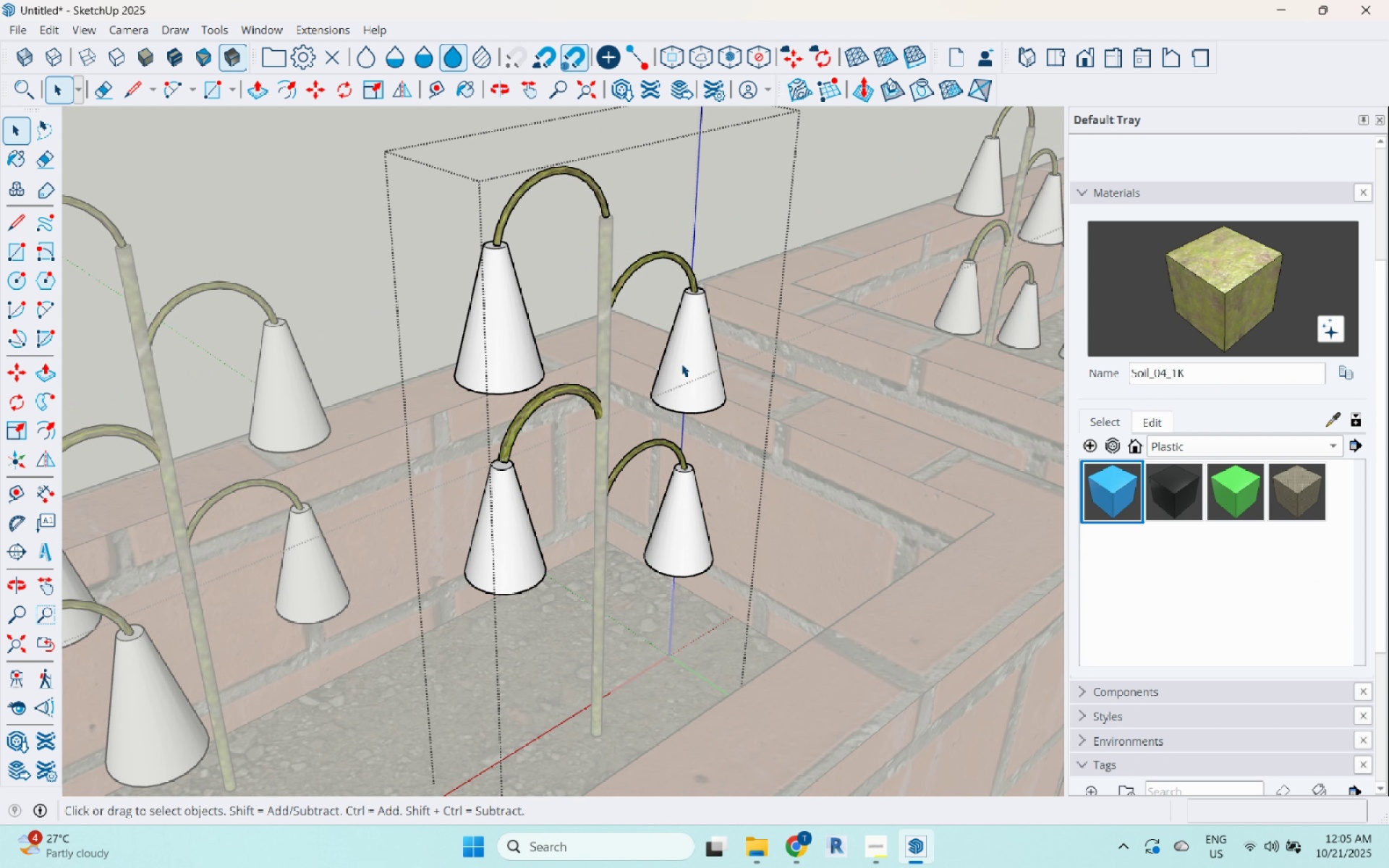 
triple_click([681, 364])
 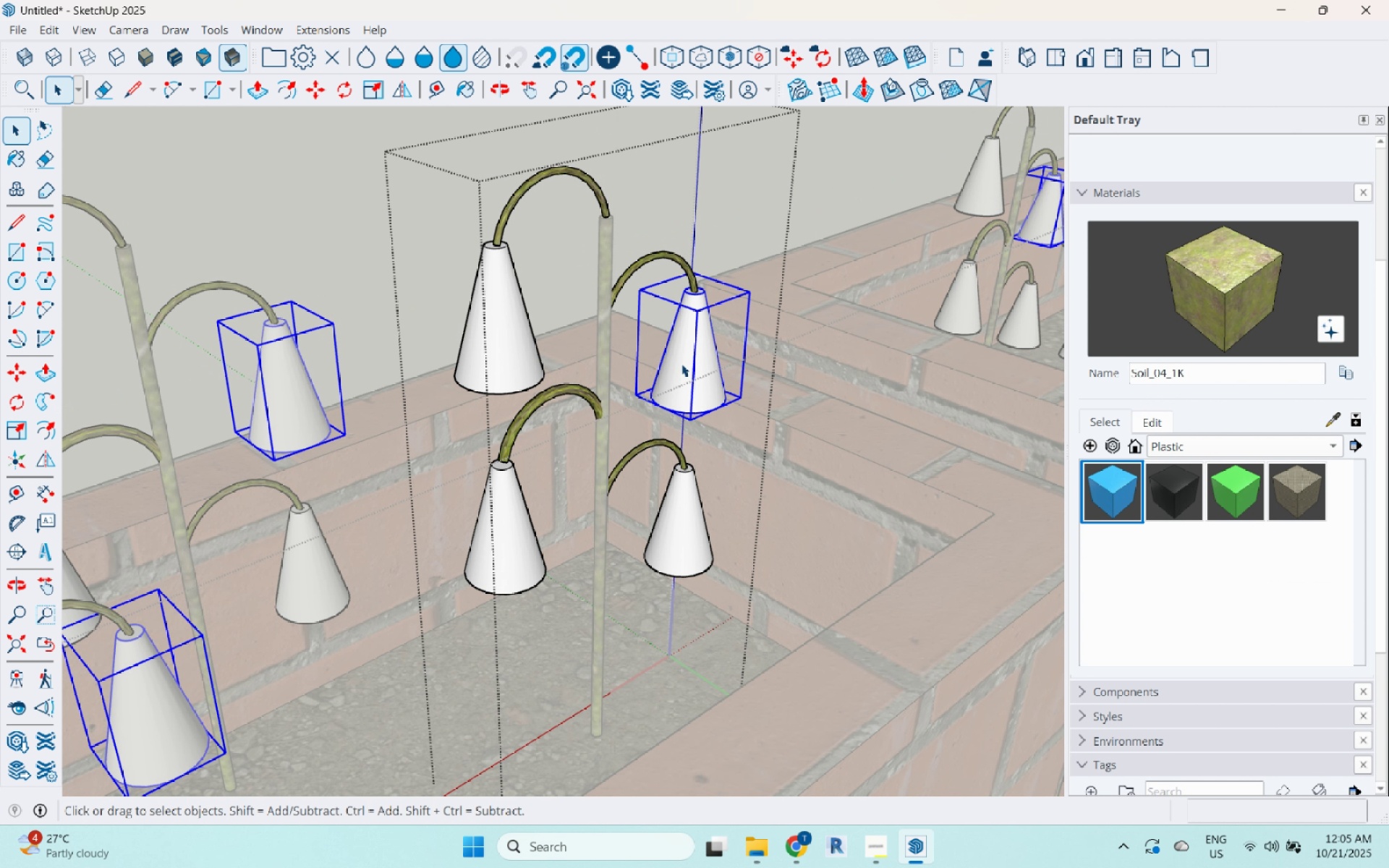 
triple_click([681, 364])
 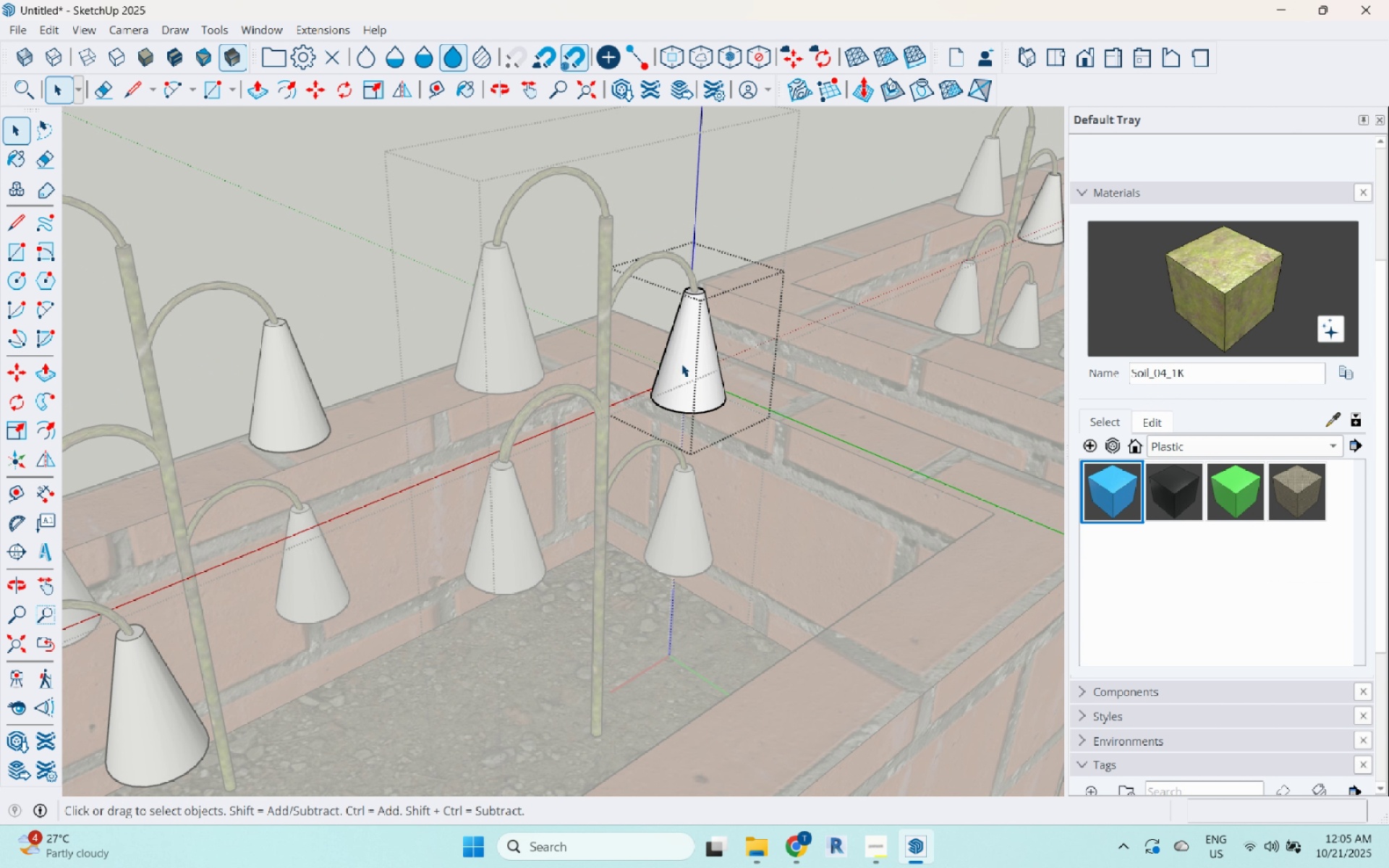 
triple_click([681, 364])
 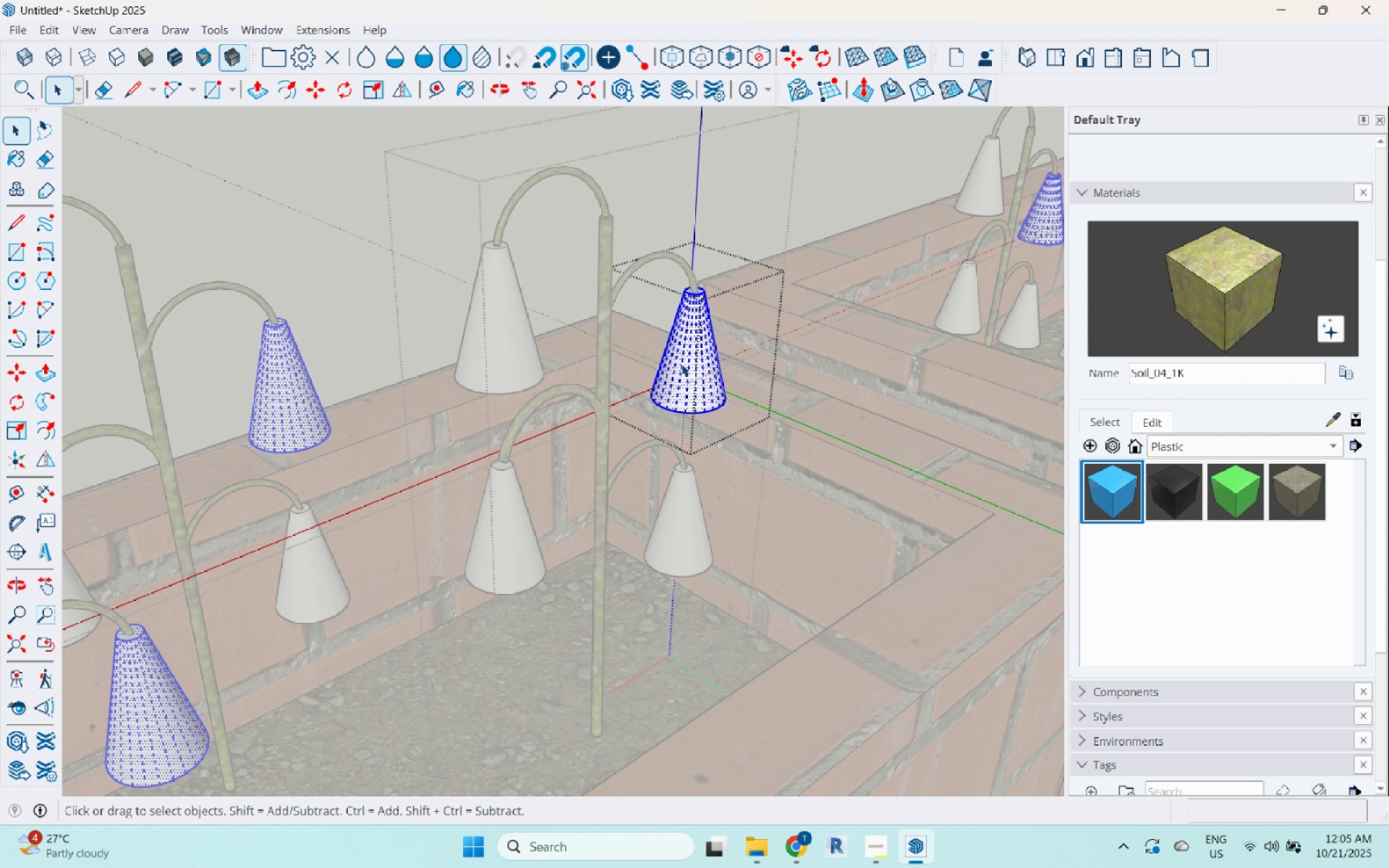 
triple_click([681, 364])
 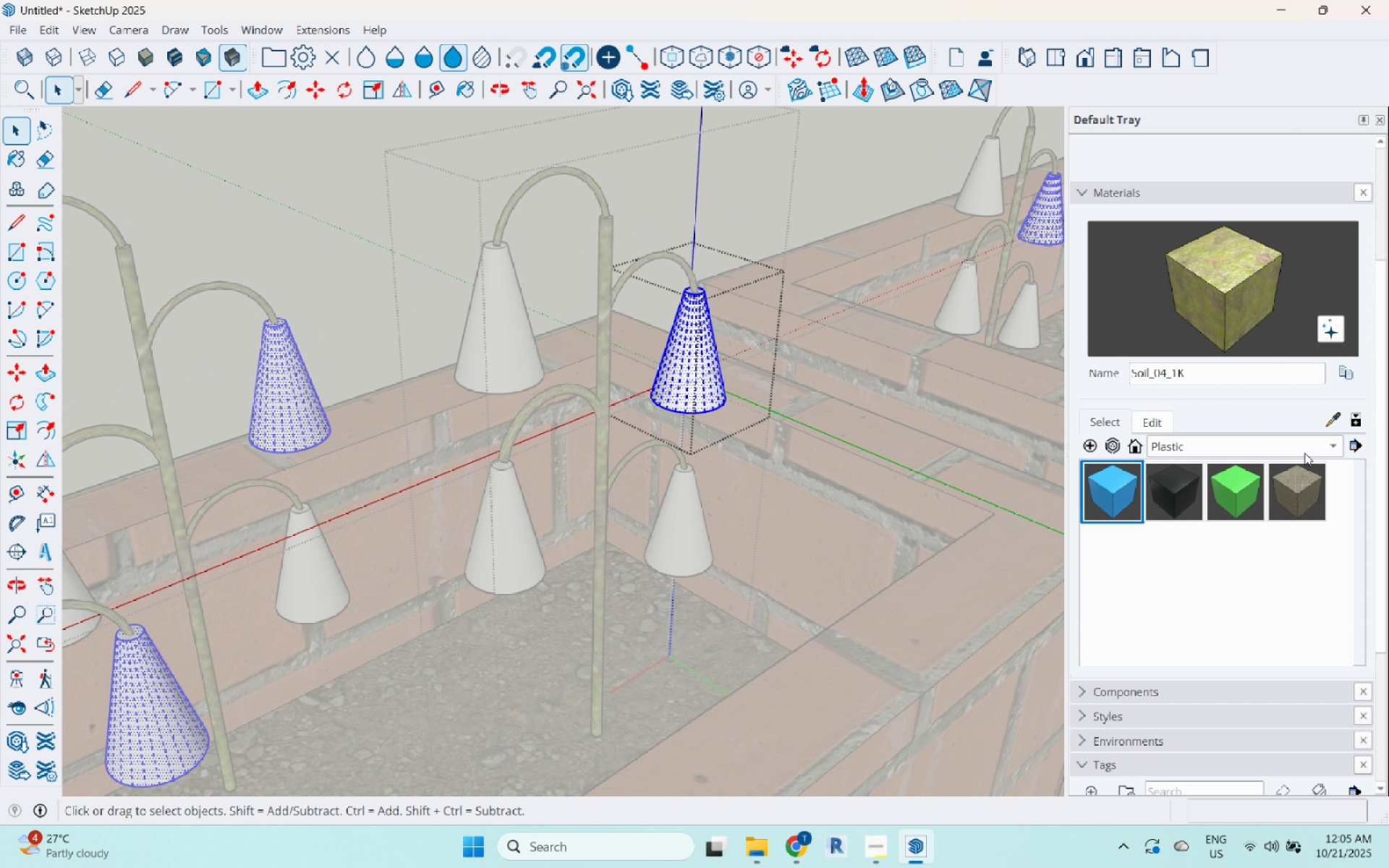 
left_click([1304, 453])
 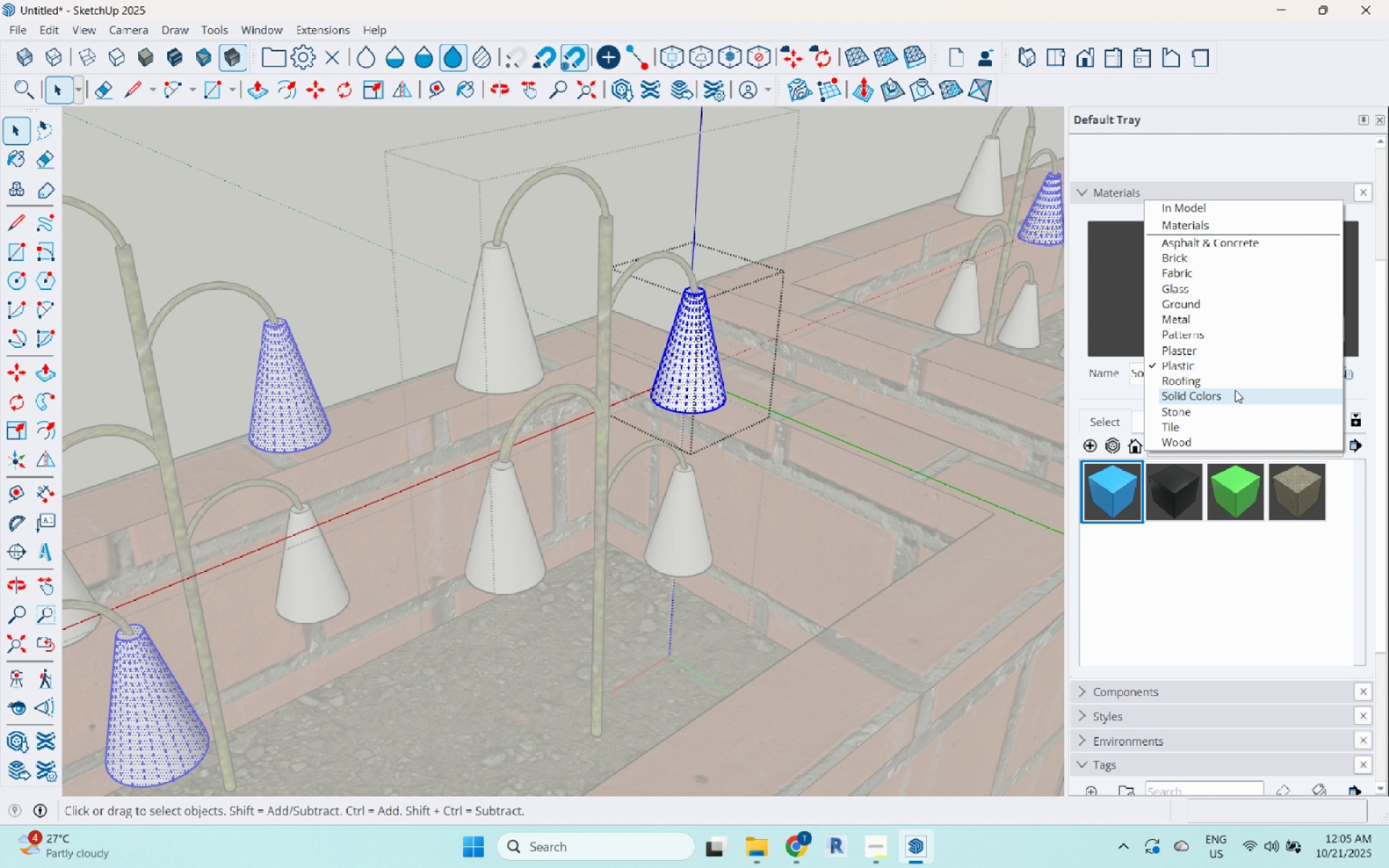 
left_click([1236, 388])
 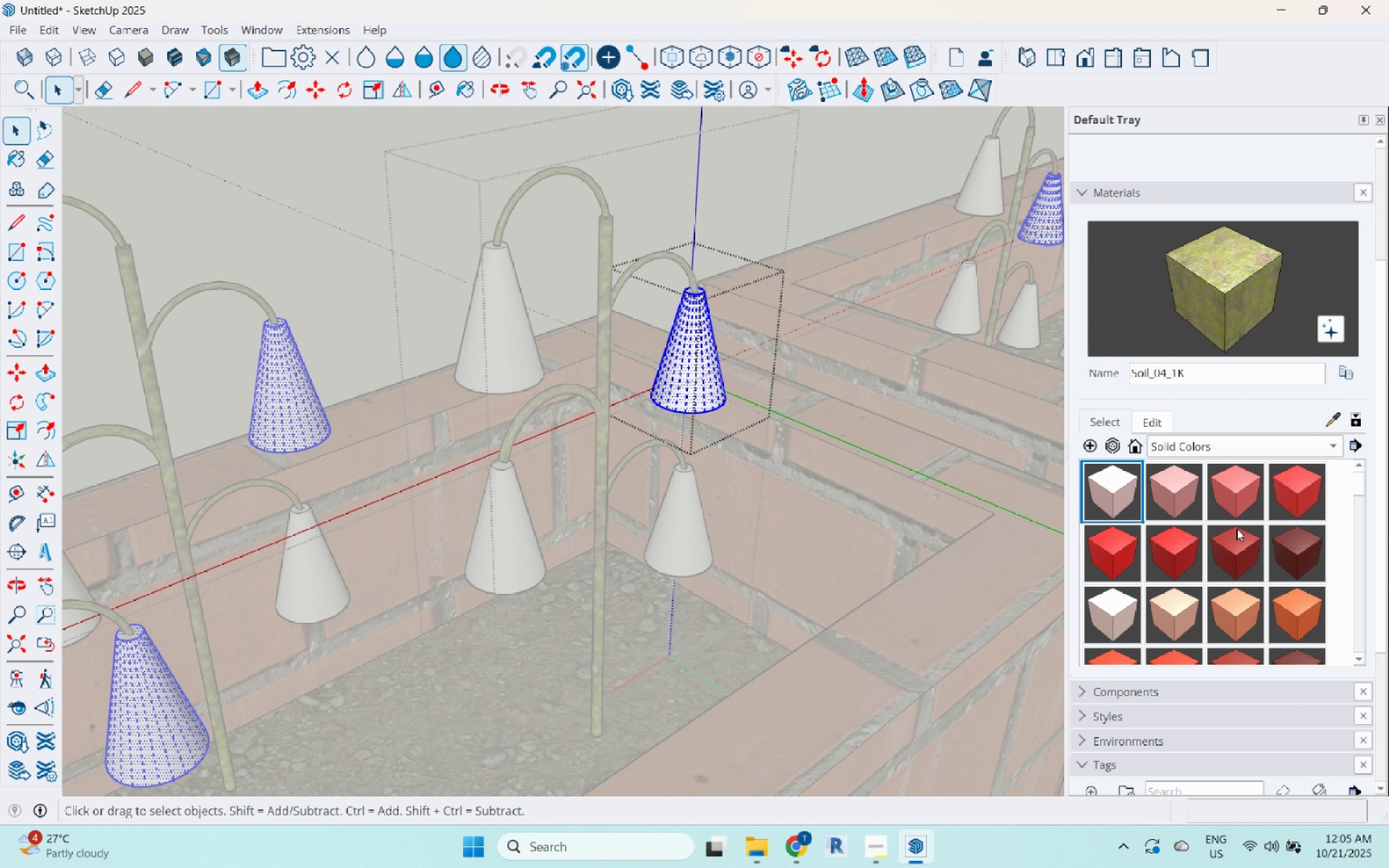 
scroll: coordinate [1241, 574], scroll_direction: down, amount: 3.0
 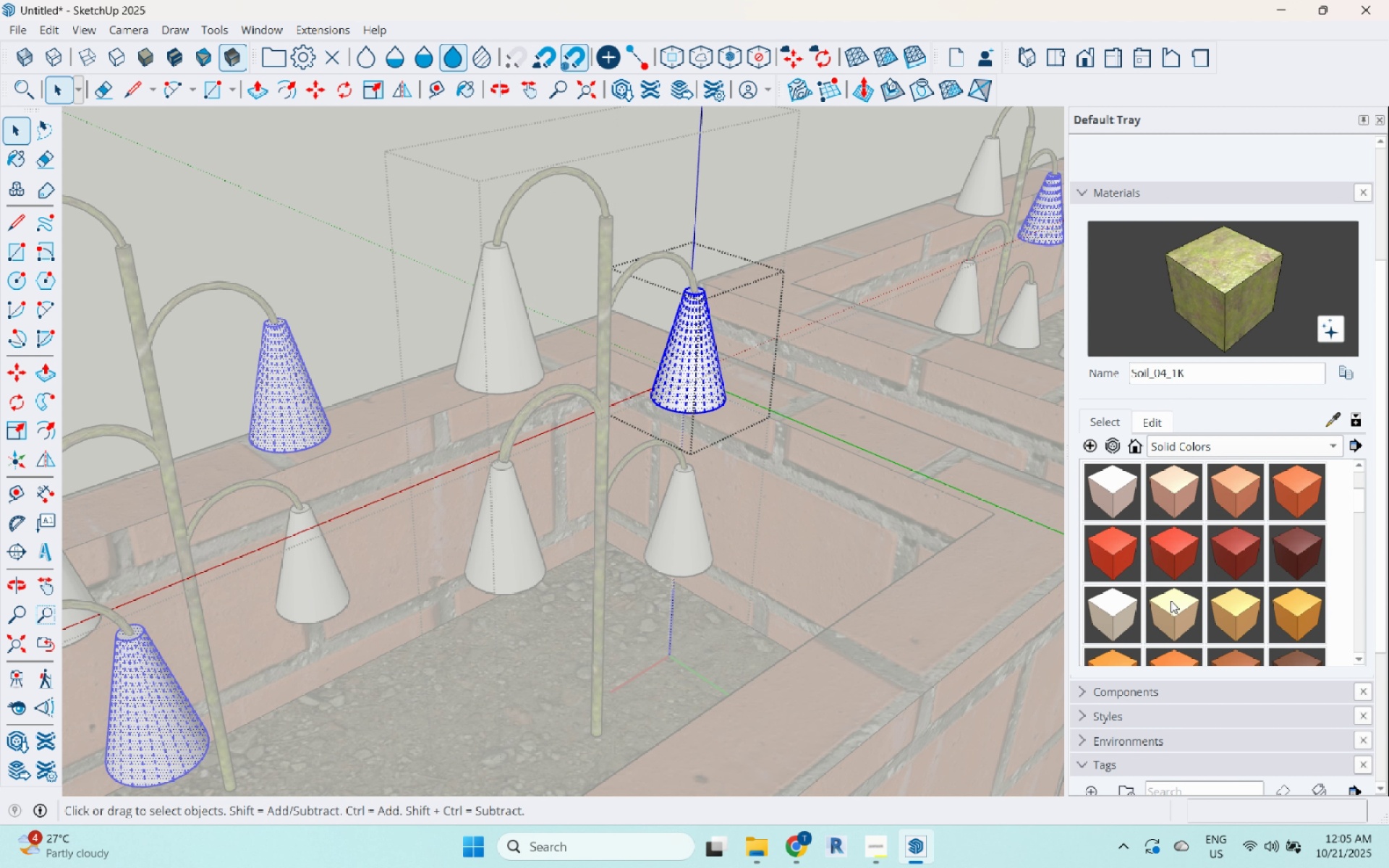 
left_click([1171, 600])
 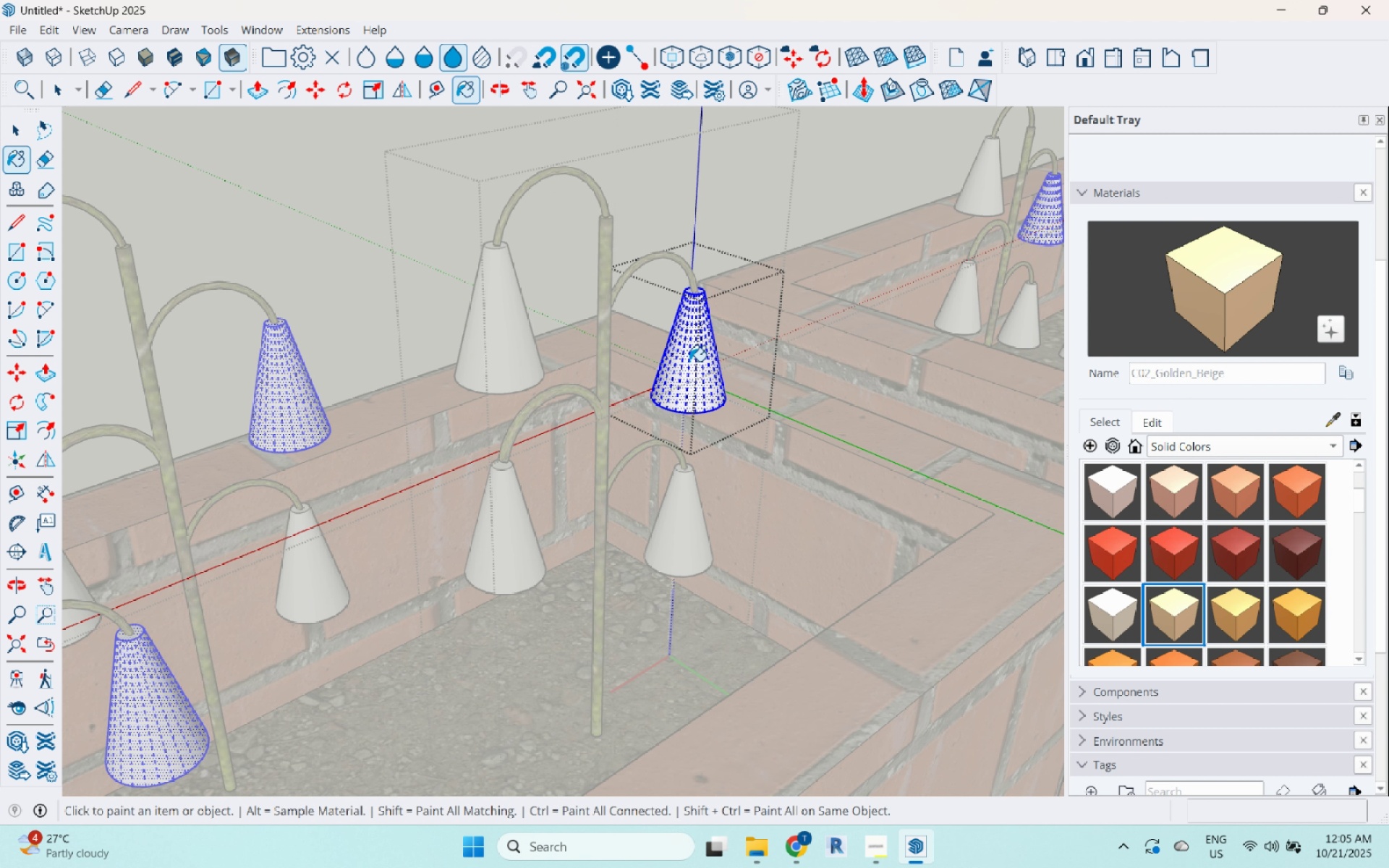 
left_click([695, 359])
 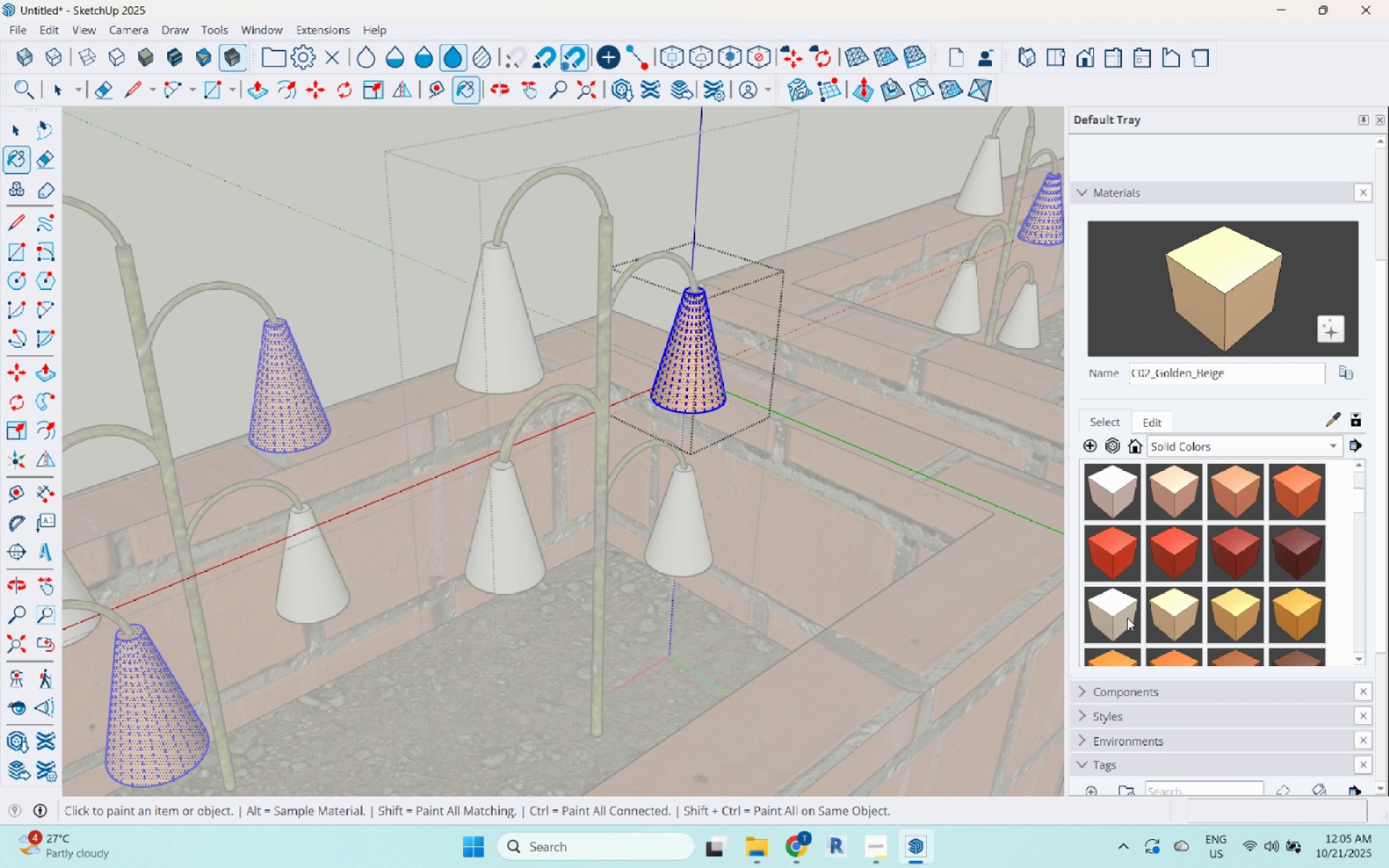 
left_click([1127, 618])
 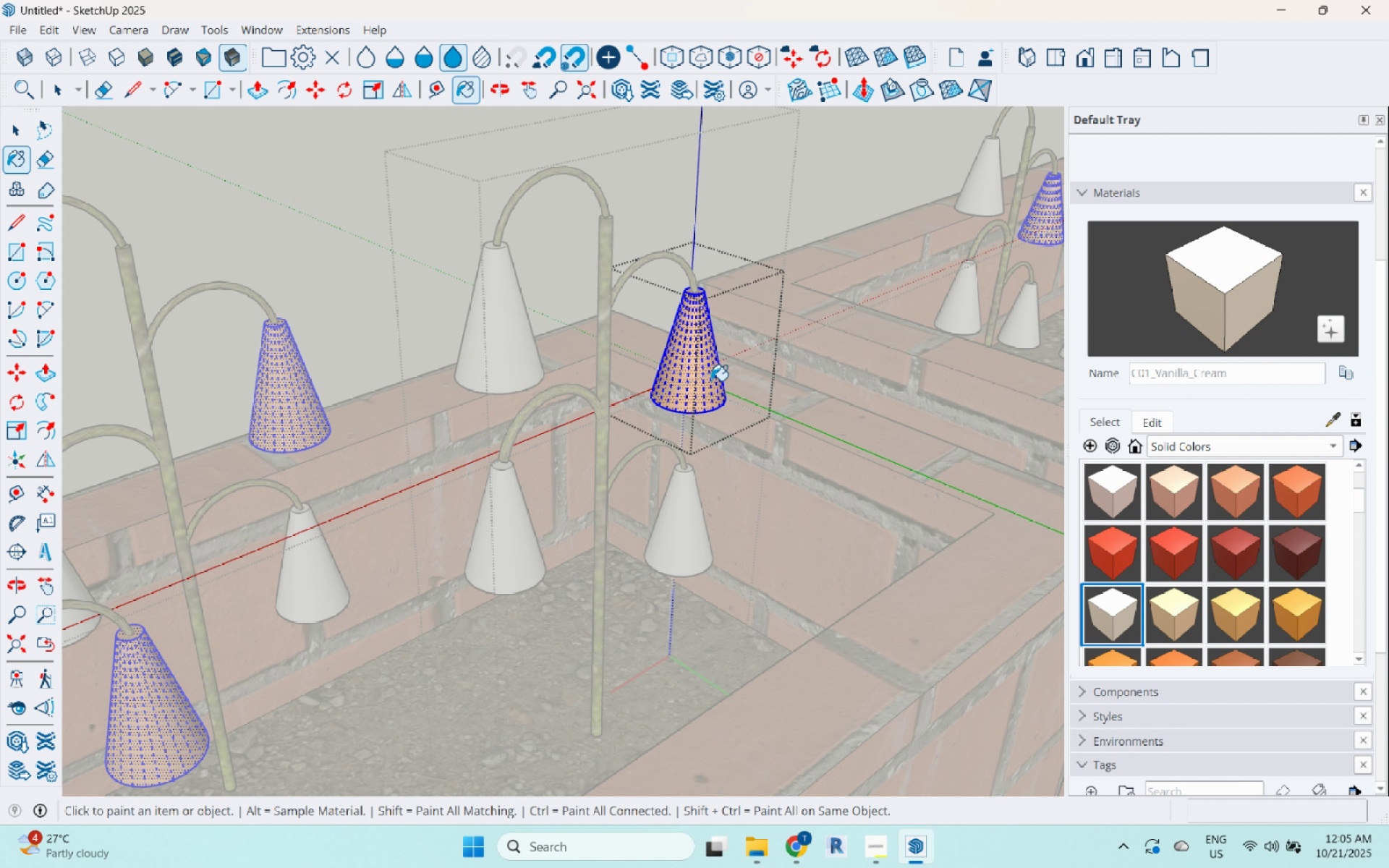 
left_click([692, 370])
 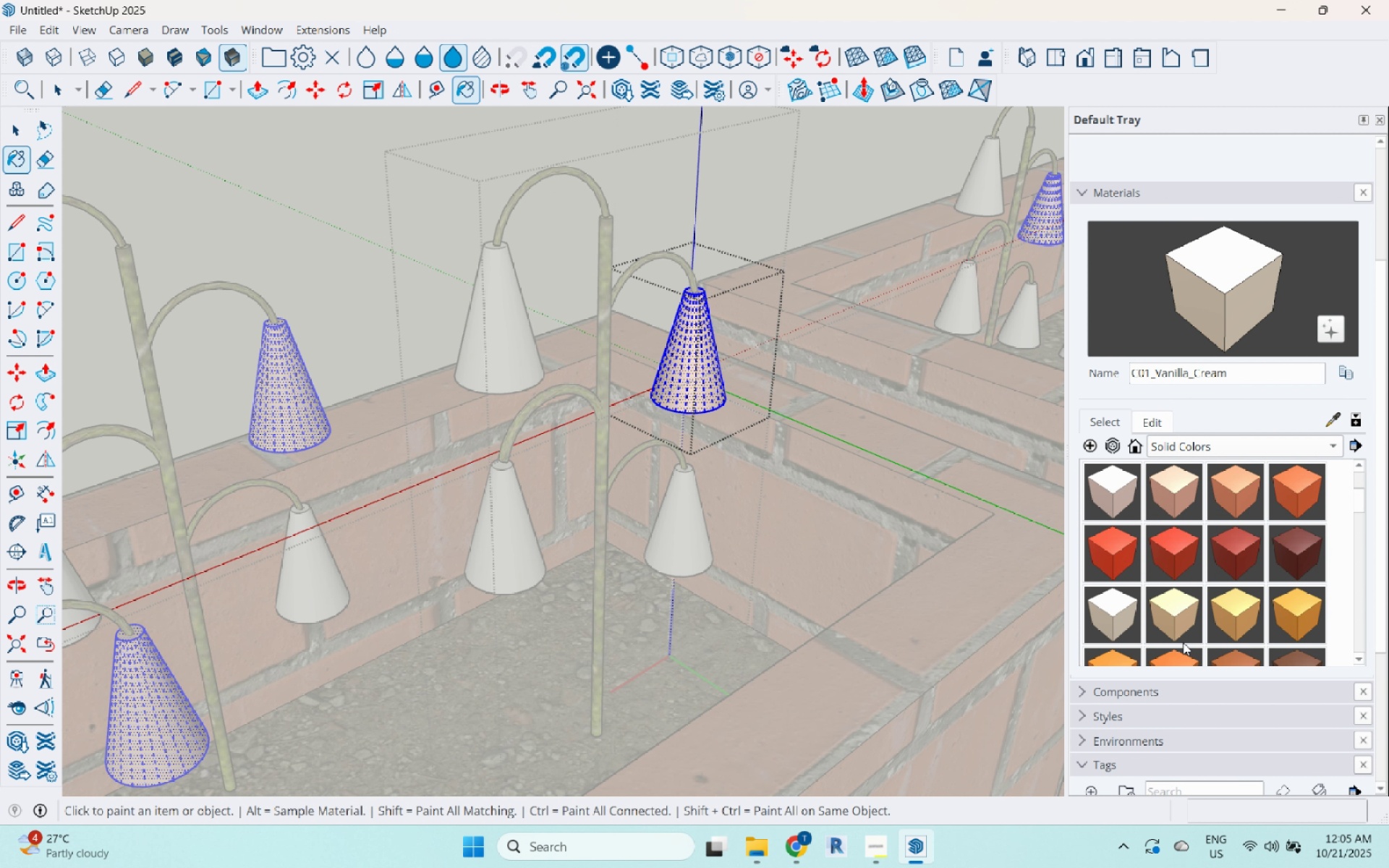 
left_click([1183, 621])
 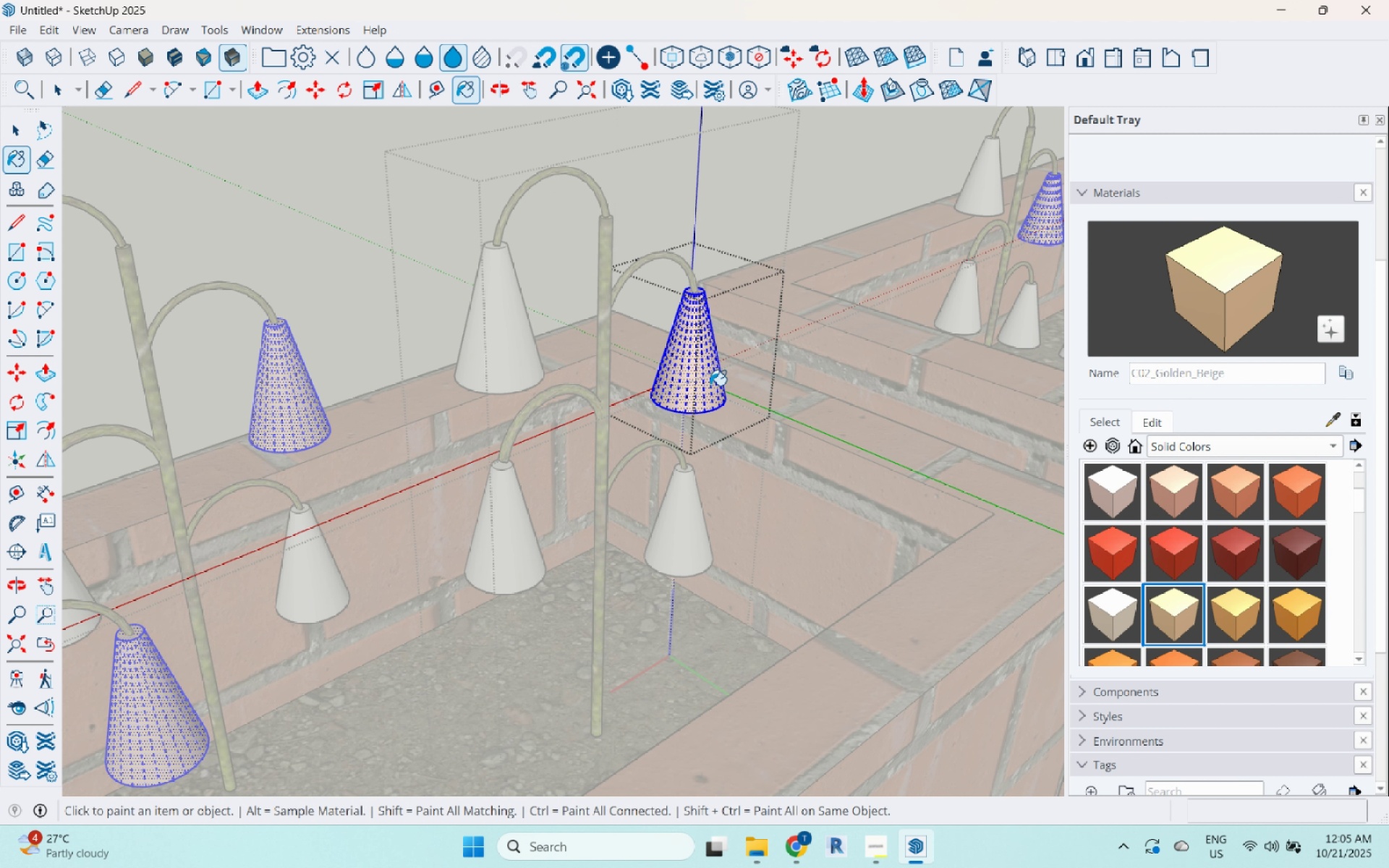 
left_click([721, 386])
 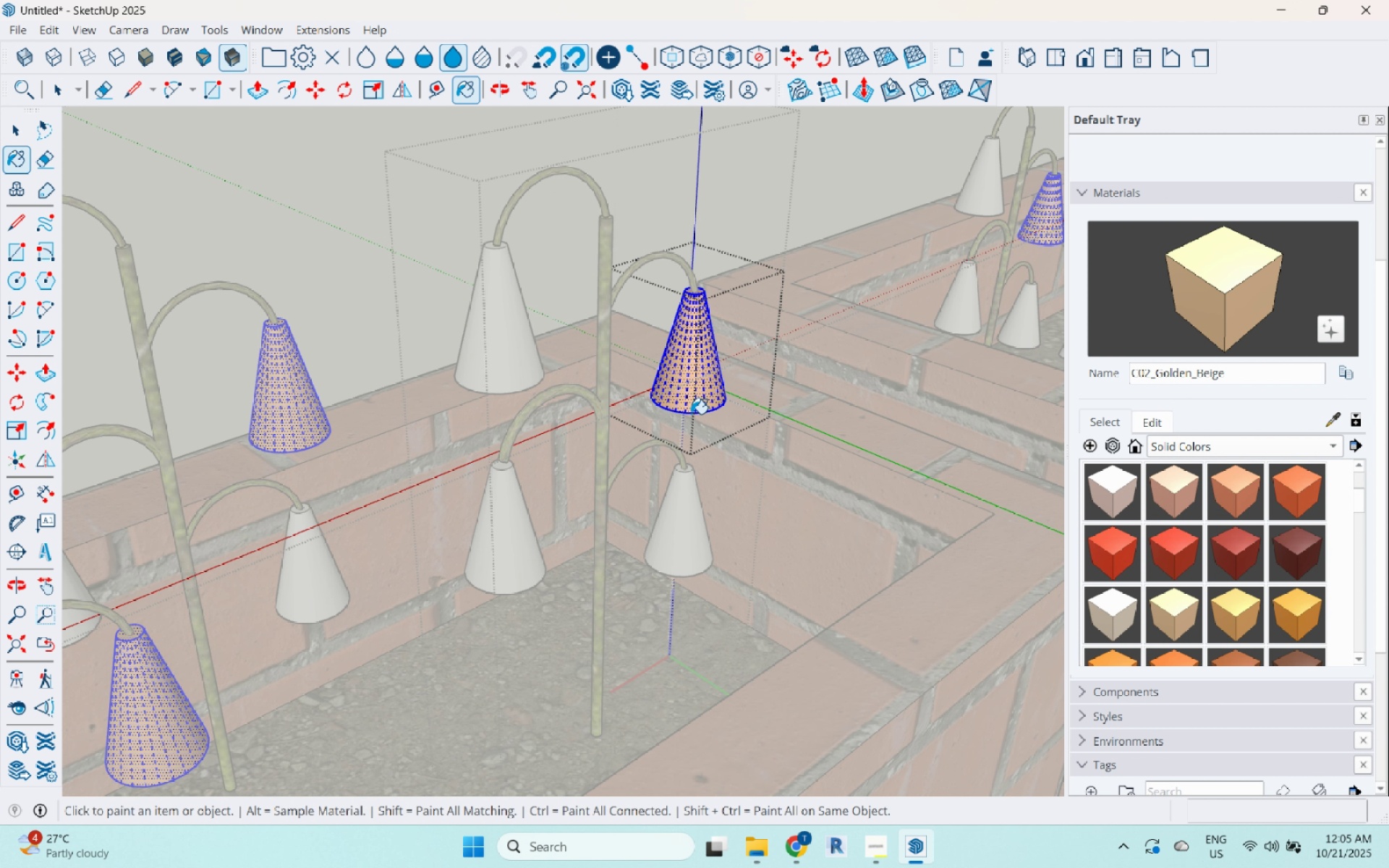 
key(Space)
 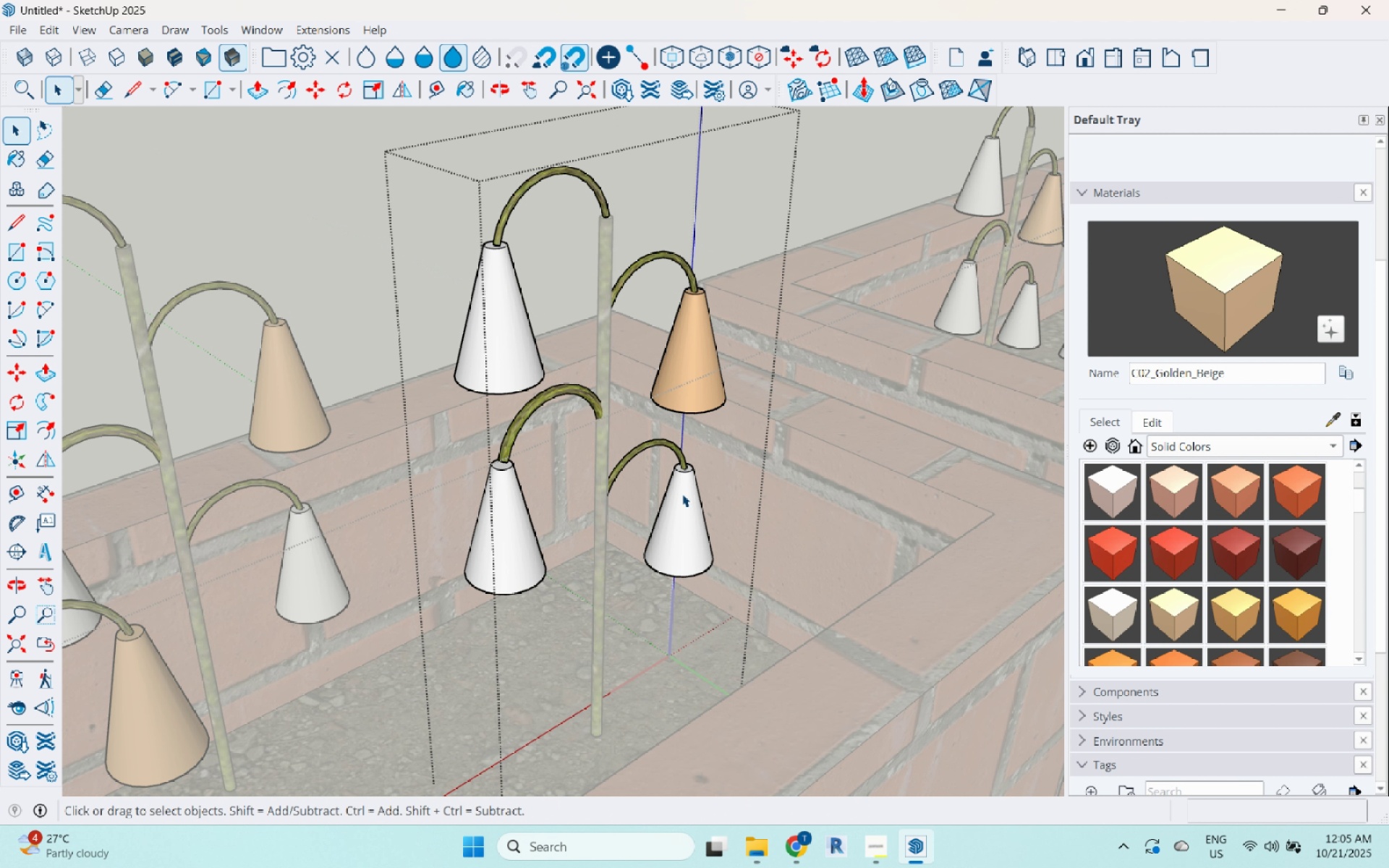 
double_click([682, 494])
 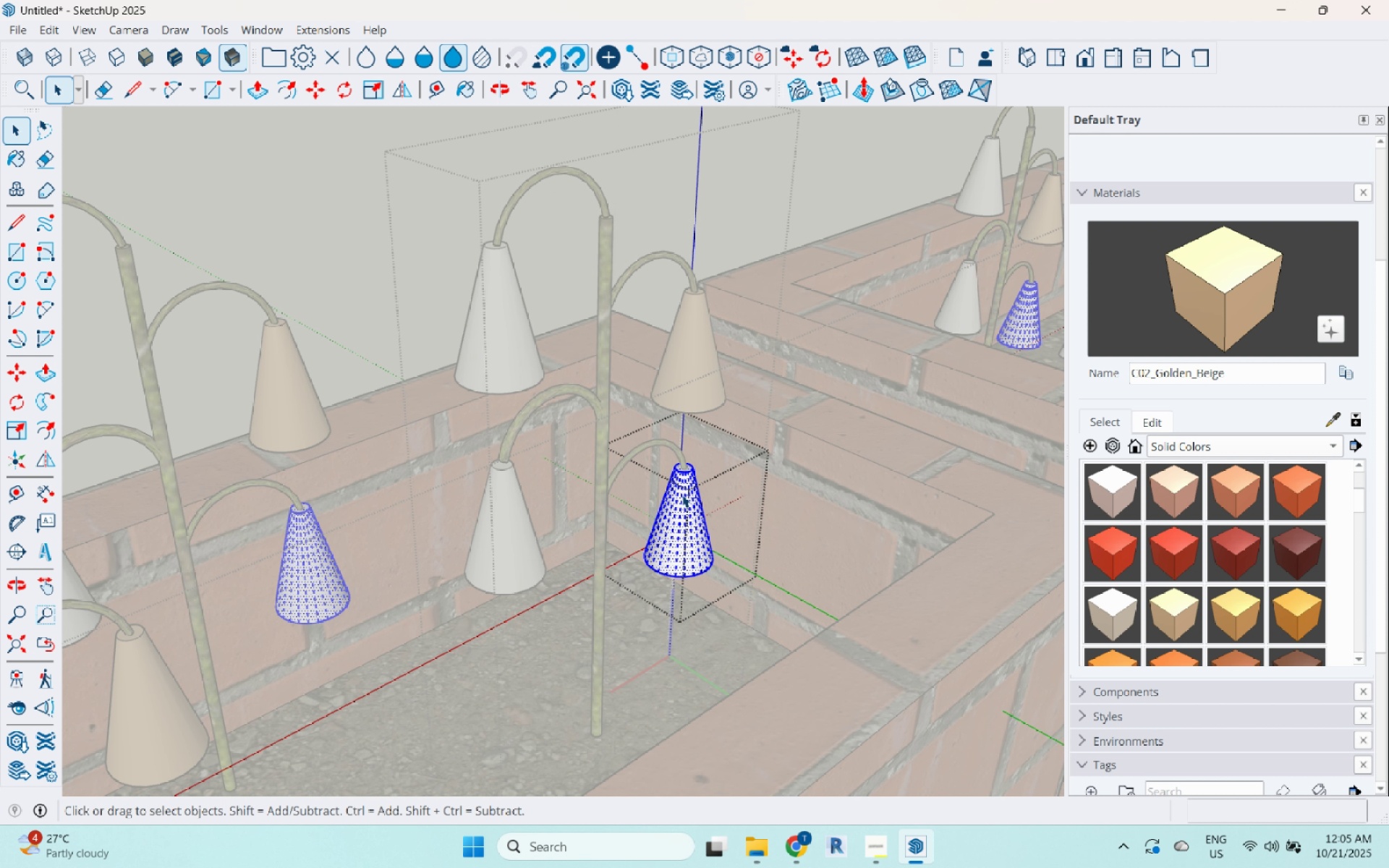 
triple_click([682, 495])
 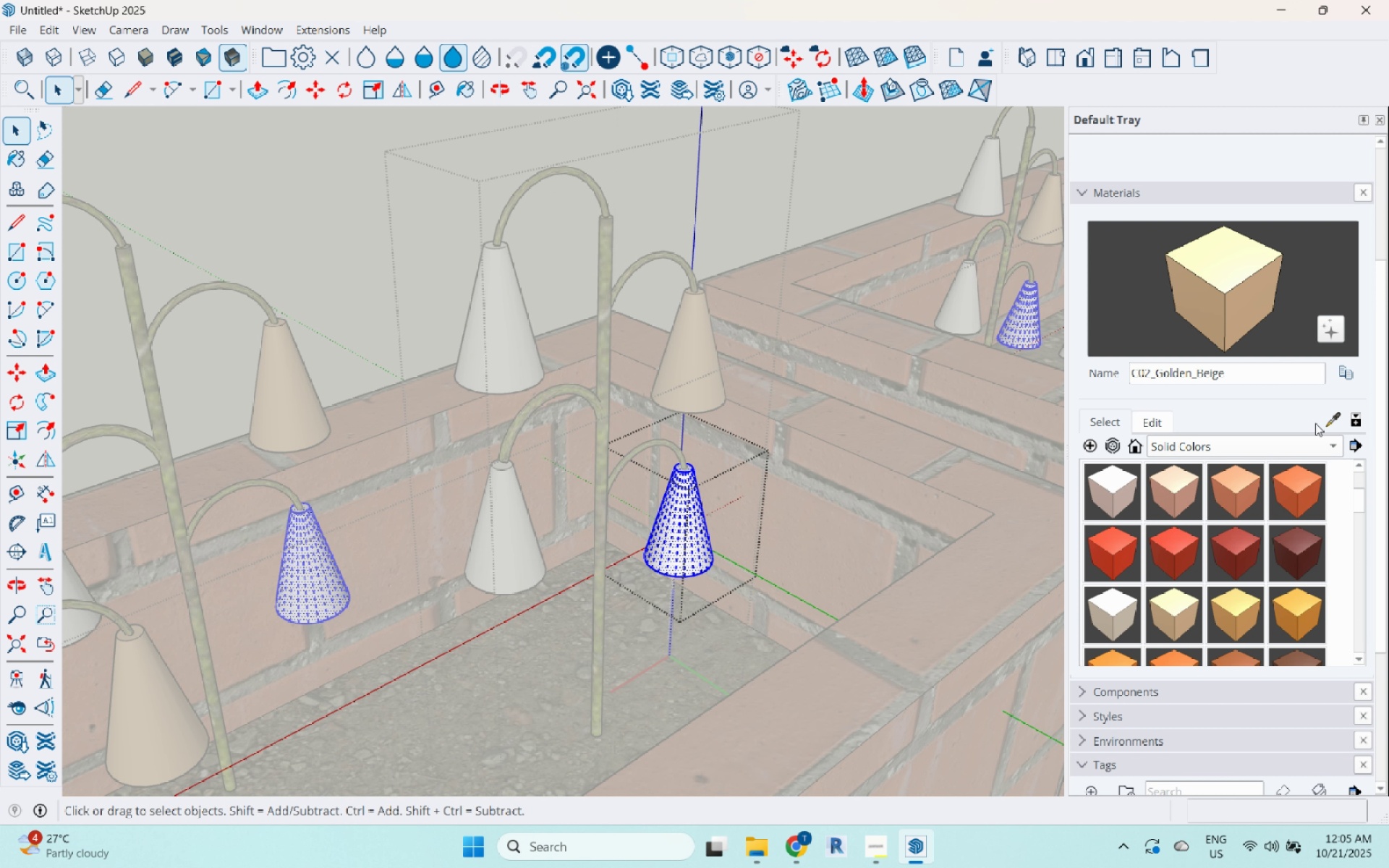 
left_click([1325, 423])
 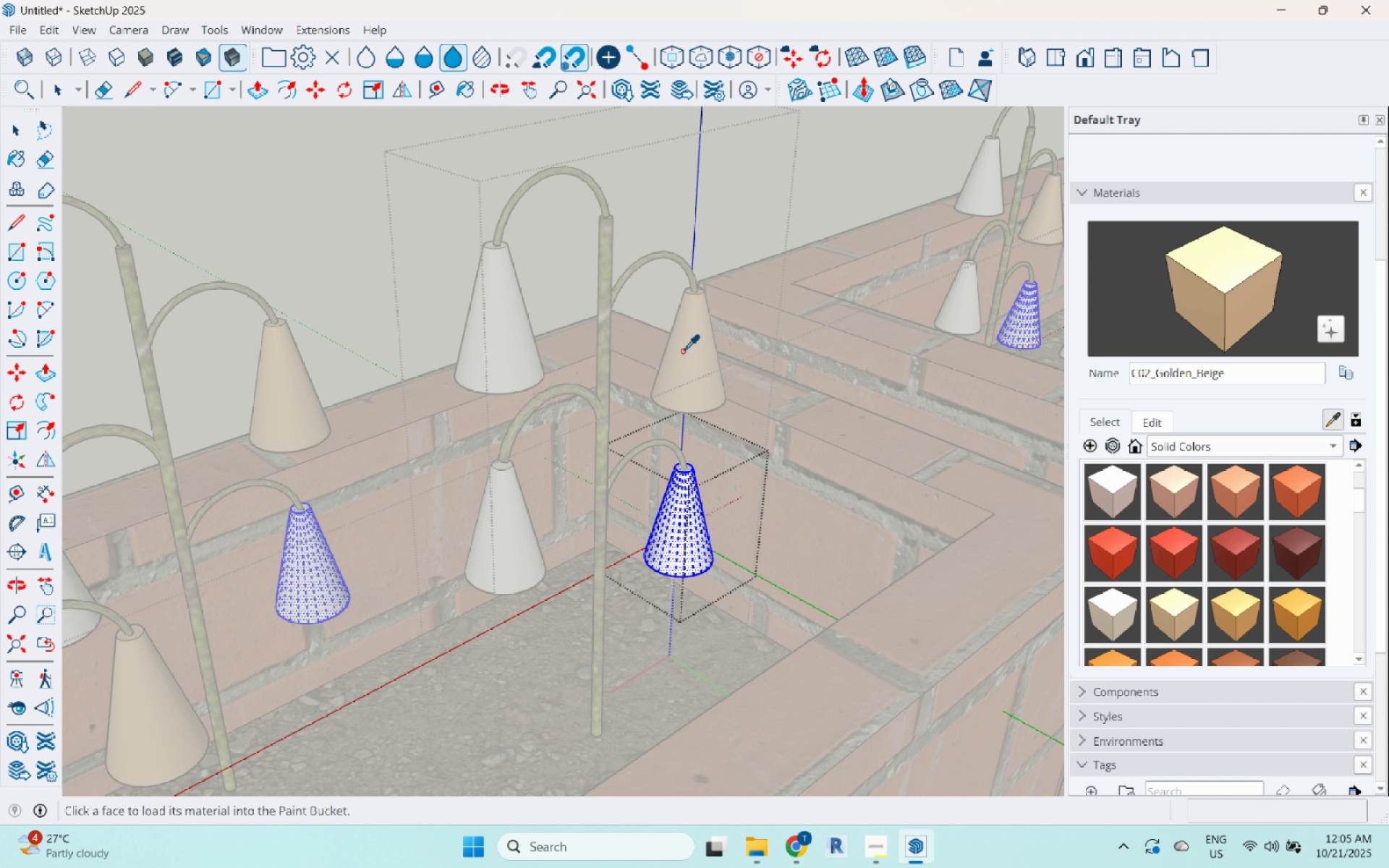 
double_click([691, 516])
 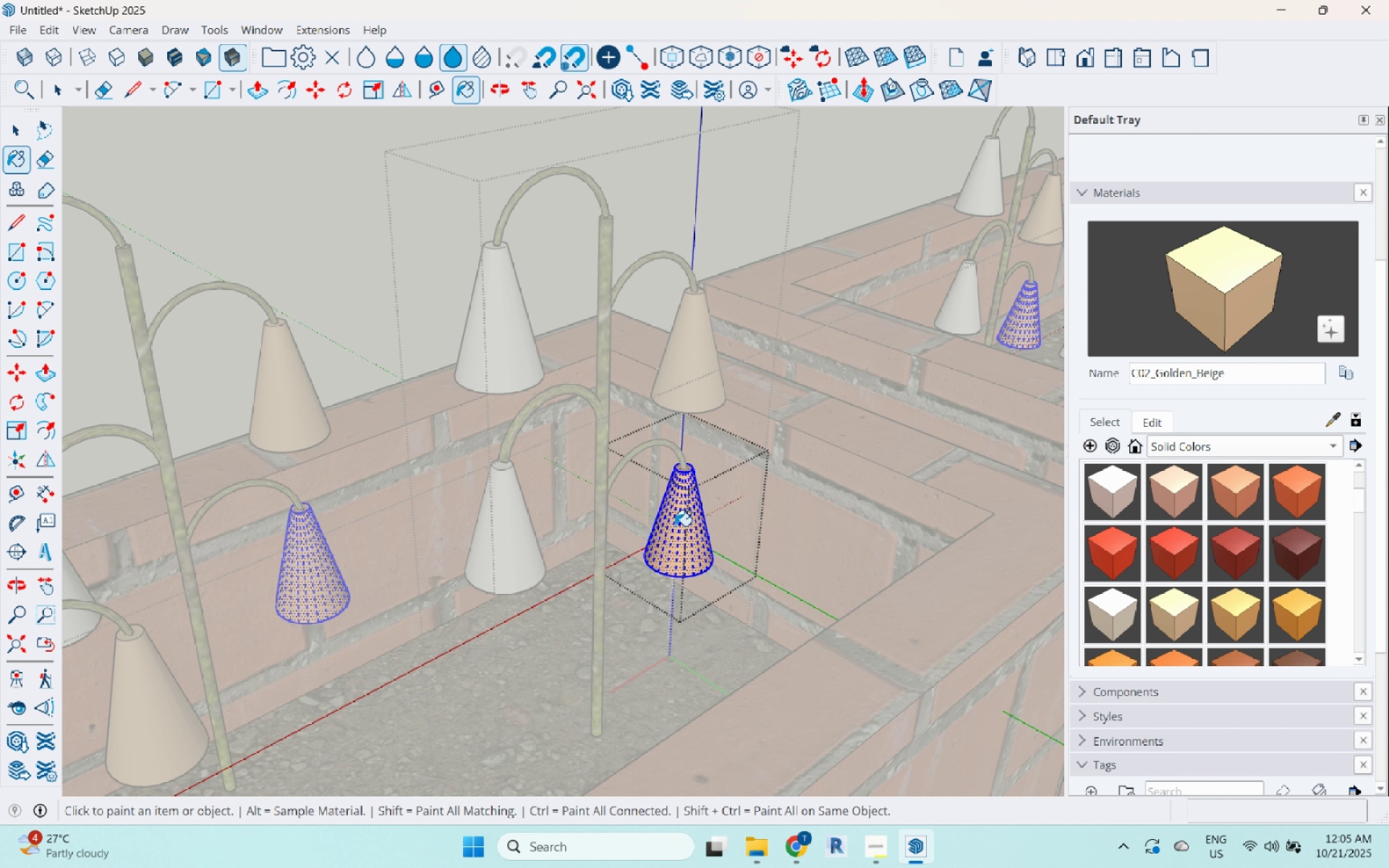 
key(Space)
 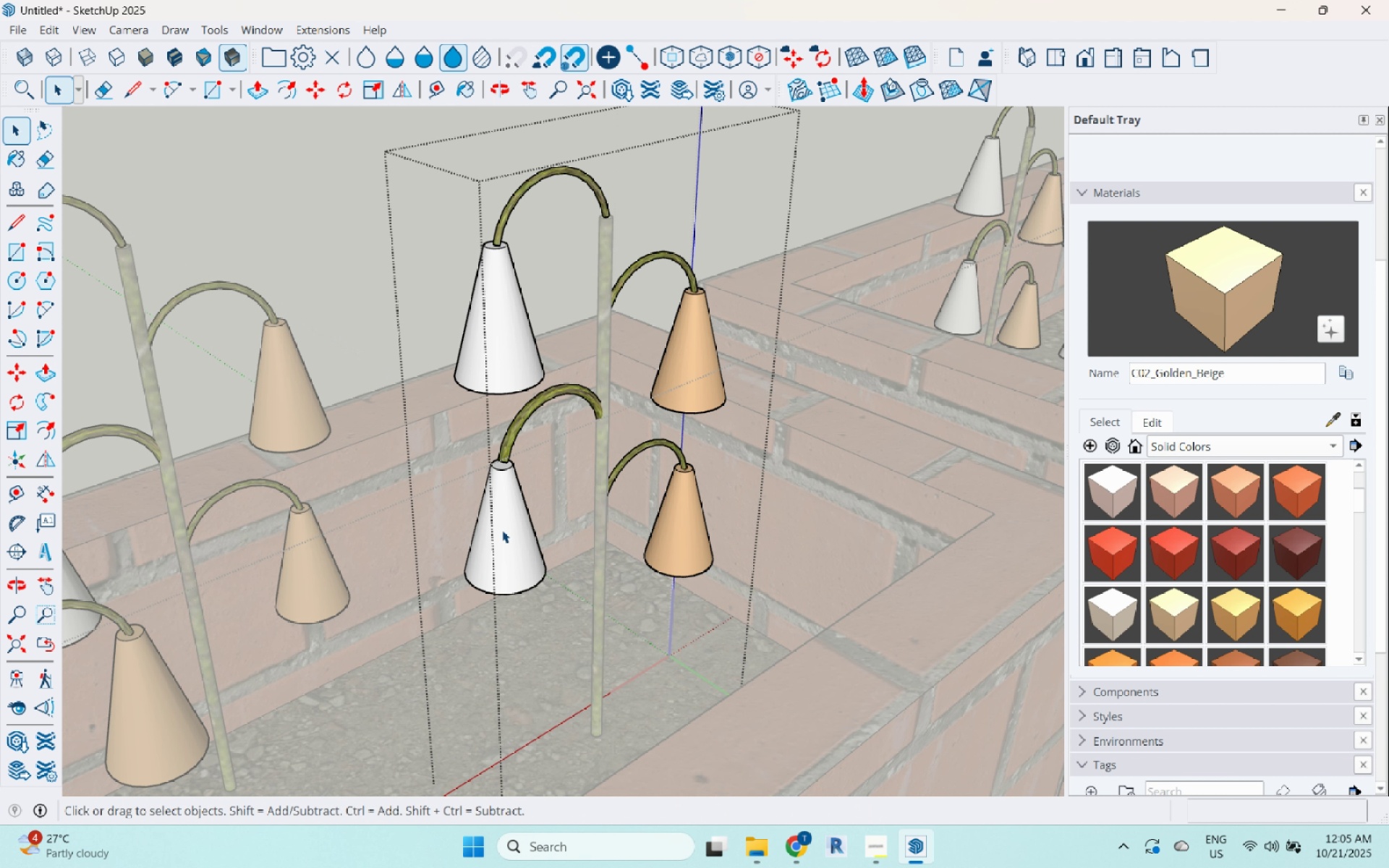 
double_click([502, 530])
 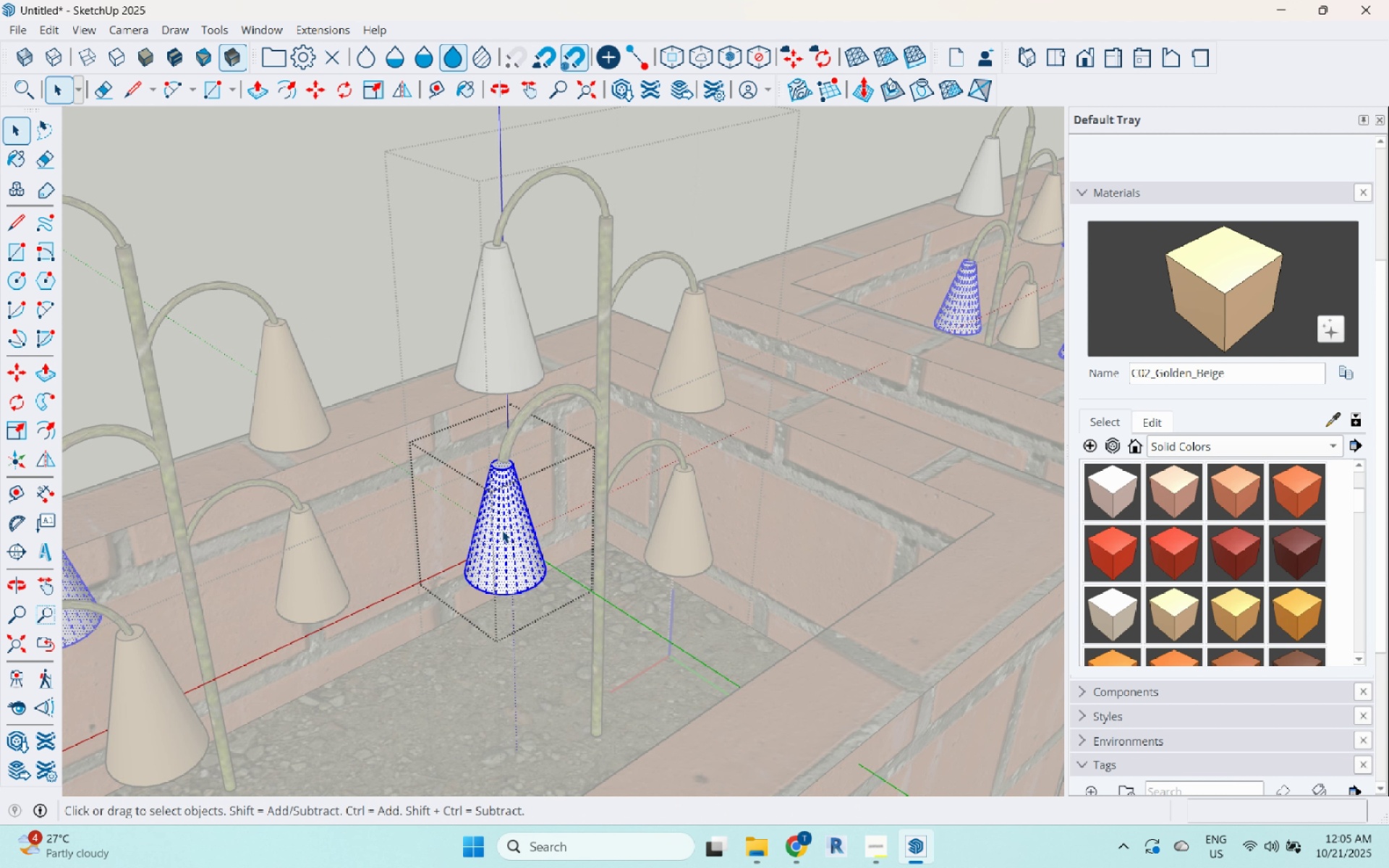 
triple_click([502, 530])
 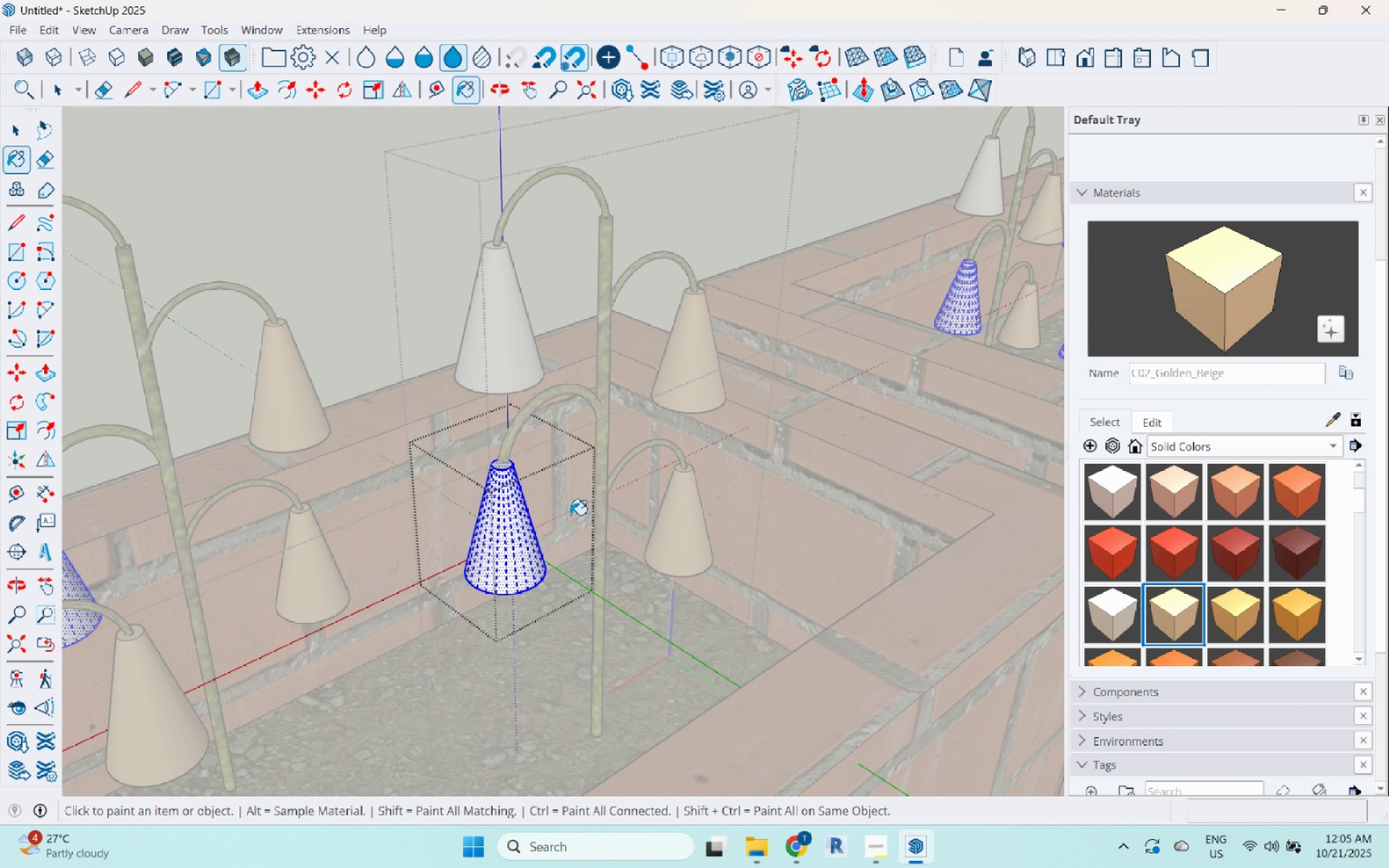 
left_click([493, 519])
 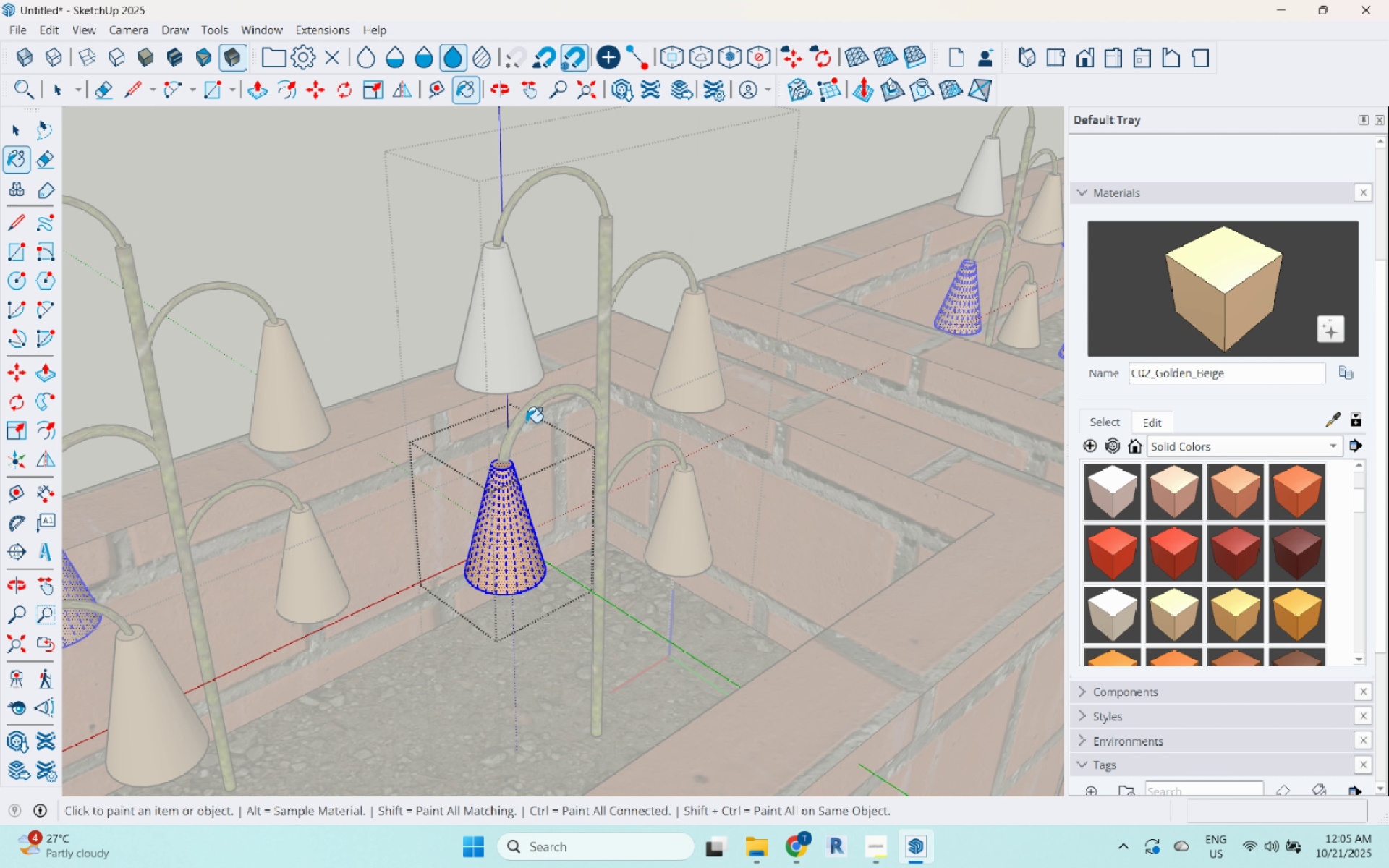 
key(Space)
 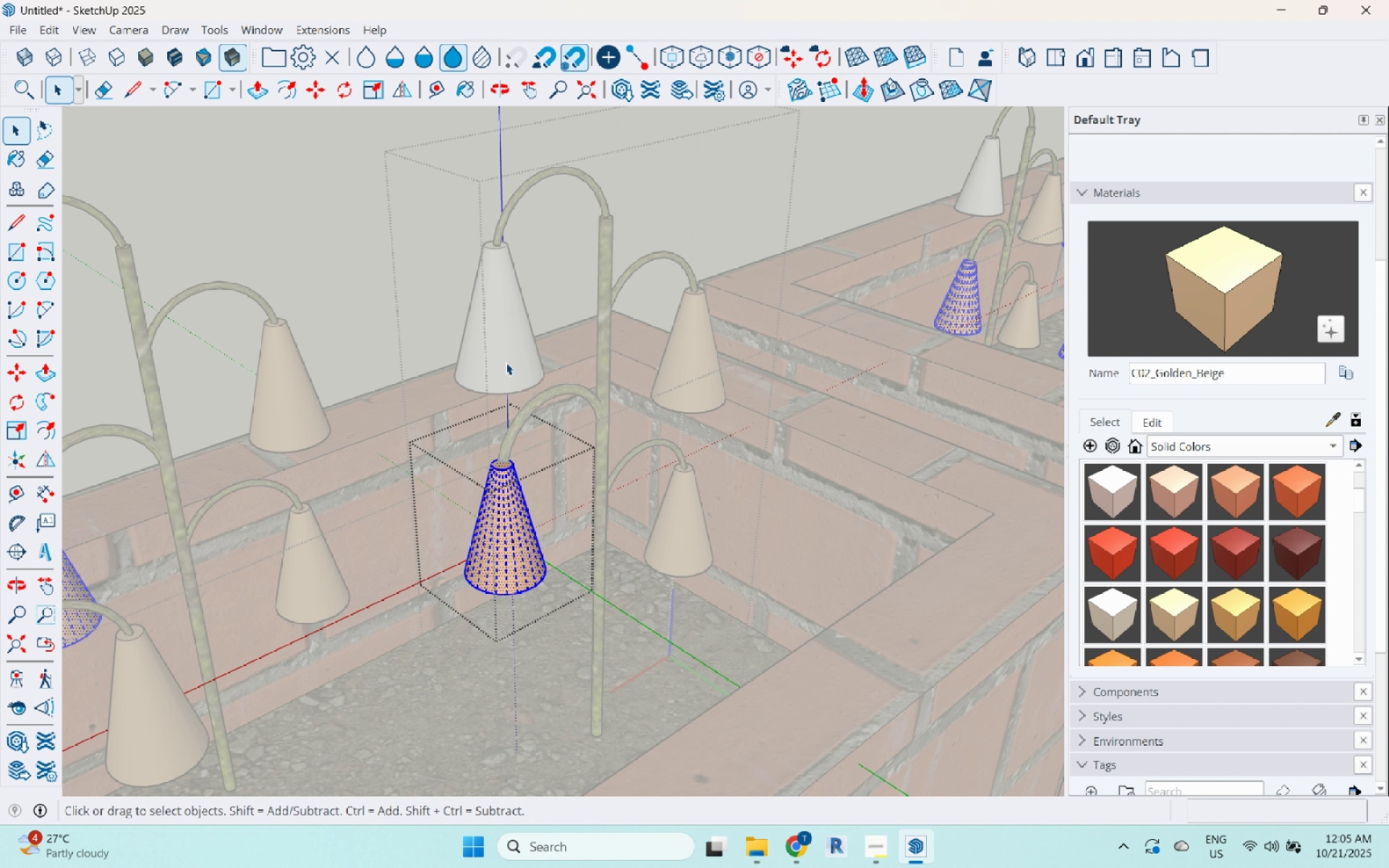 
double_click([506, 362])
 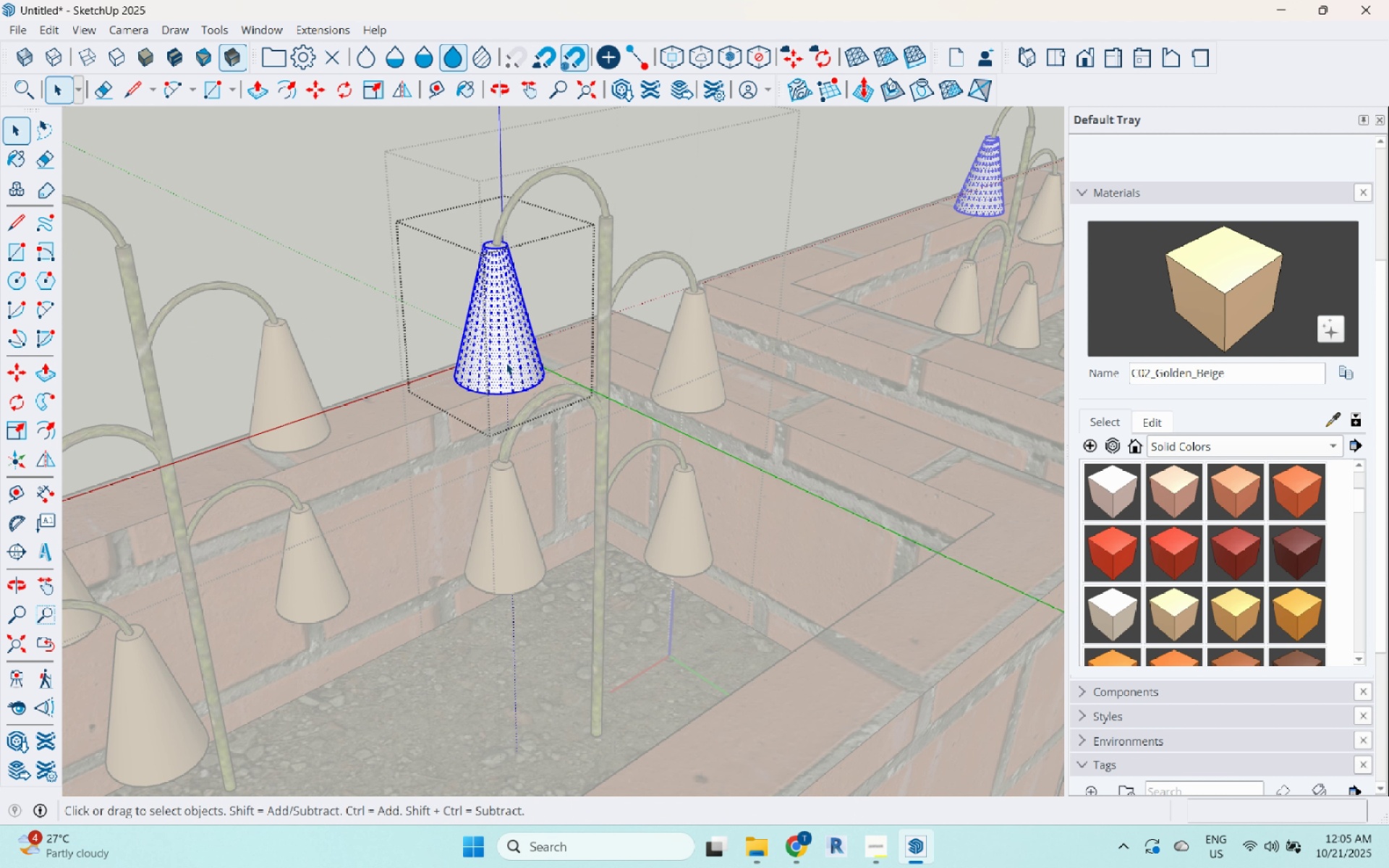 
triple_click([506, 362])
 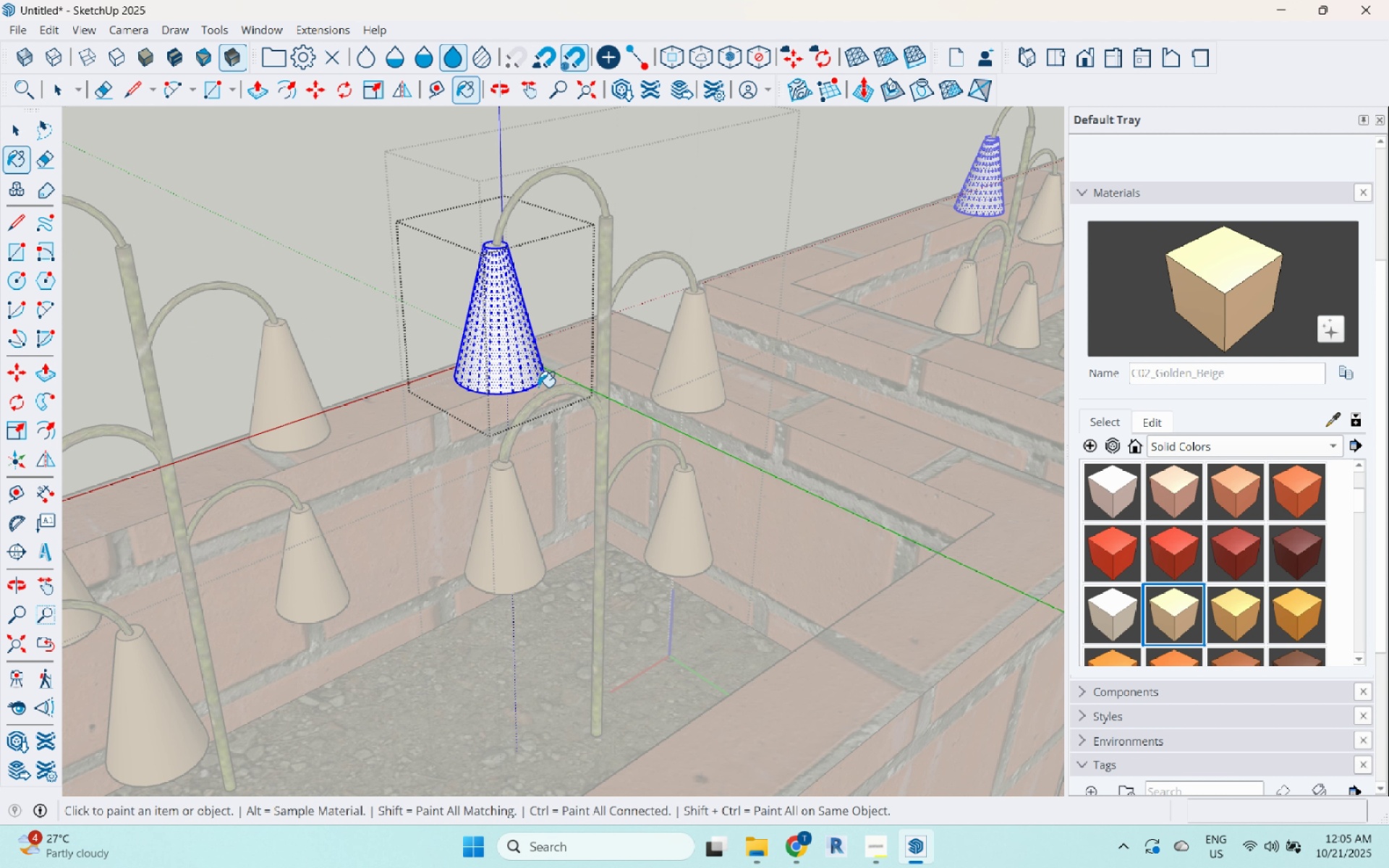 
double_click([493, 340])
 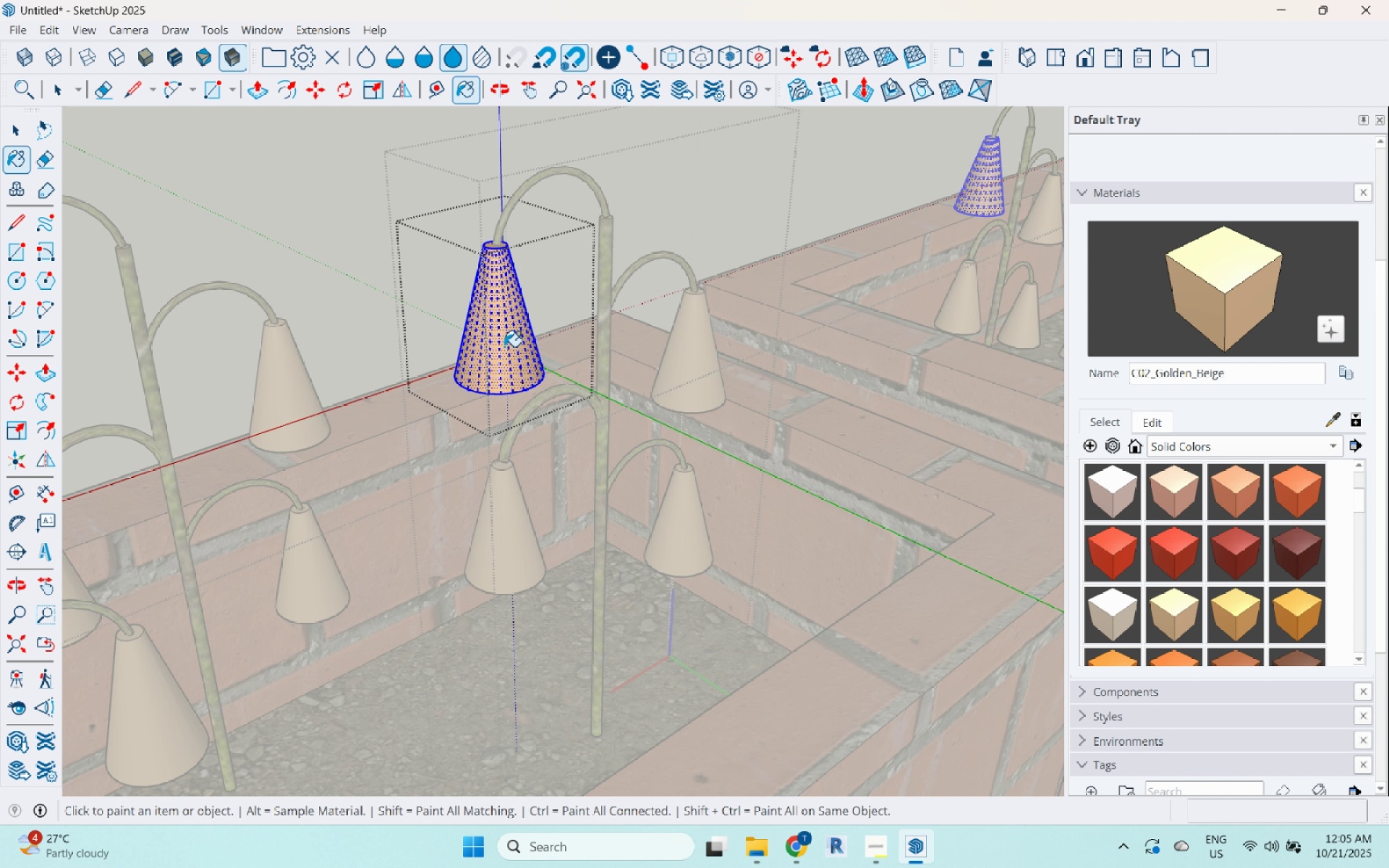 
key(Space)
 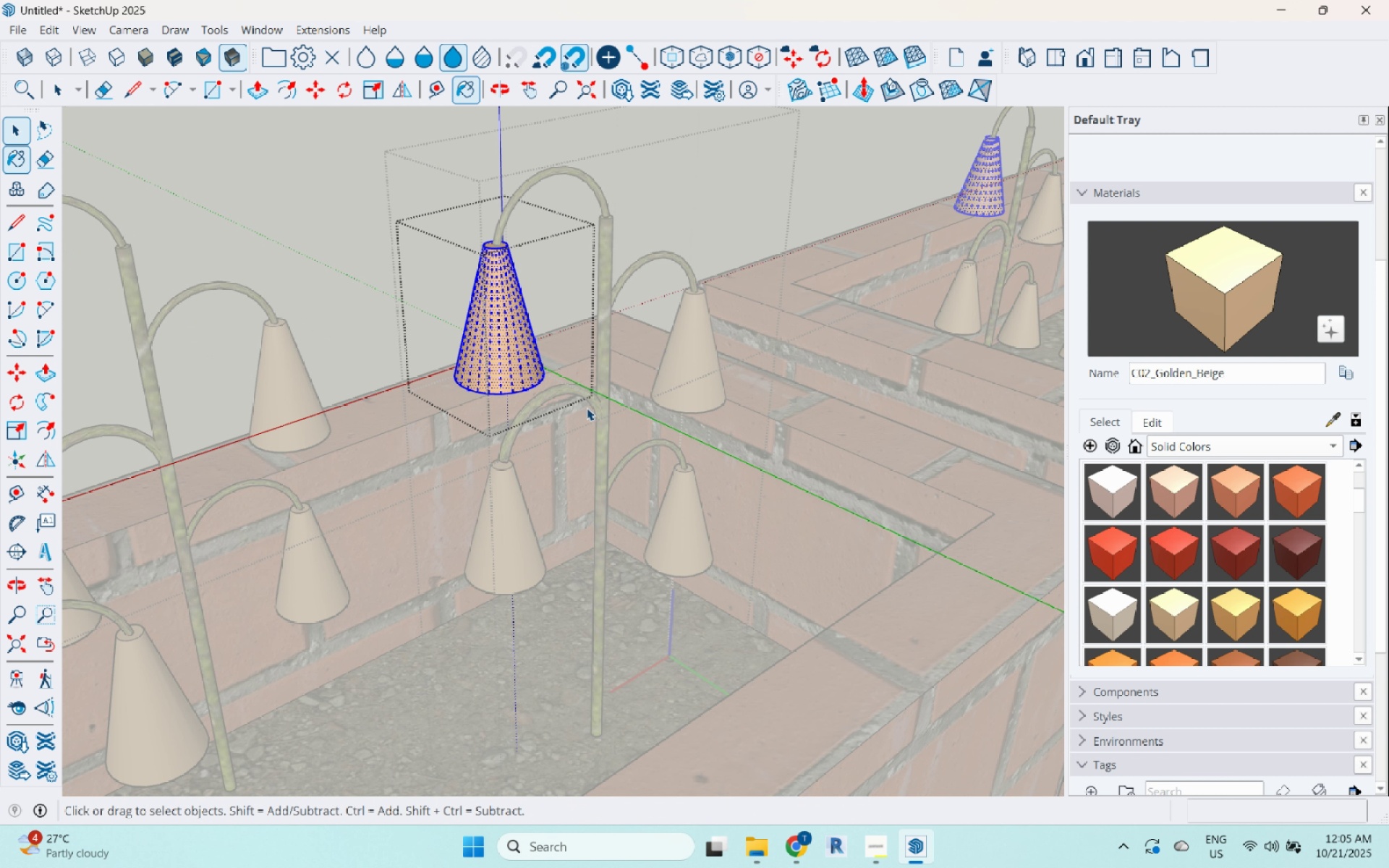 
scroll: coordinate [668, 414], scroll_direction: down, amount: 19.0
 